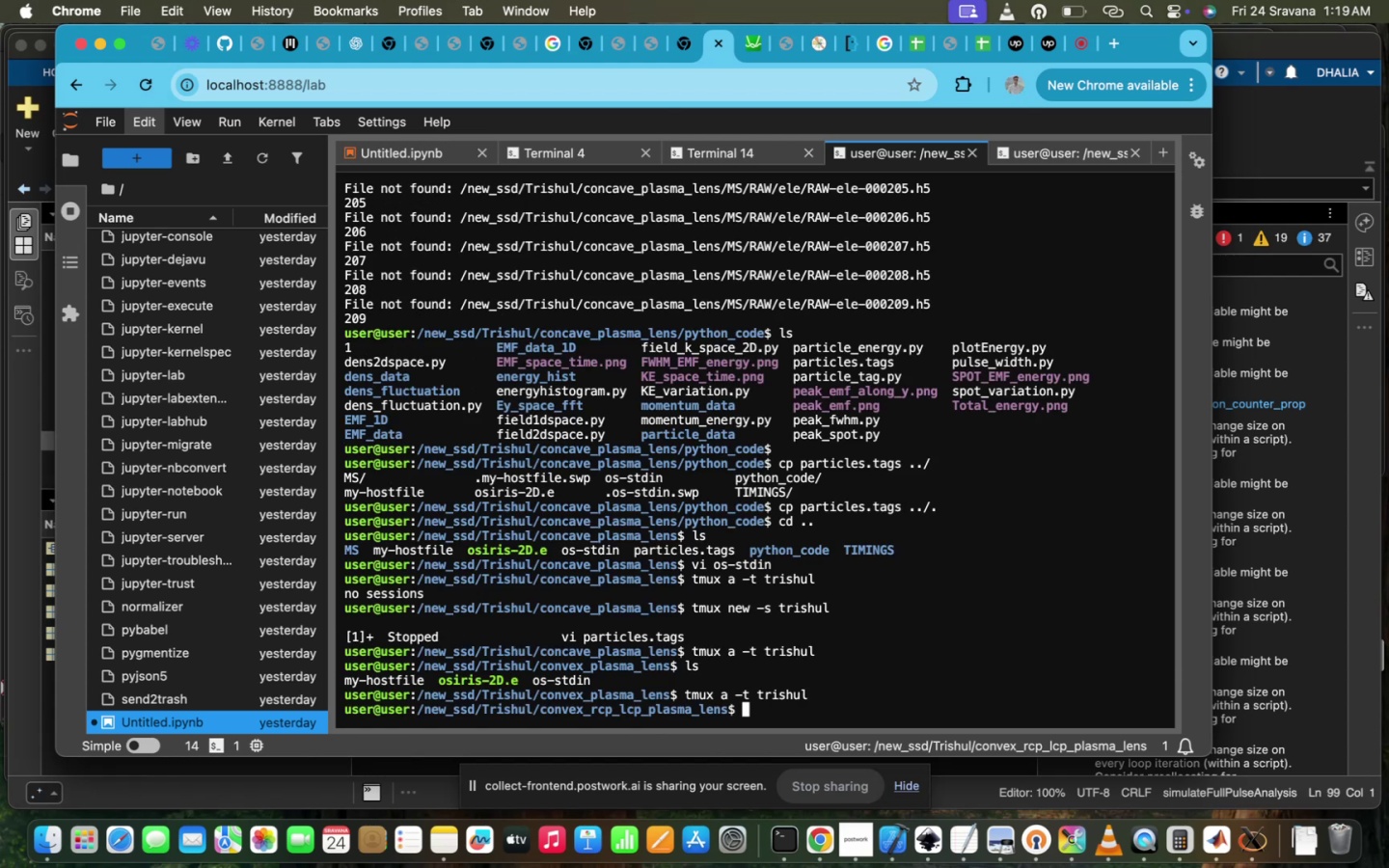 
key(Enter)
 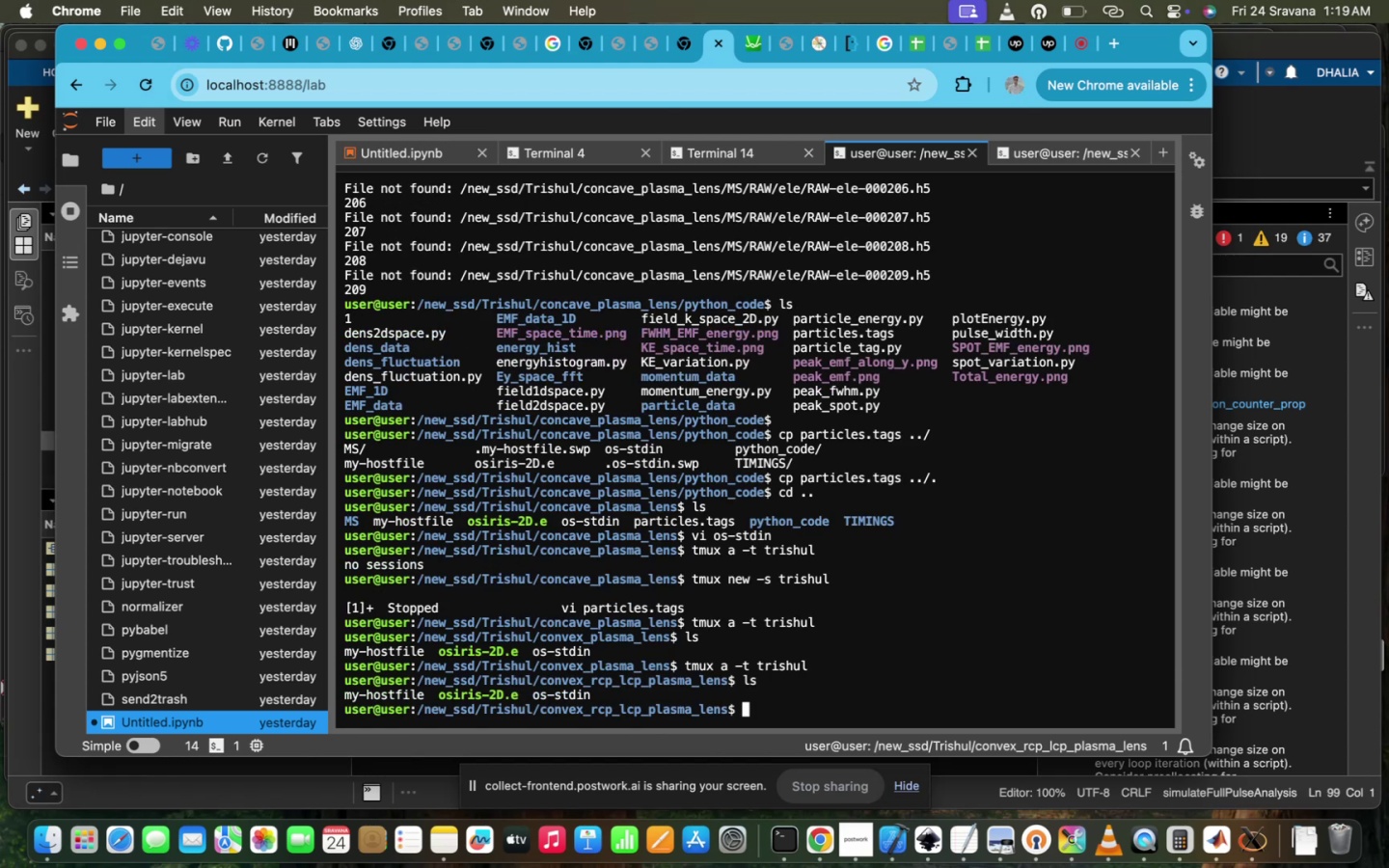 
type(qsub s)
key(Backspace)
key(Backspace)
key(Backspace)
key(Backspace)
key(Backspace)
key(Backspace)
key(Backspace)
key(Backspace)
 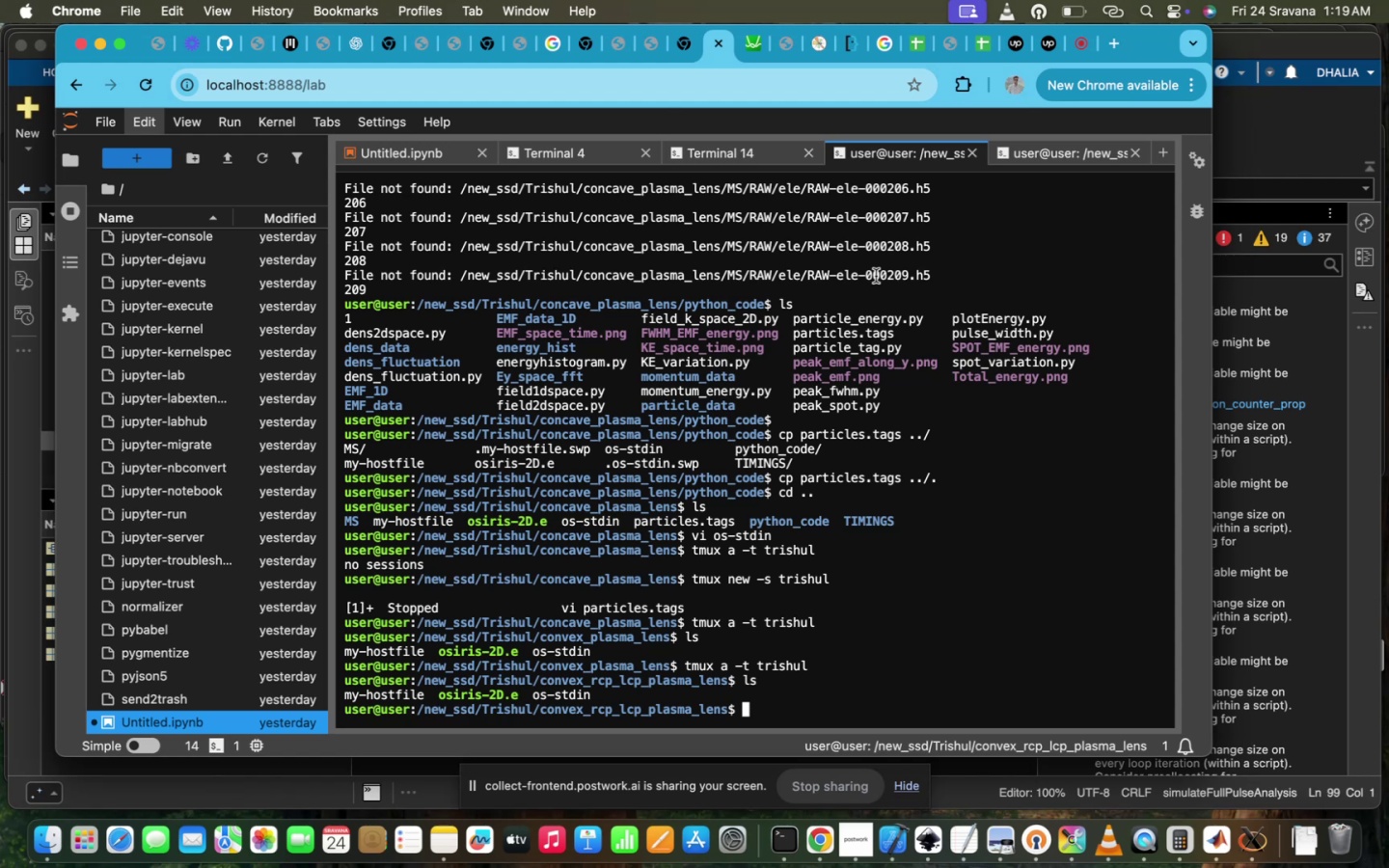 
left_click([1062, 166])
 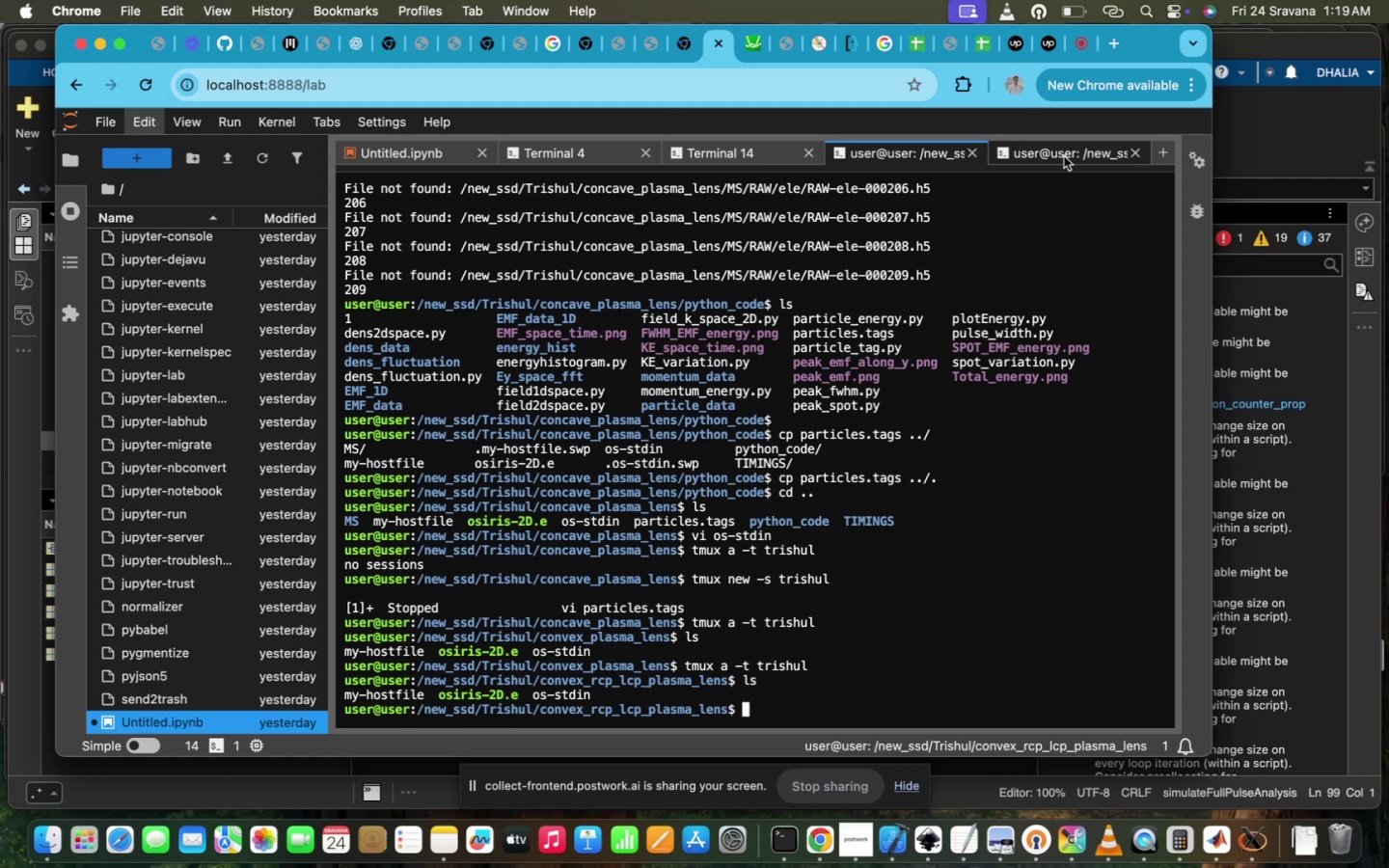 
left_click([1064, 156])
 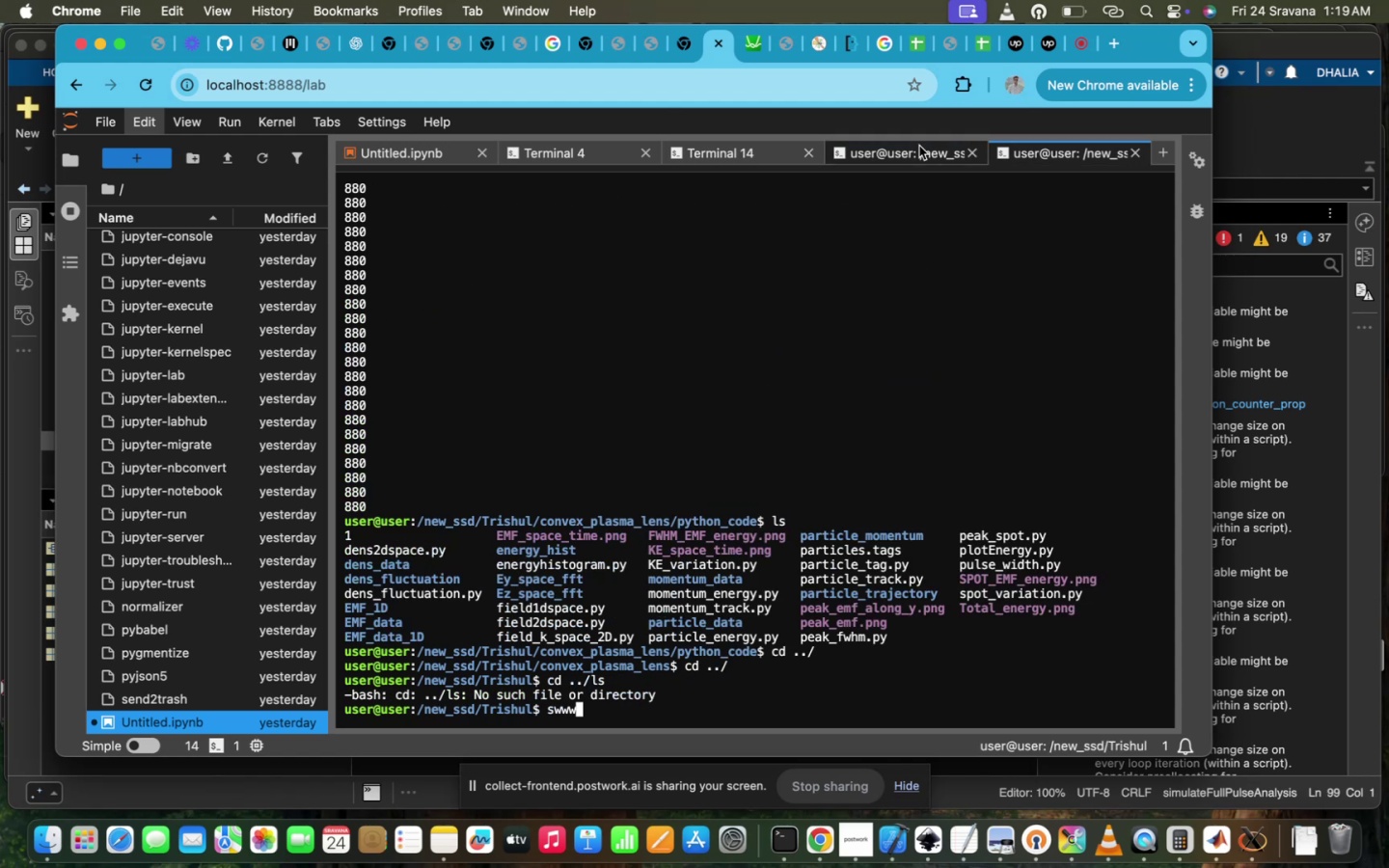 
left_click([905, 149])
 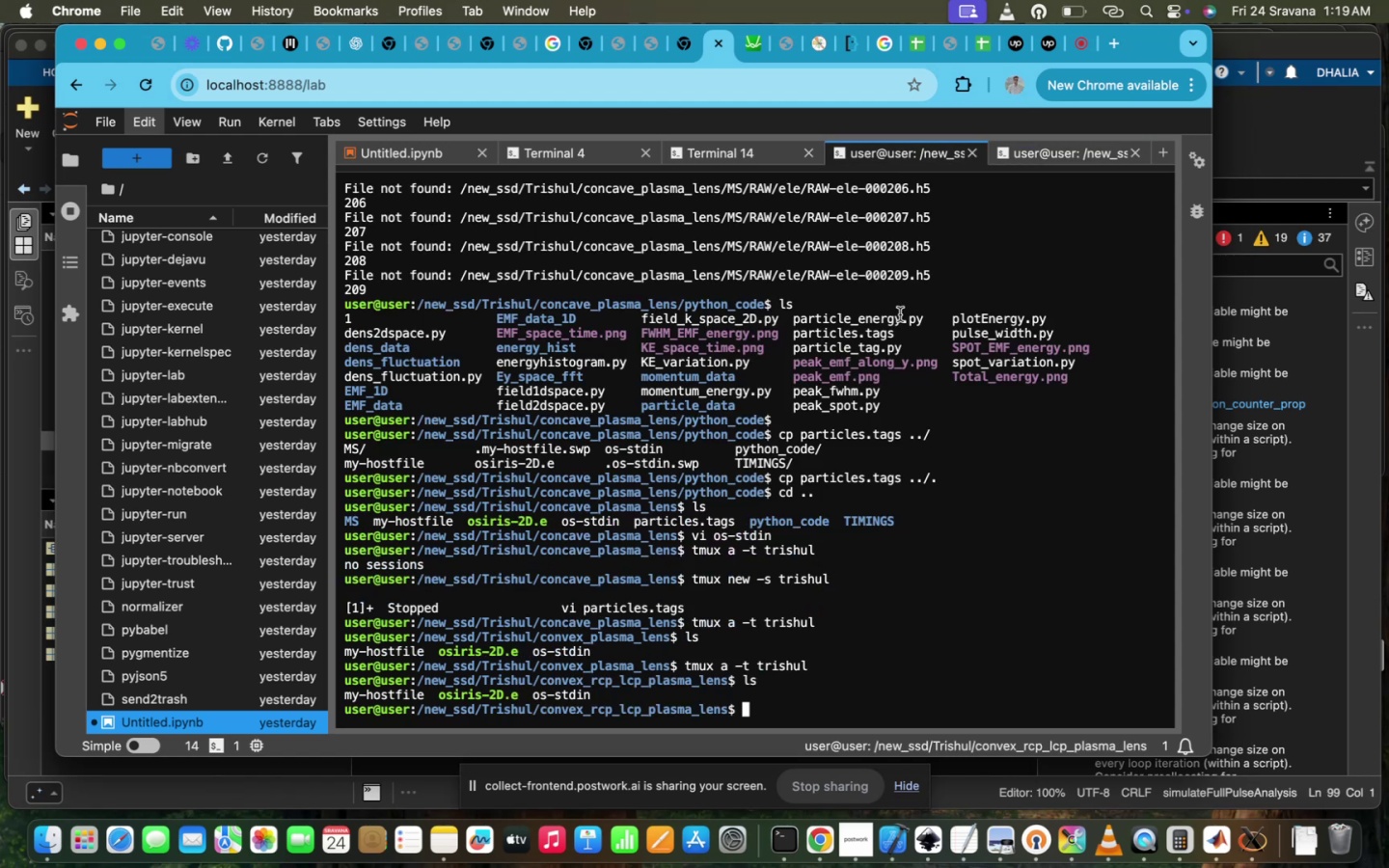 
key(ArrowUp)
 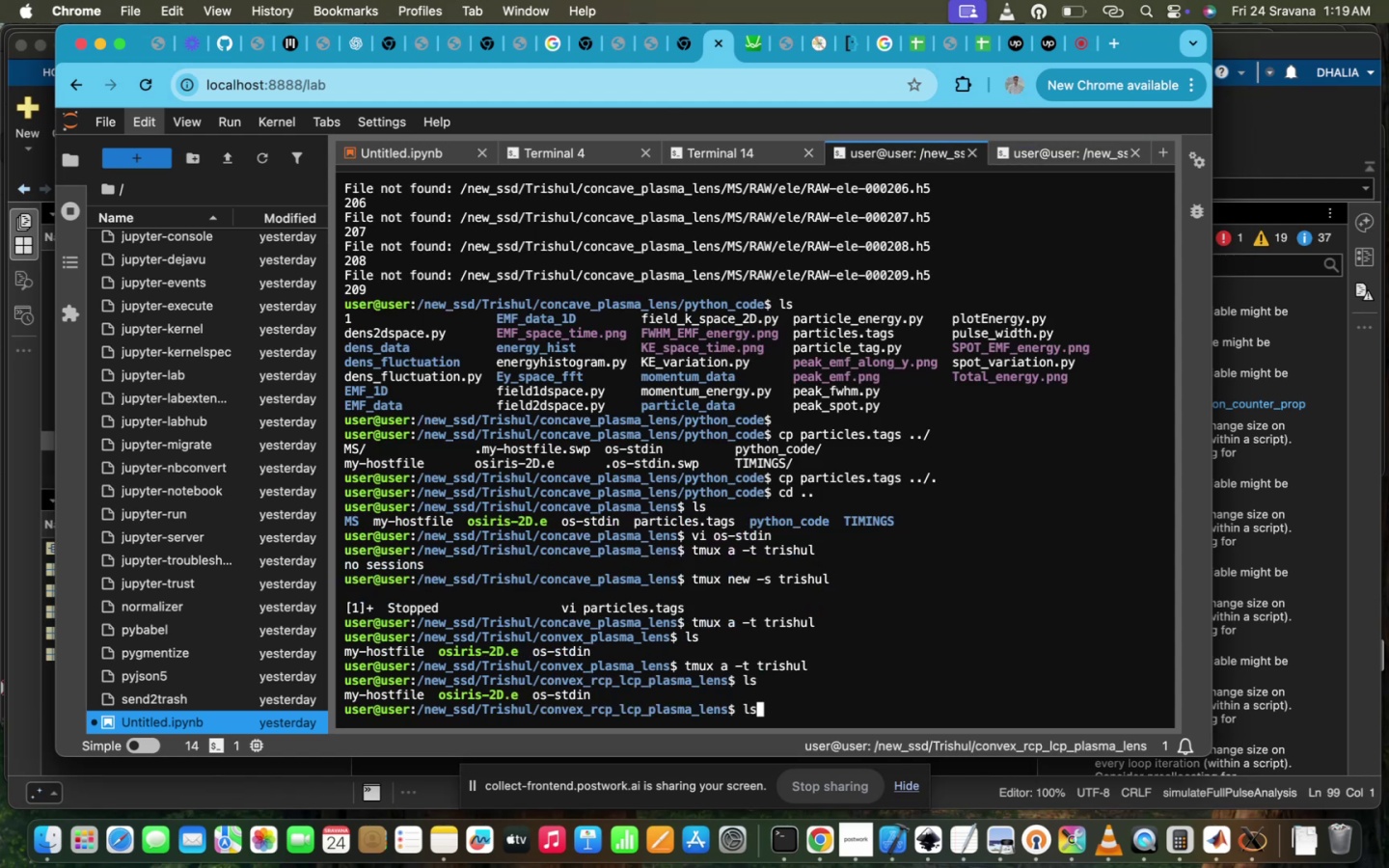 
key(ArrowUp)
 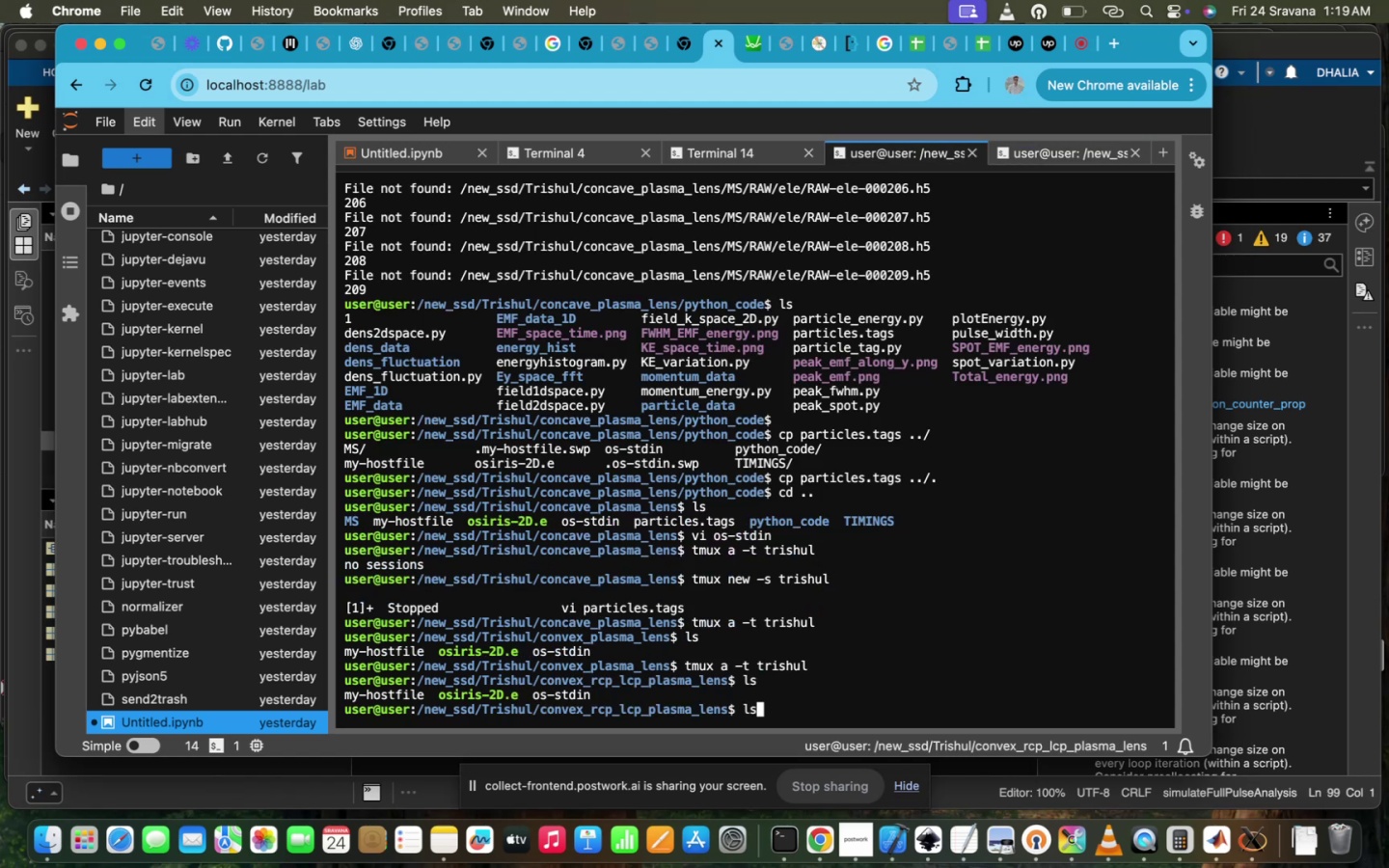 
key(ArrowUp)
 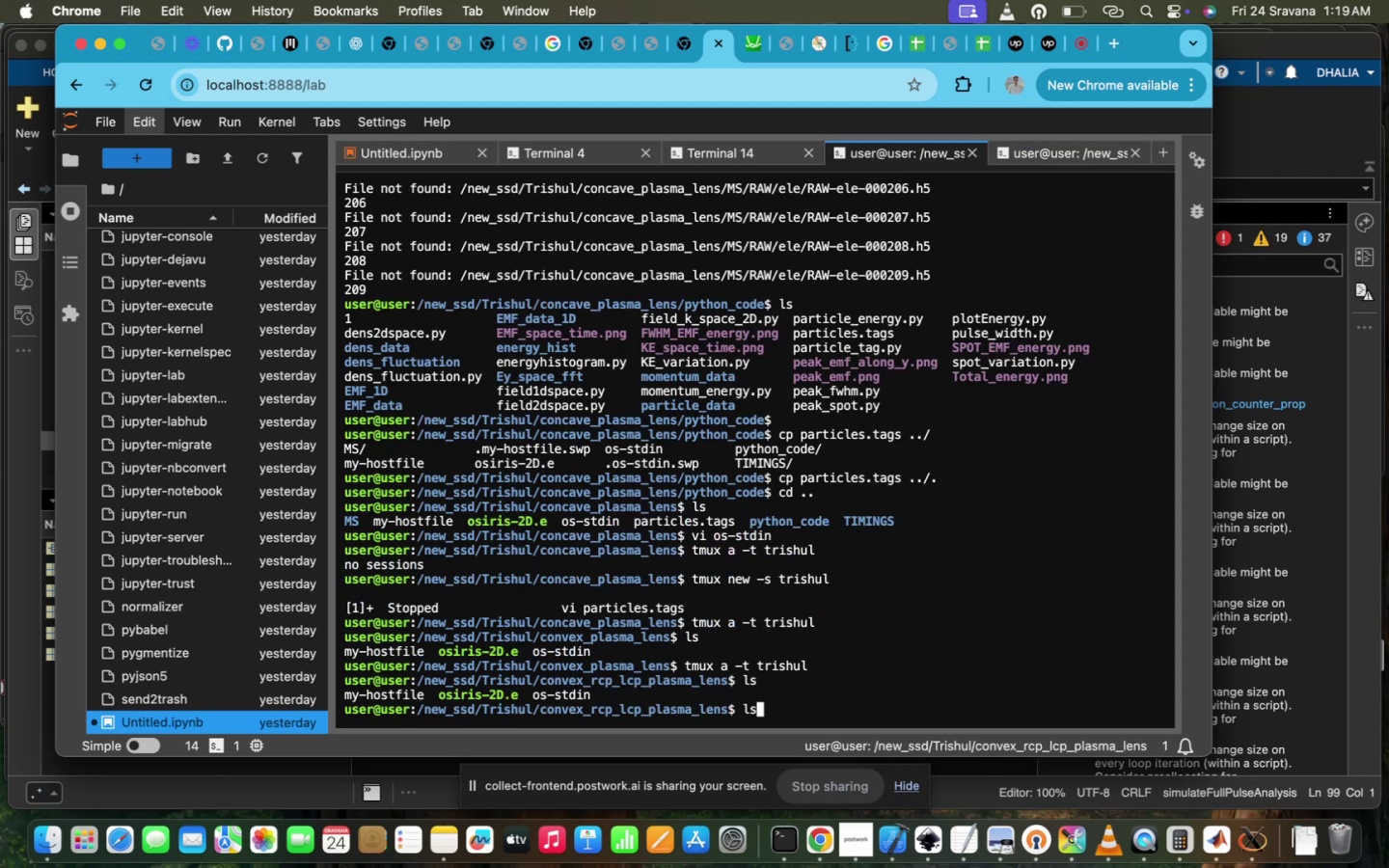 
key(ArrowUp)
 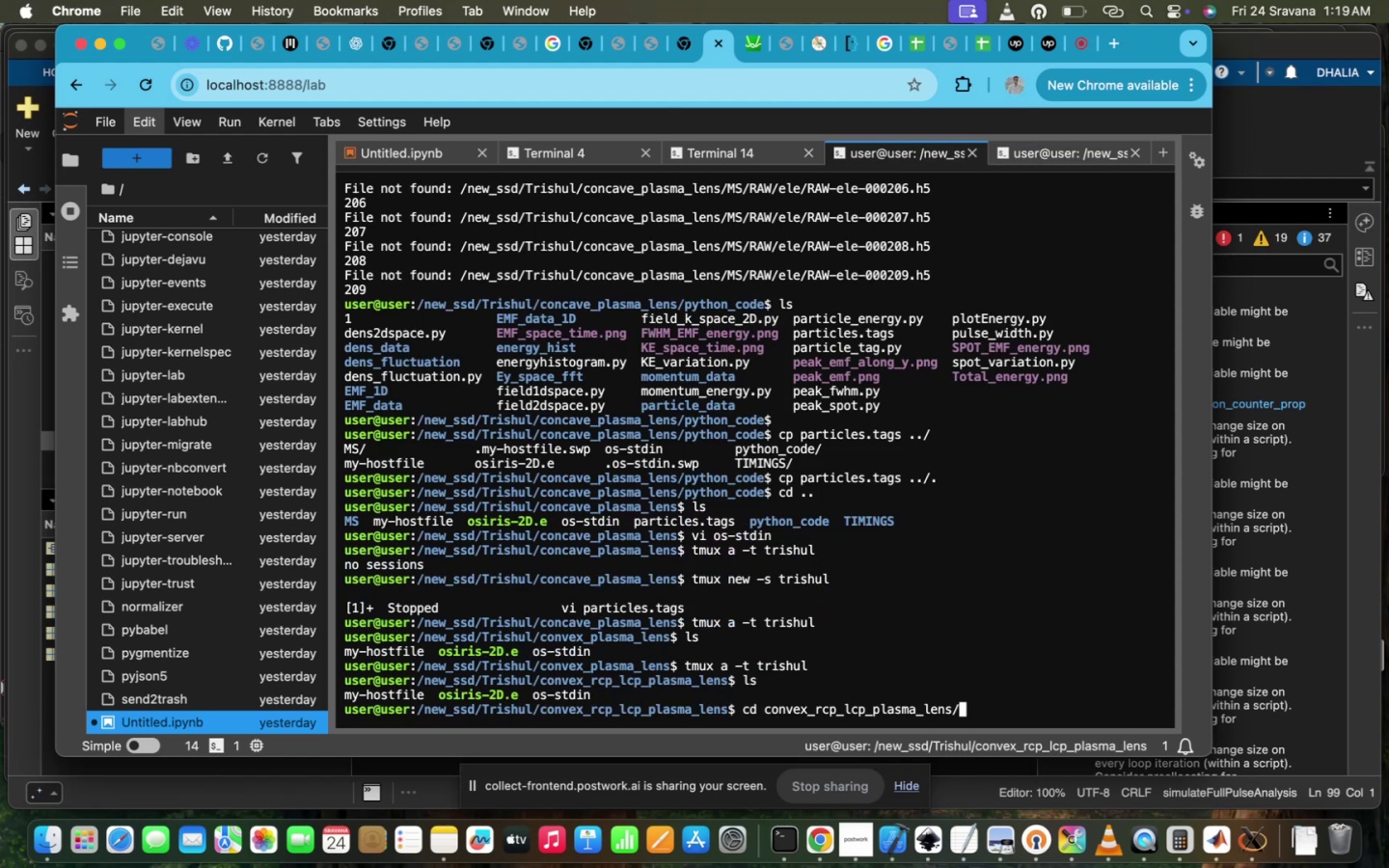 
key(ArrowUp)
 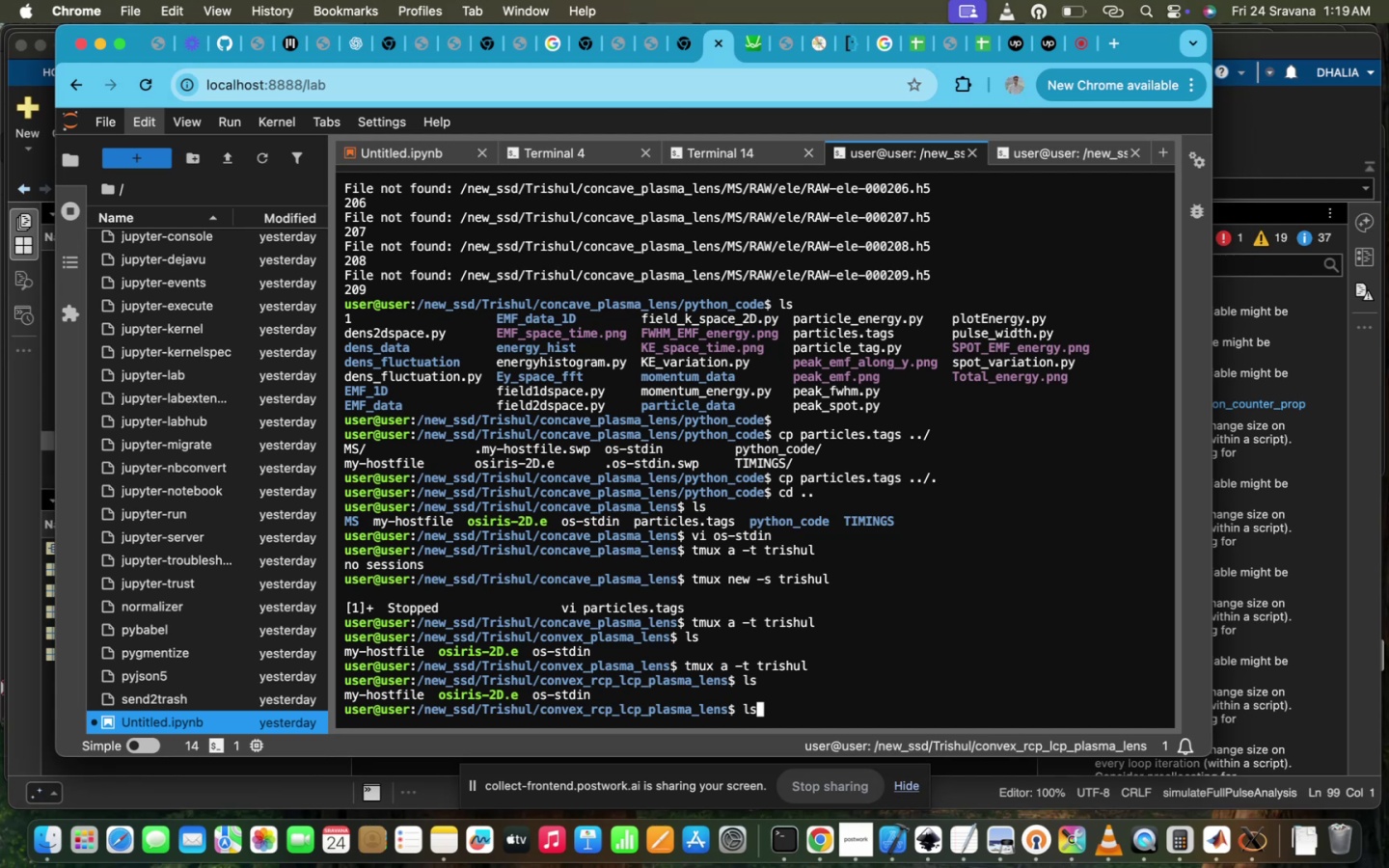 
wait(11.09)
 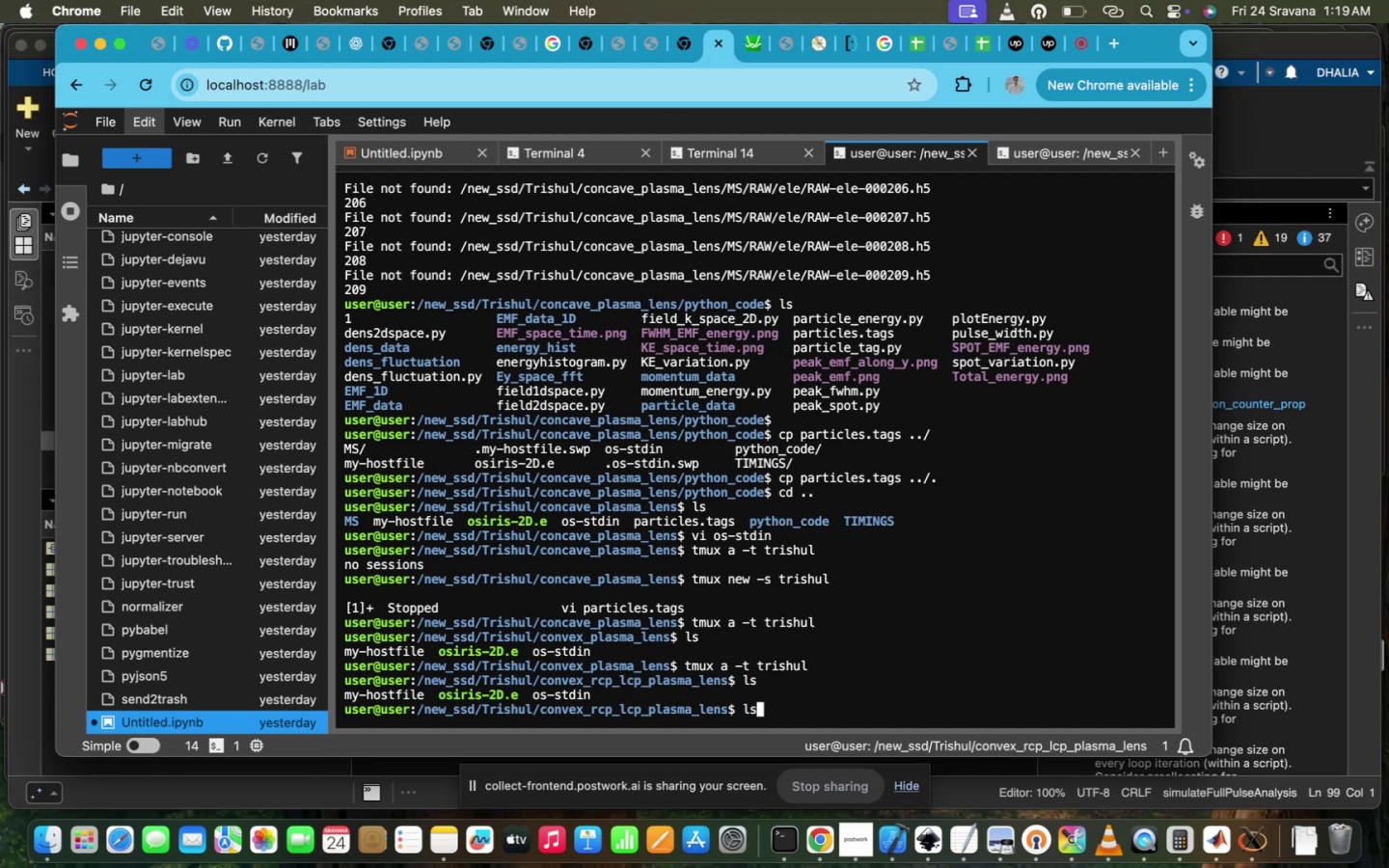 
key(ArrowUp)
 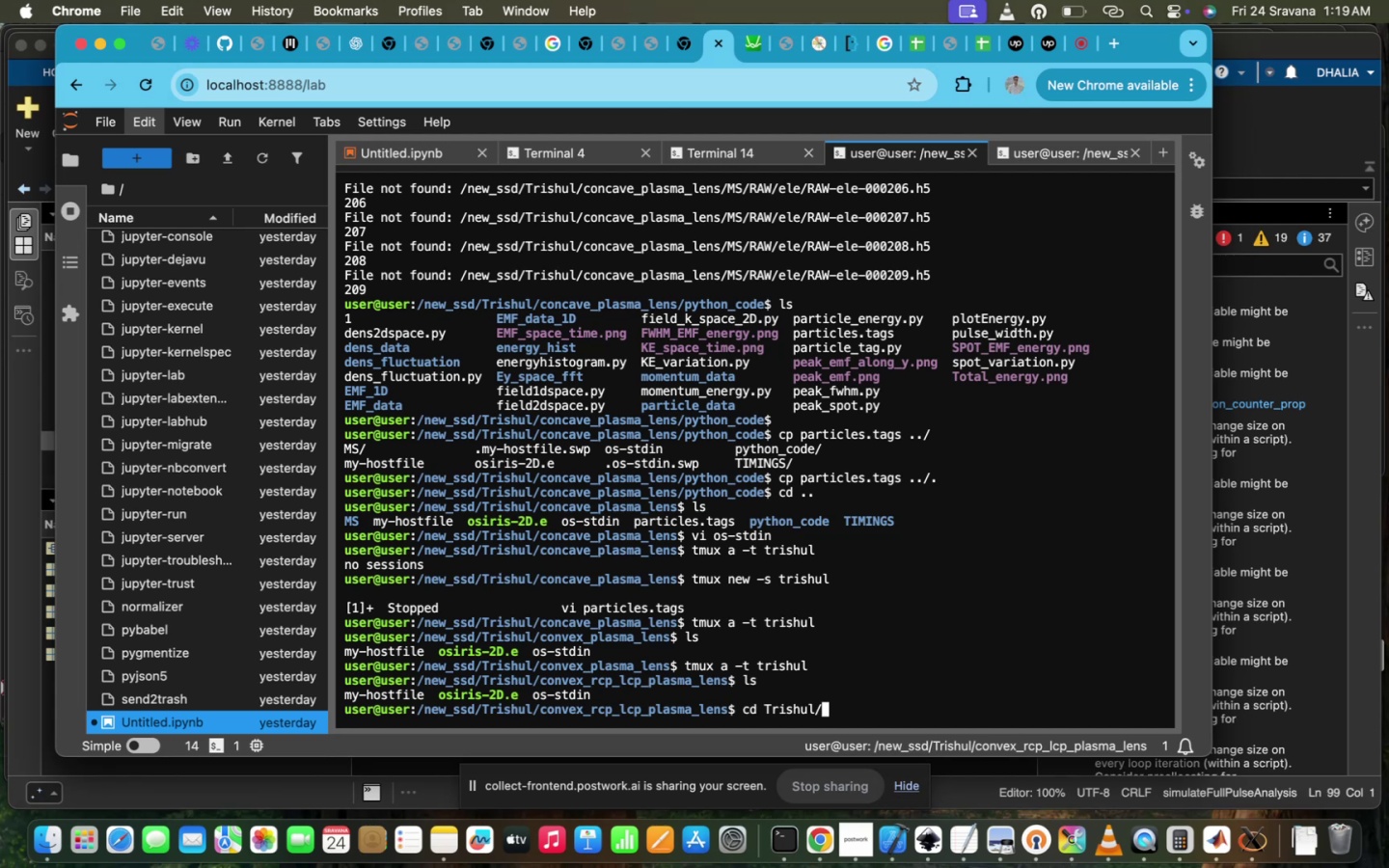 
key(ArrowDown)
 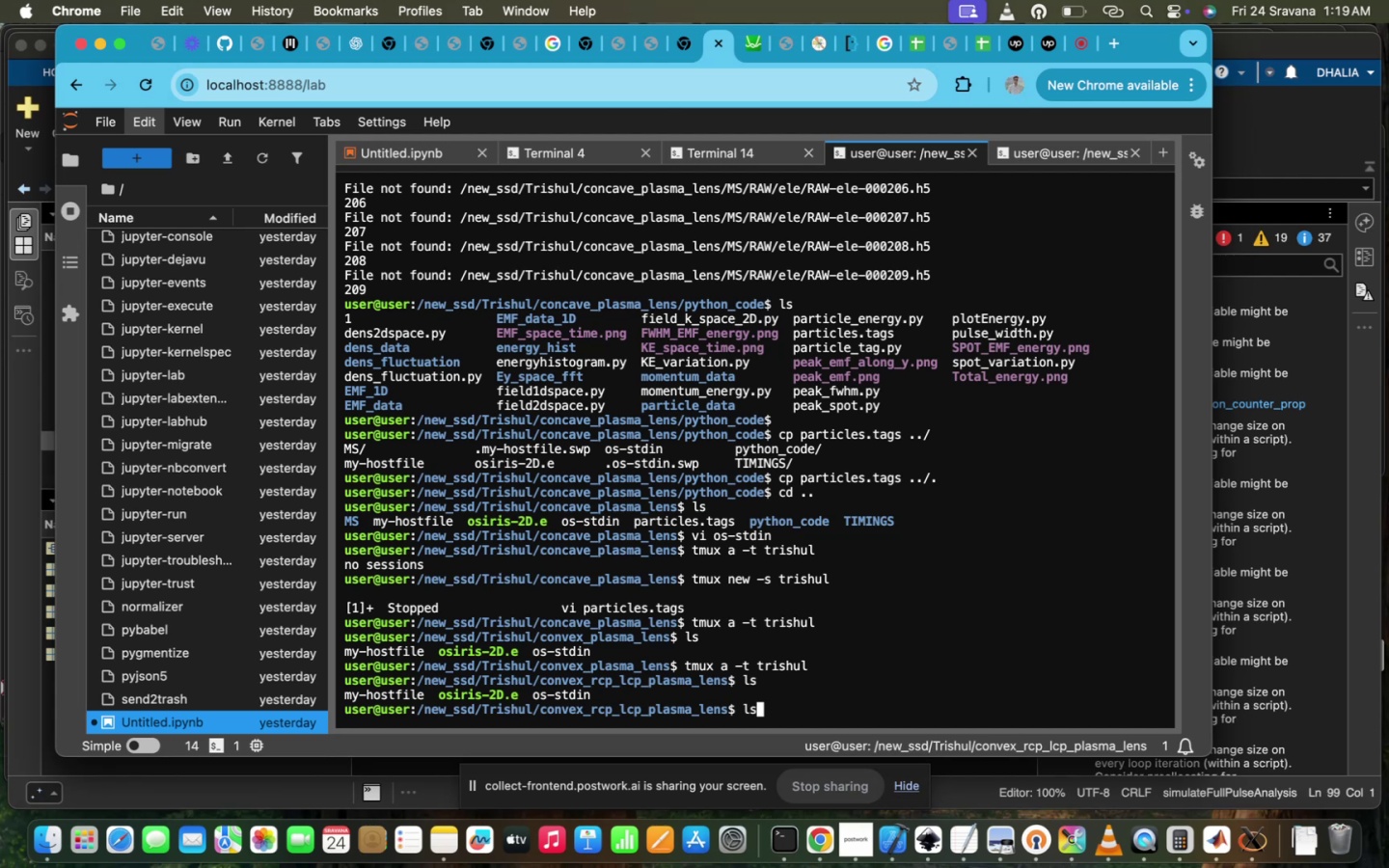 
key(ArrowDown)
 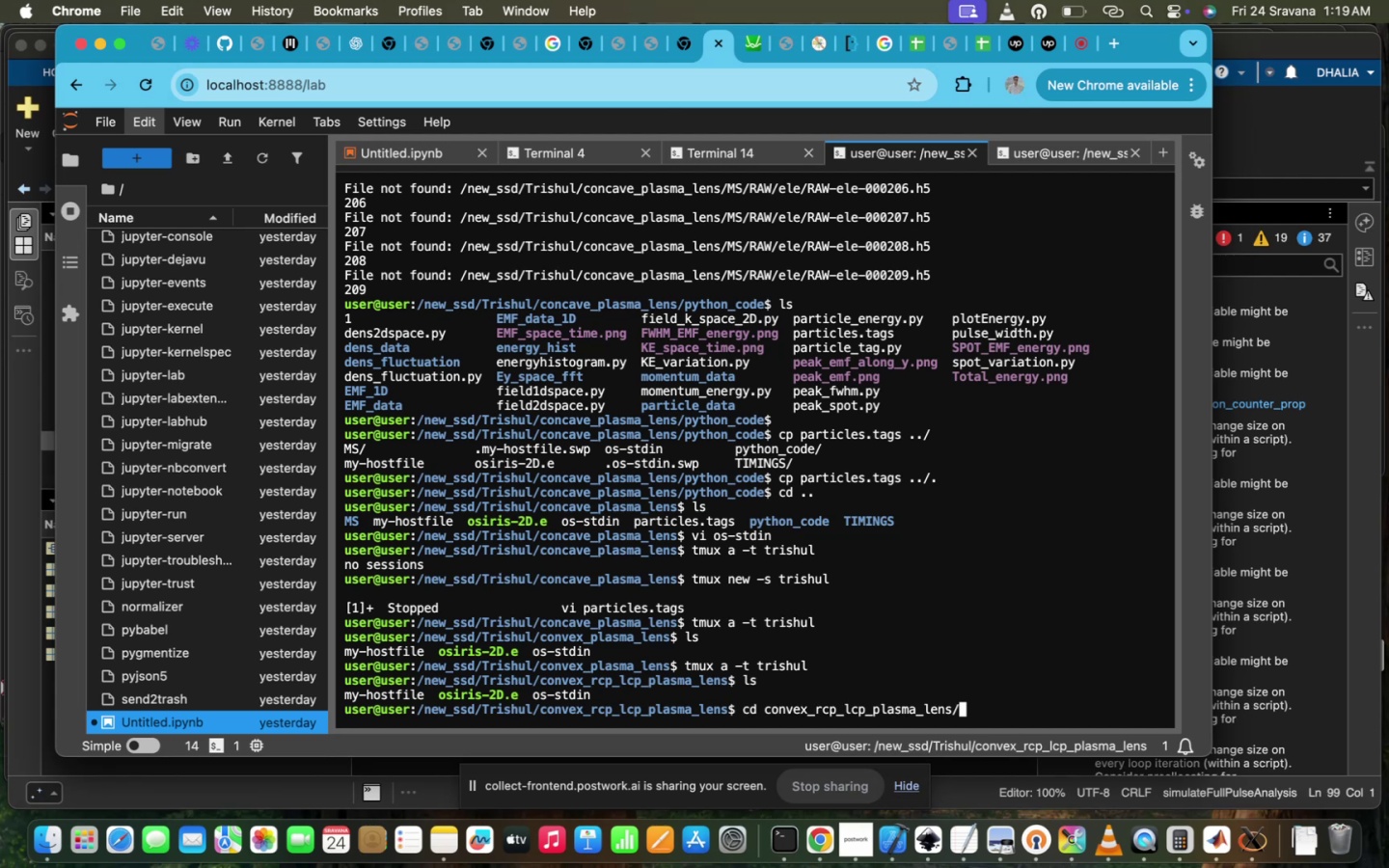 
key(ArrowDown)
 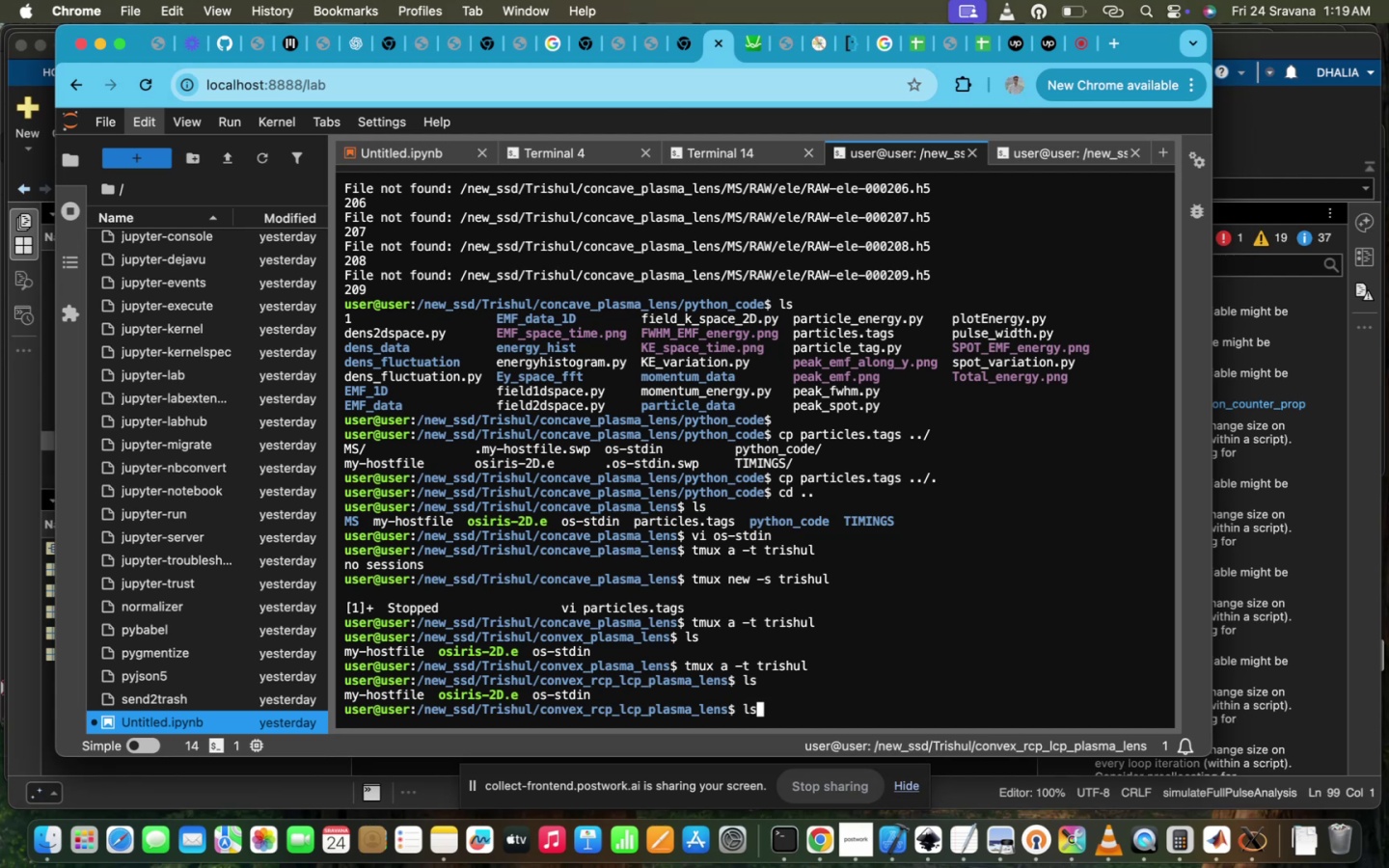 
key(ArrowDown)
 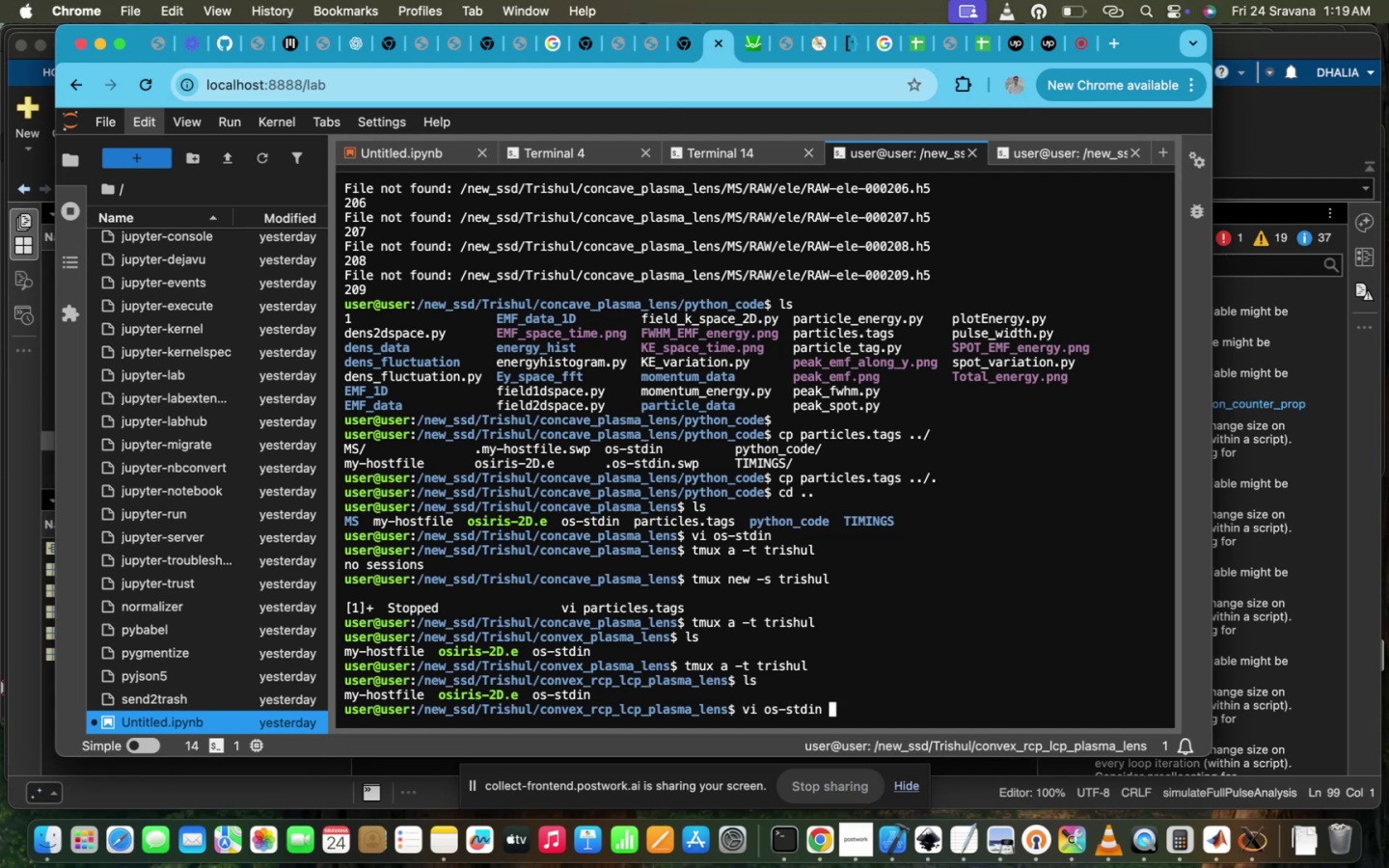 
key(ArrowUp)
 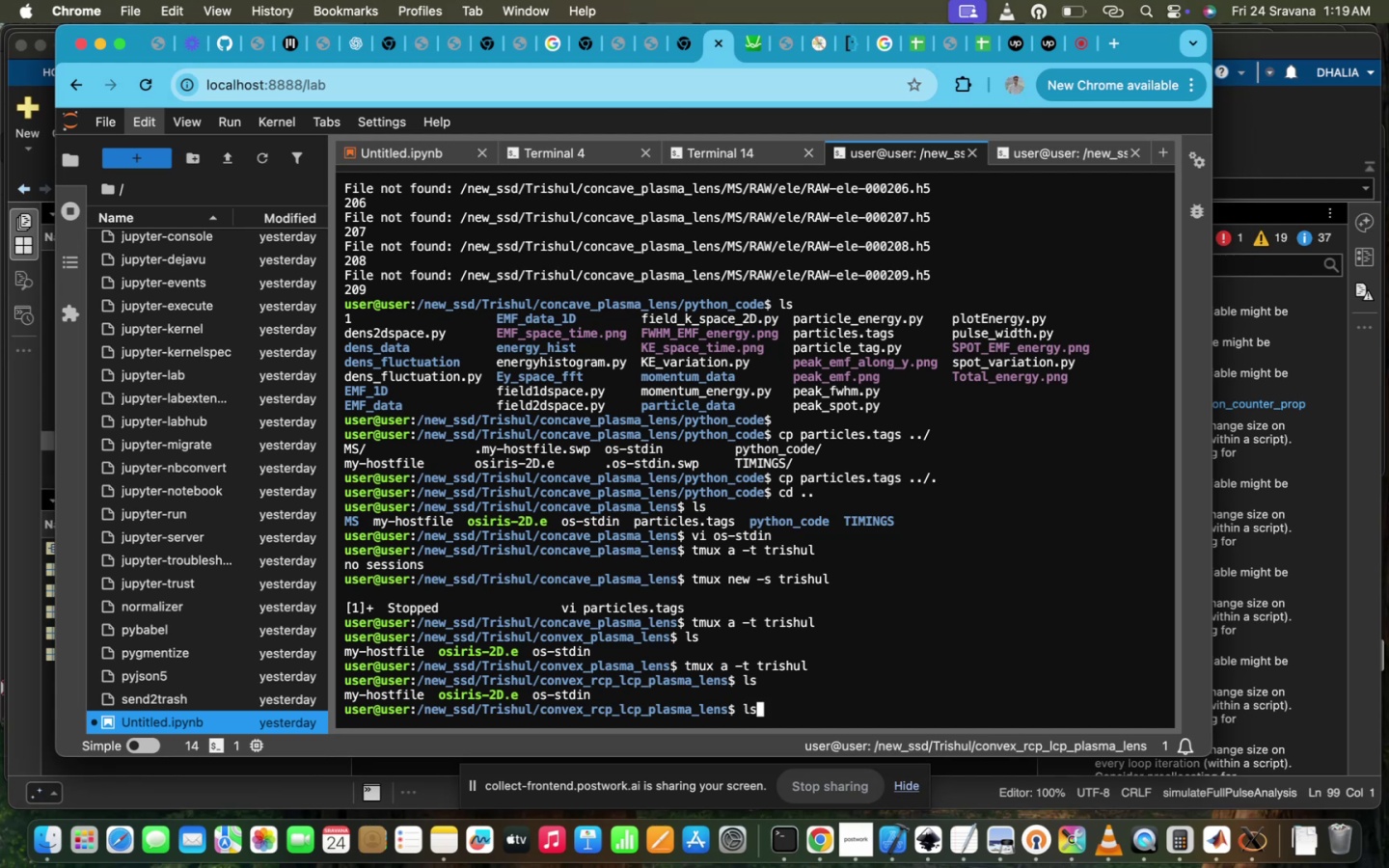 
key(Backspace)
key(Backspace)
type(mod)
key(Backspace)
key(Backspace)
key(Backspace)
key(Backspace)
key(Backspace)
type(tmuz )
key(Backspace)
key(Backspace)
type(x a -t trishul)
 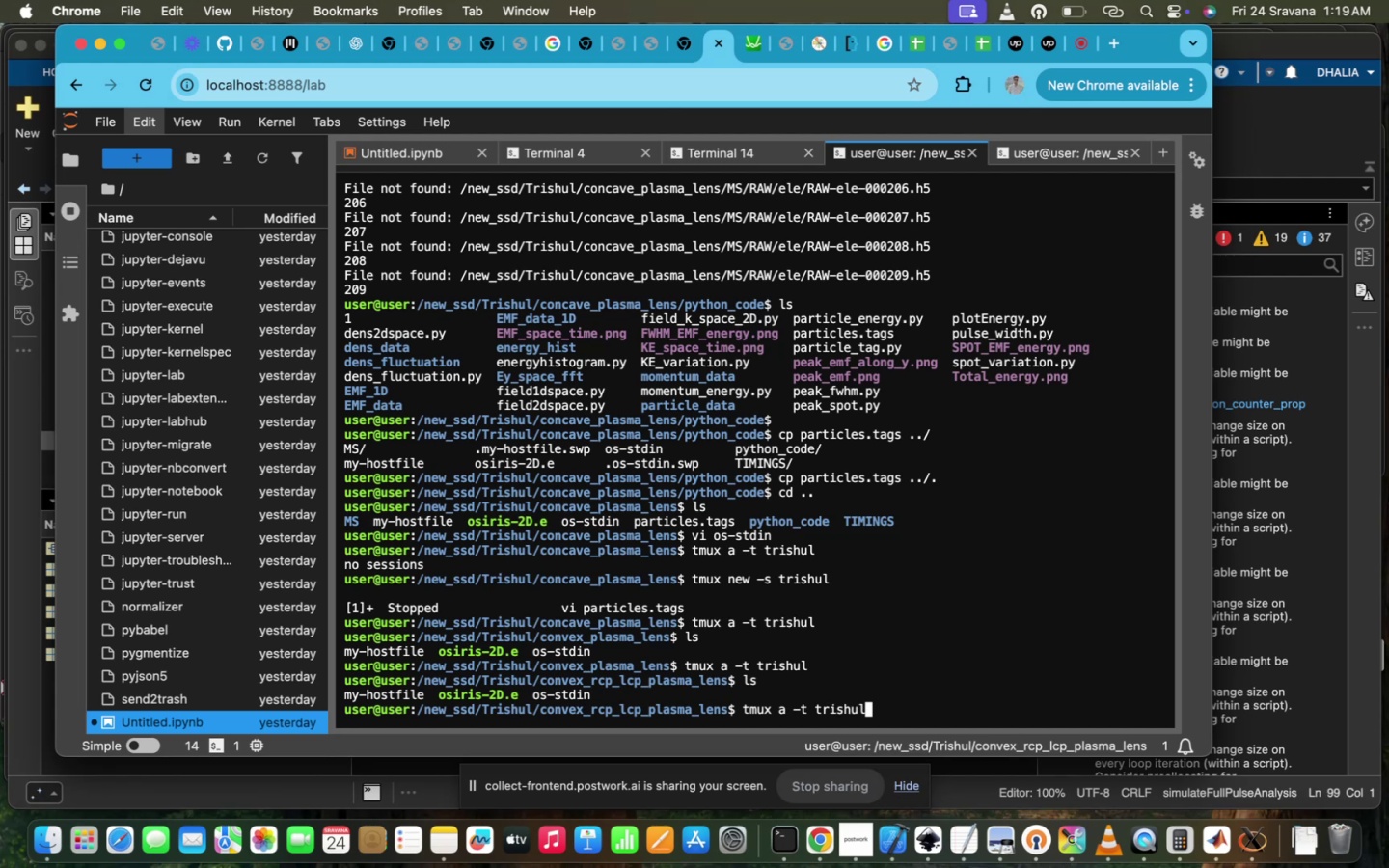 
key(Enter)
 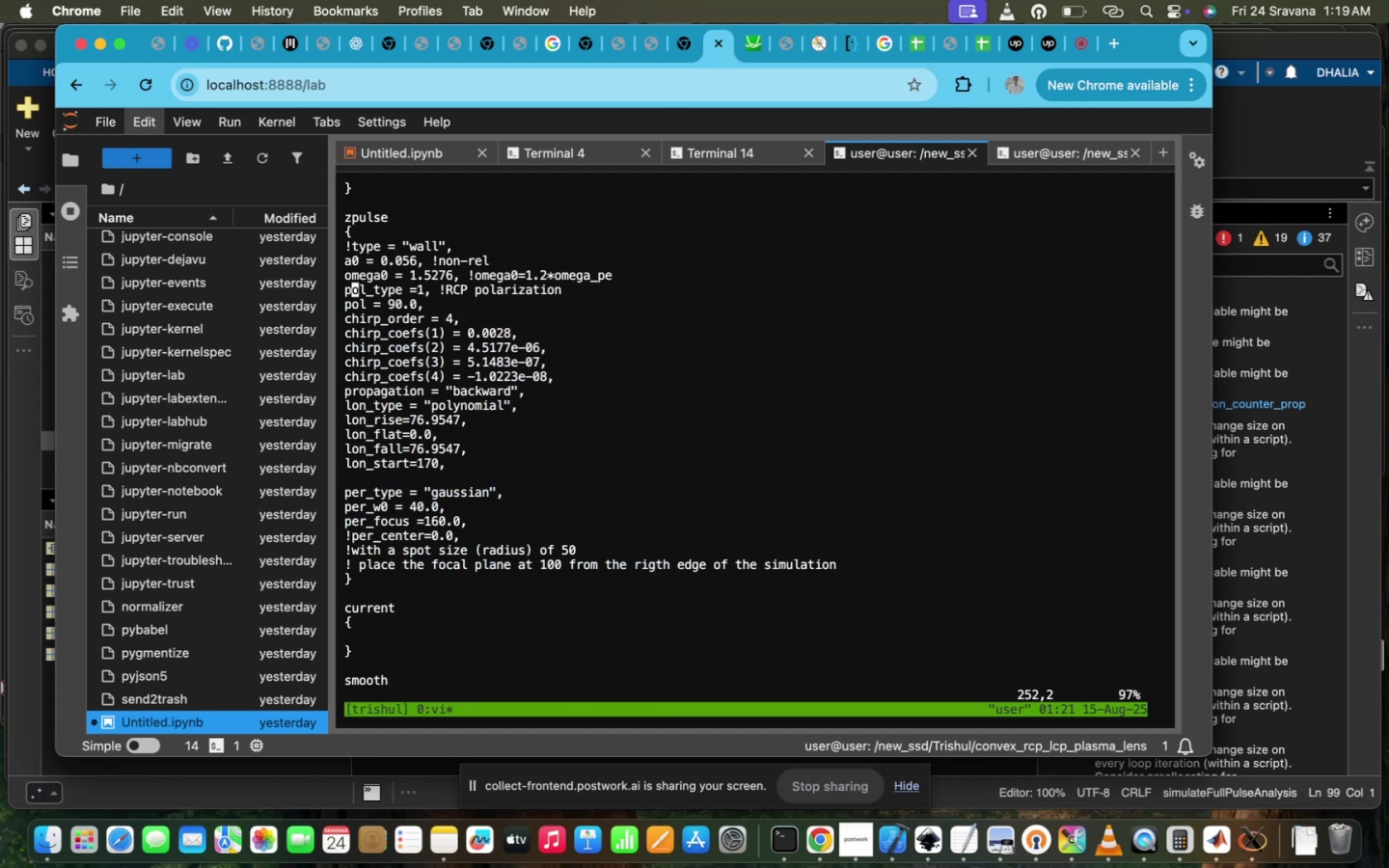 
scroll: coordinate [900, 314], scroll_direction: down, amount: 400.0
 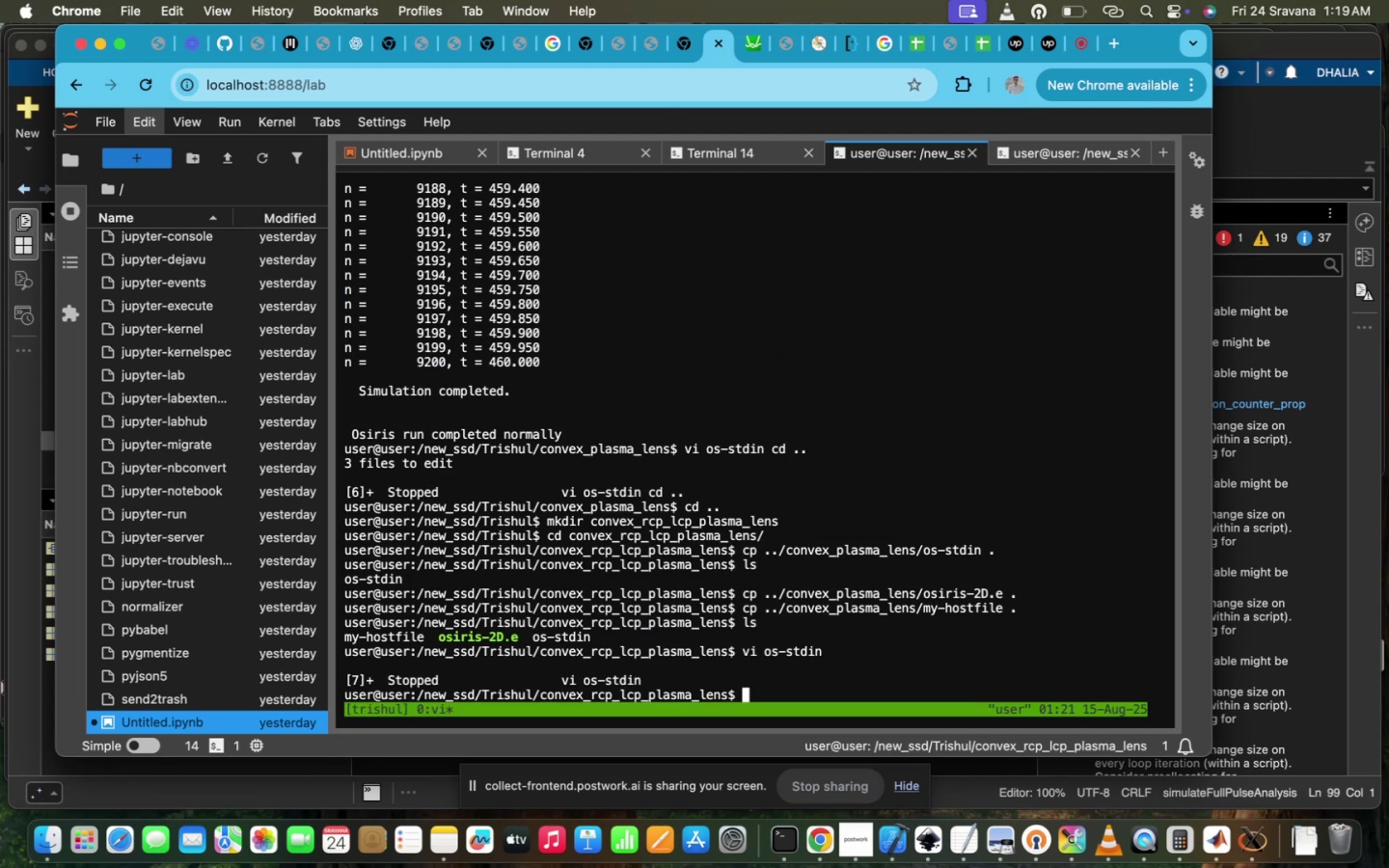 
key(Control+Z)
 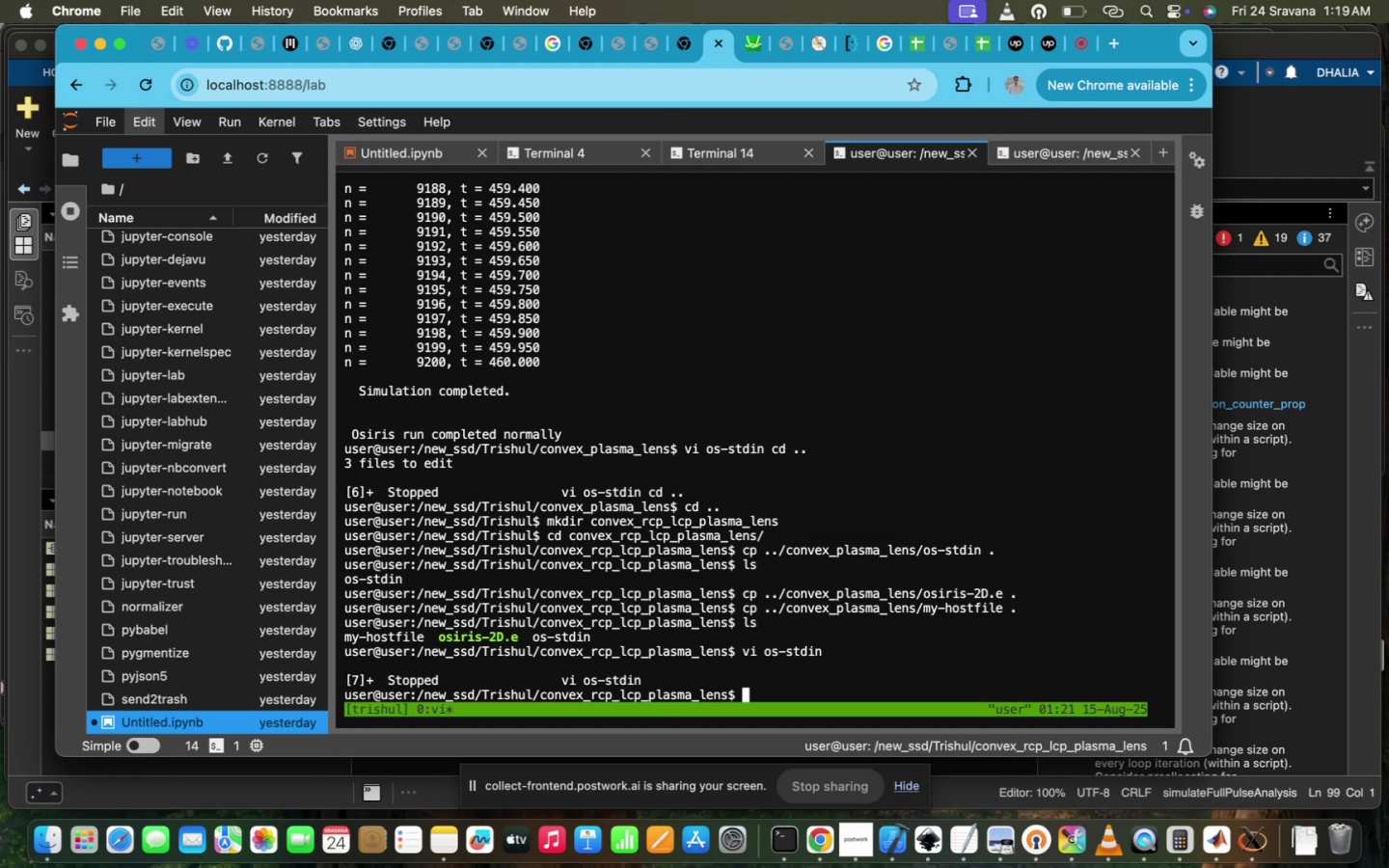 
key(ArrowUp)
 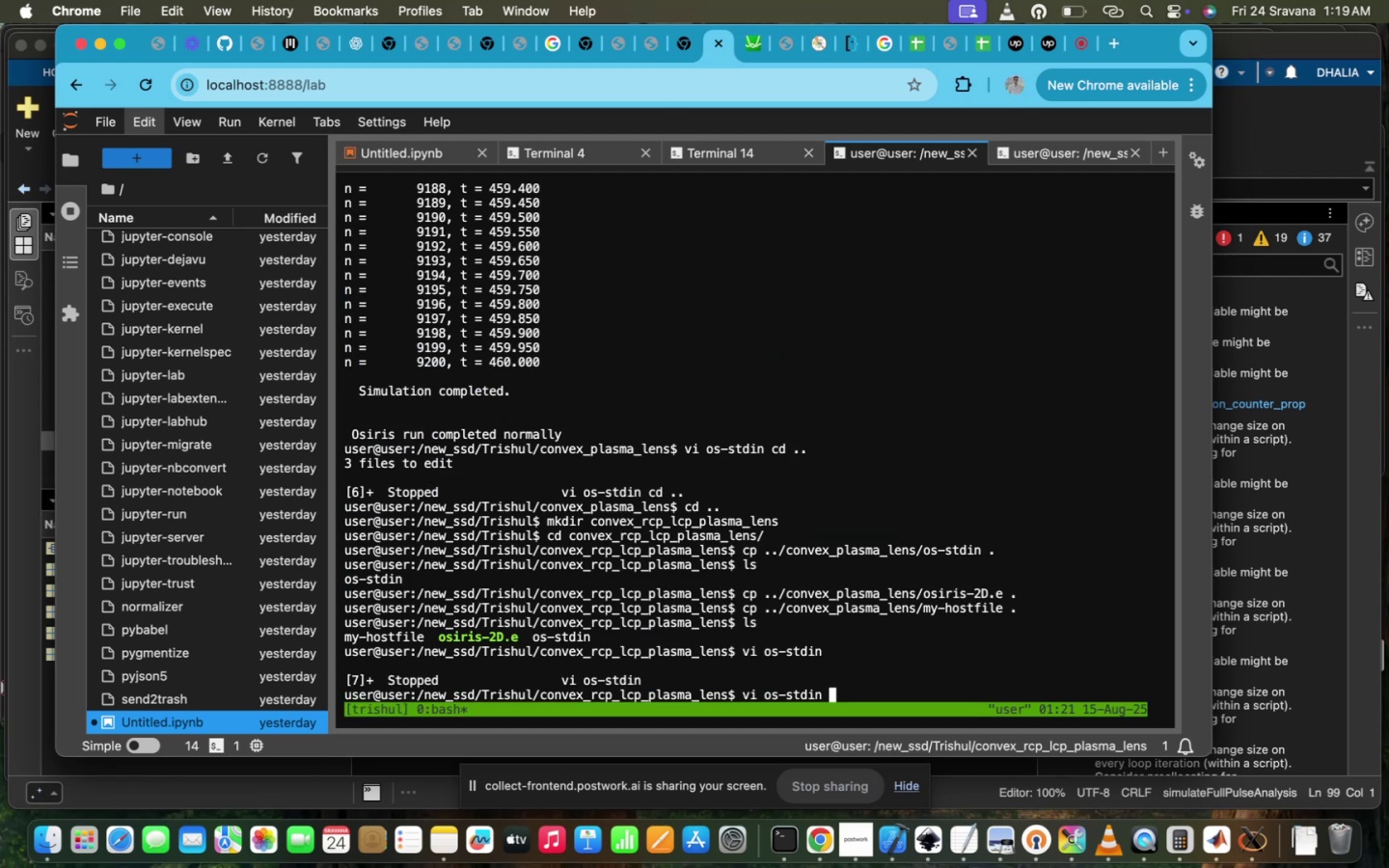 
hold_key(key=Enter, duration=0.7)
 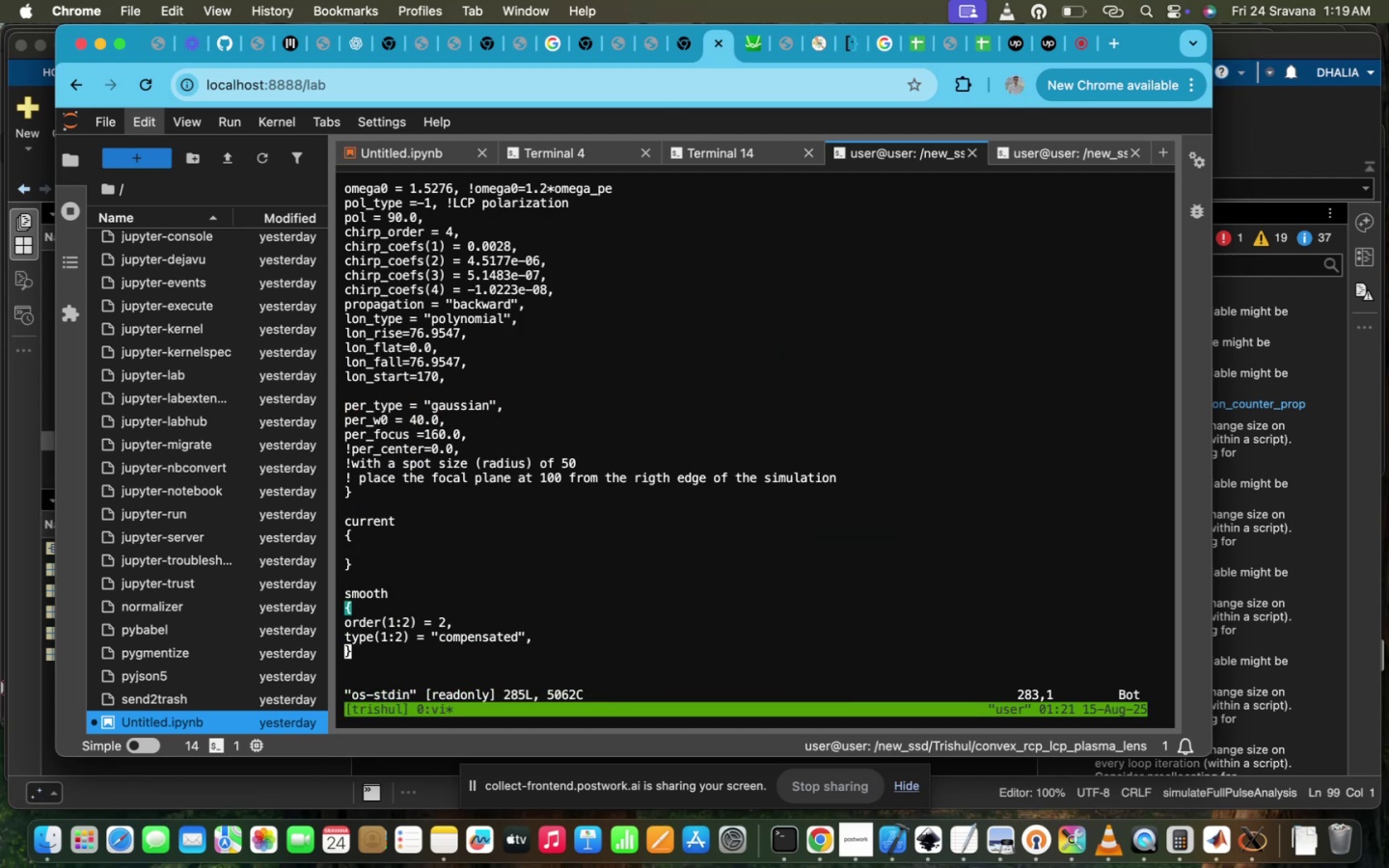 
scroll: coordinate [900, 314], scroll_direction: up, amount: 433.0
 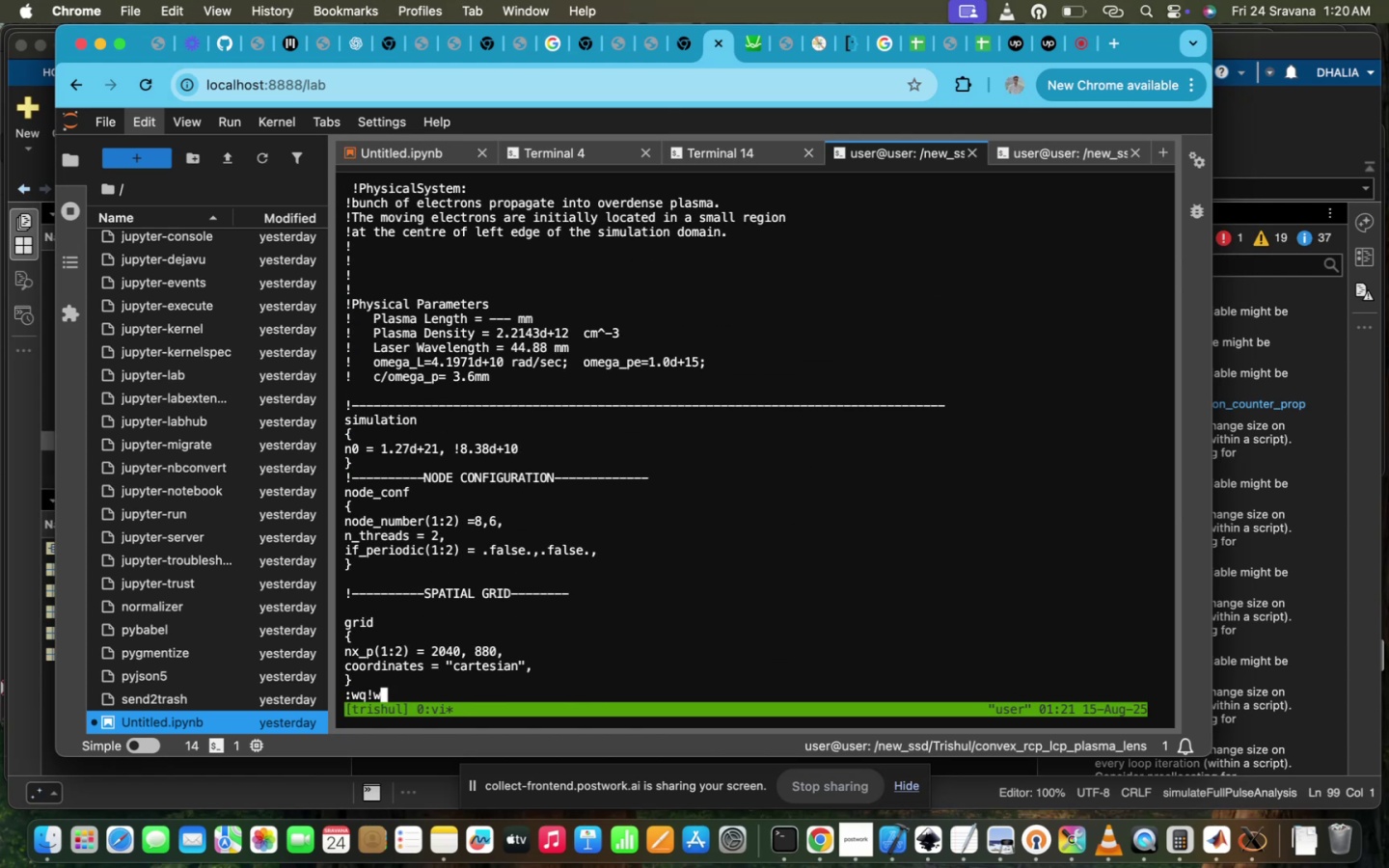 
key(Shift+ShiftRight)
 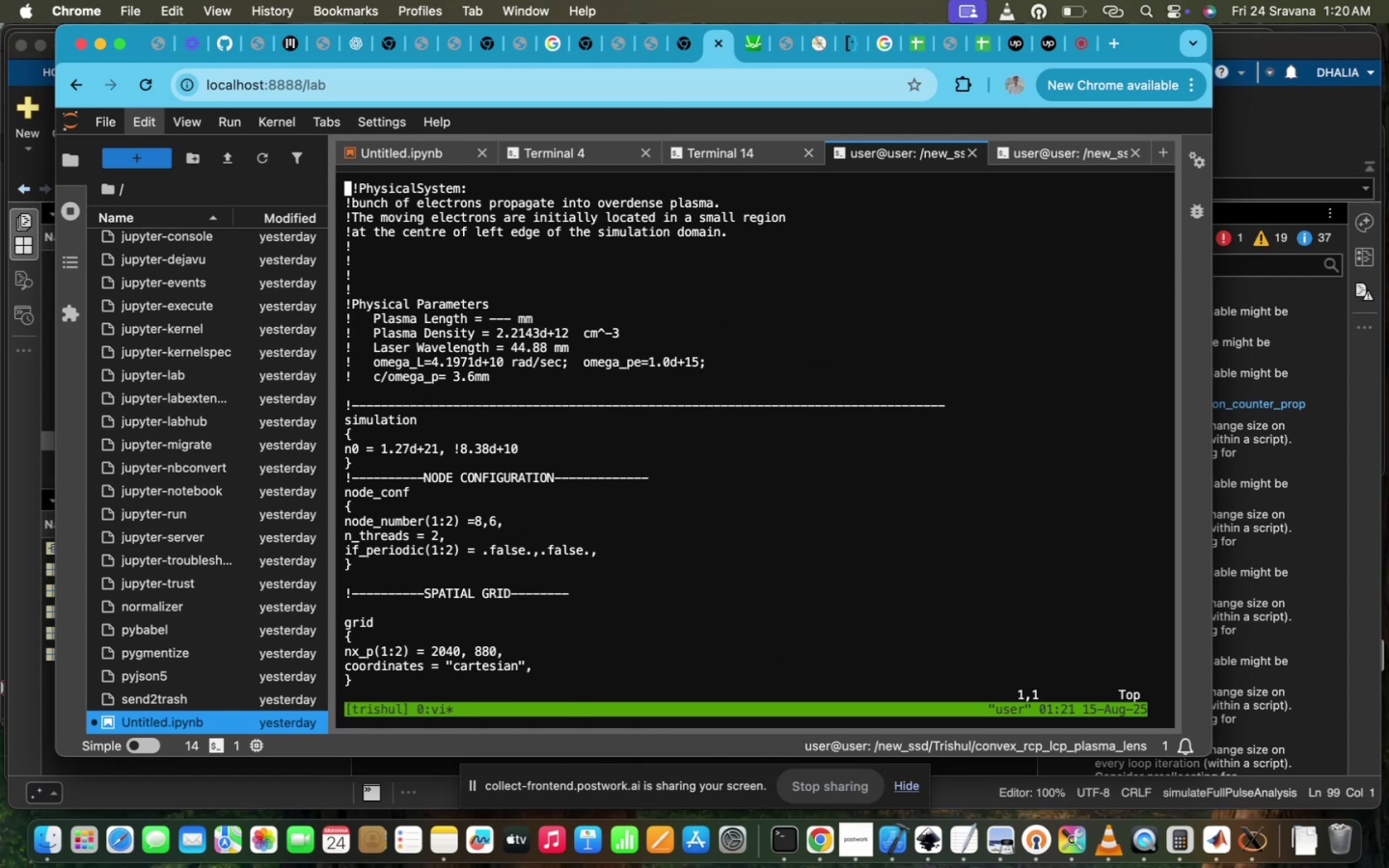 
key(Shift+Semicolon)
 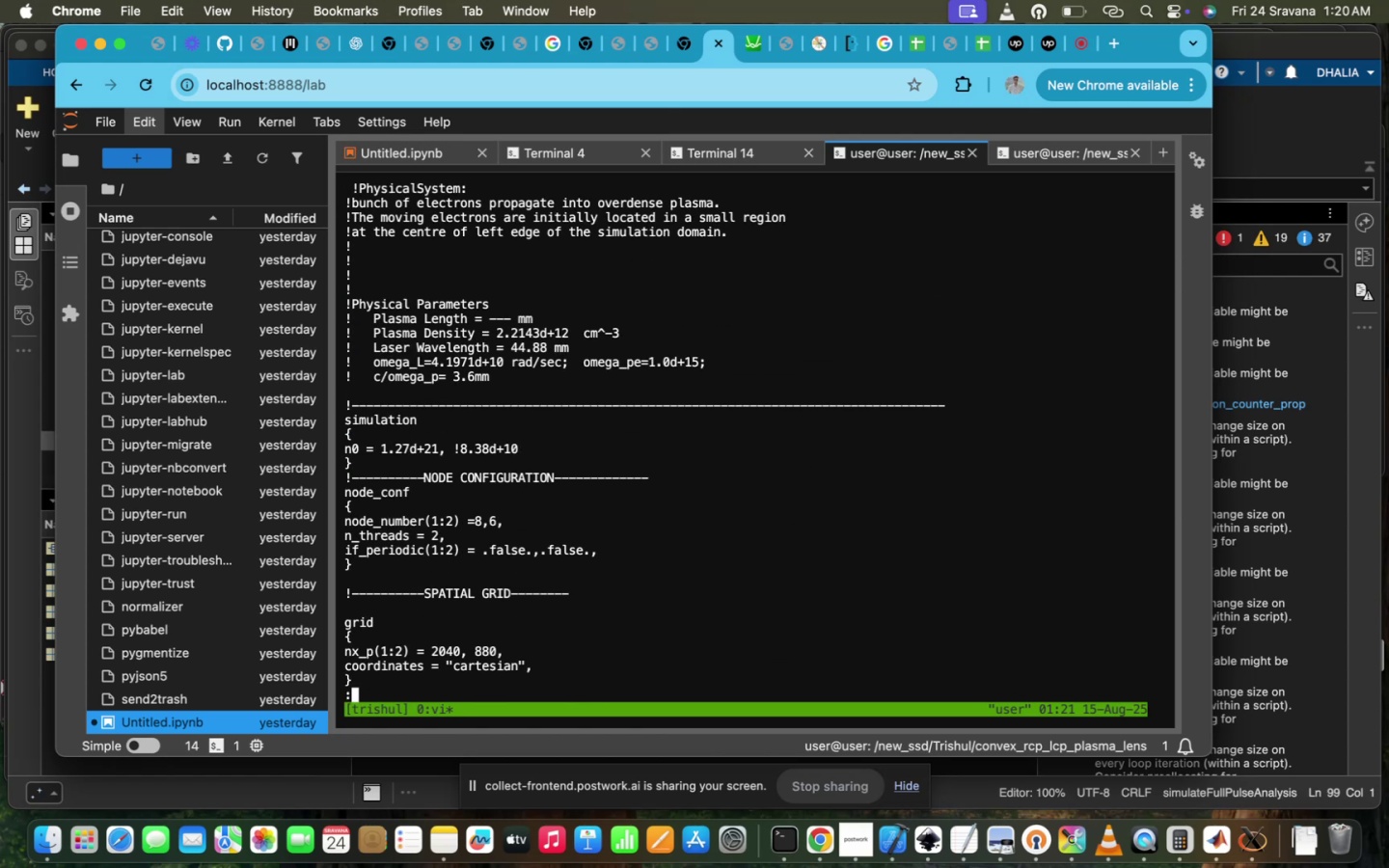 
key(W)
 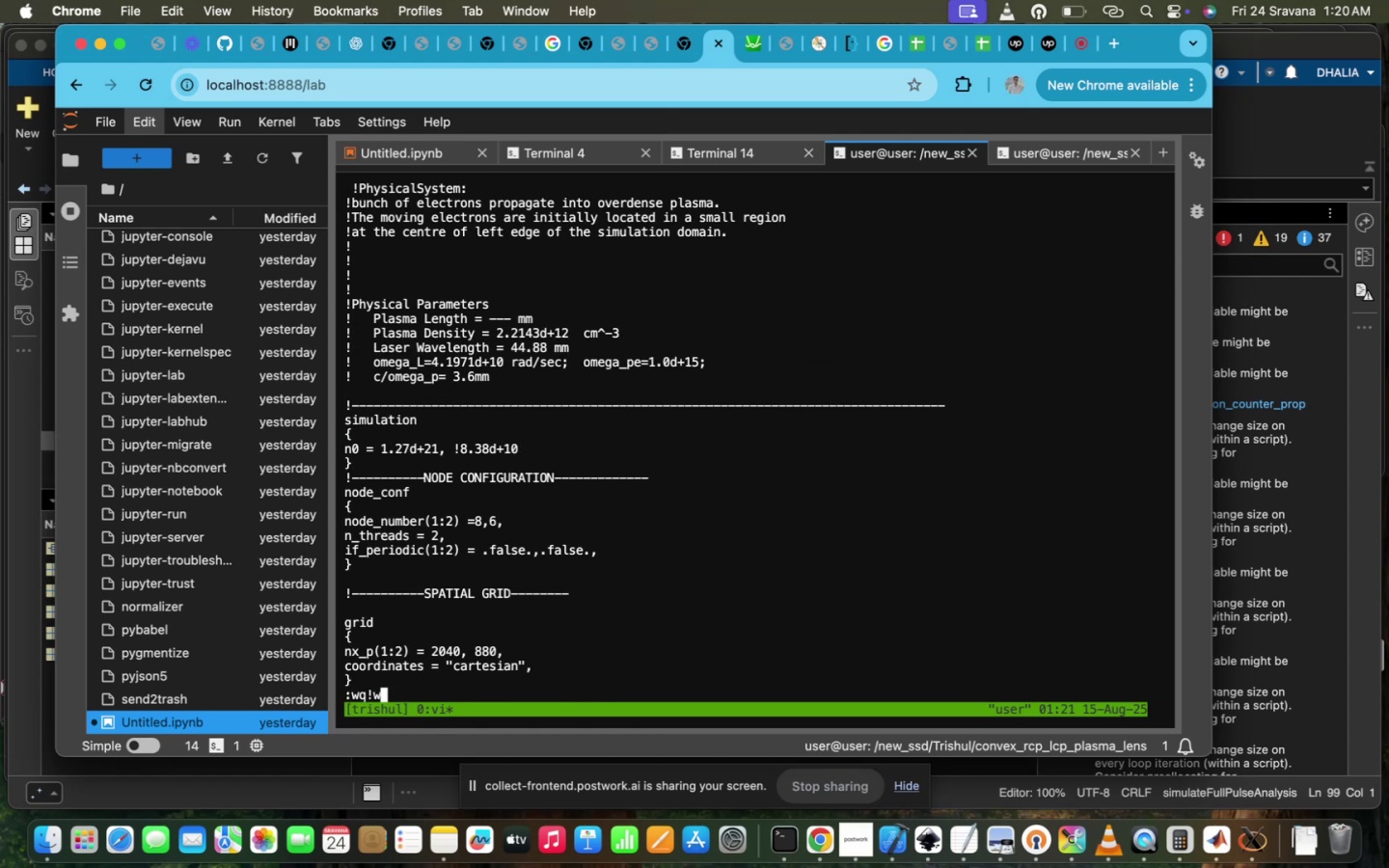 
key(BracketRight)
 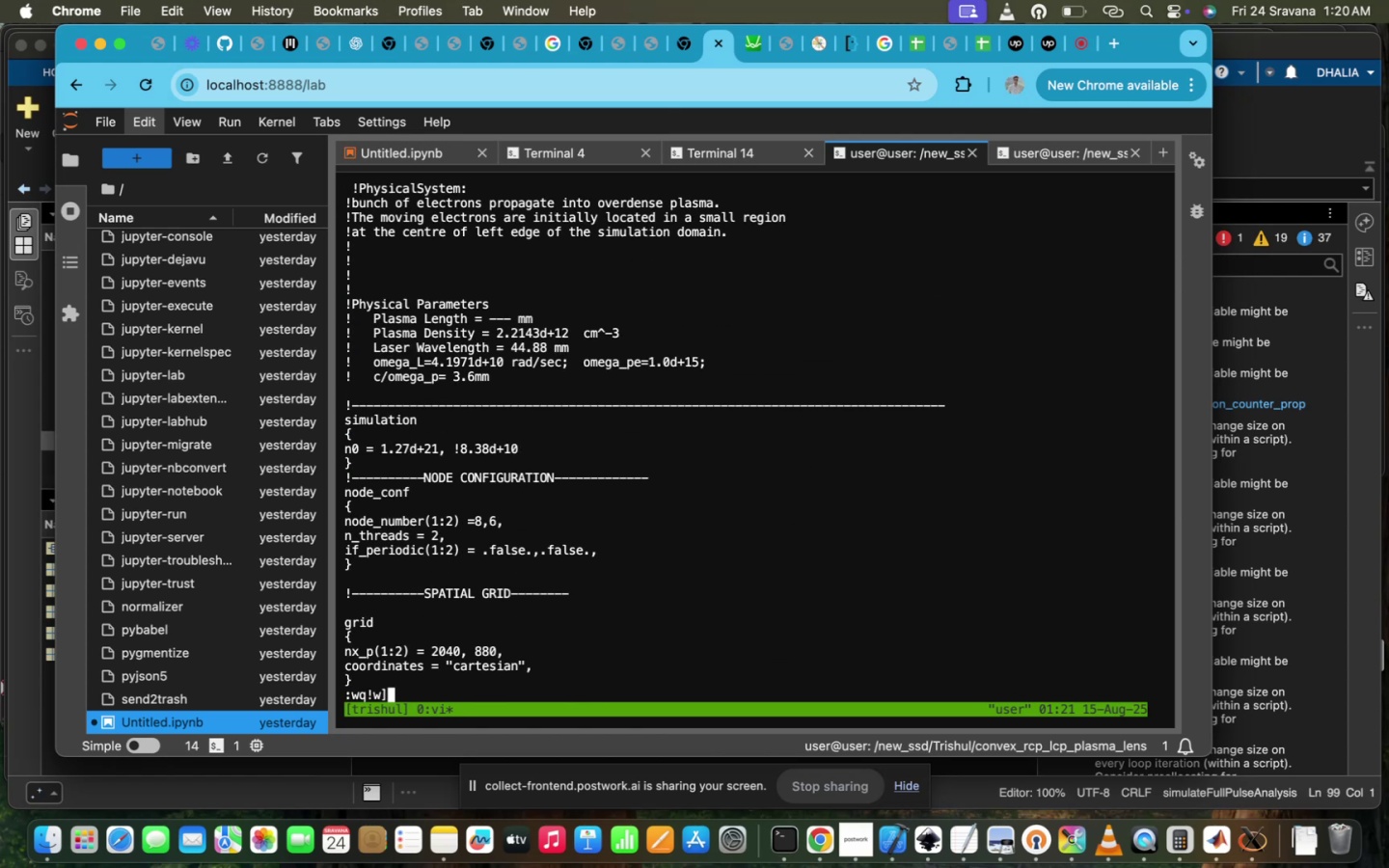 
key(Backslash)
 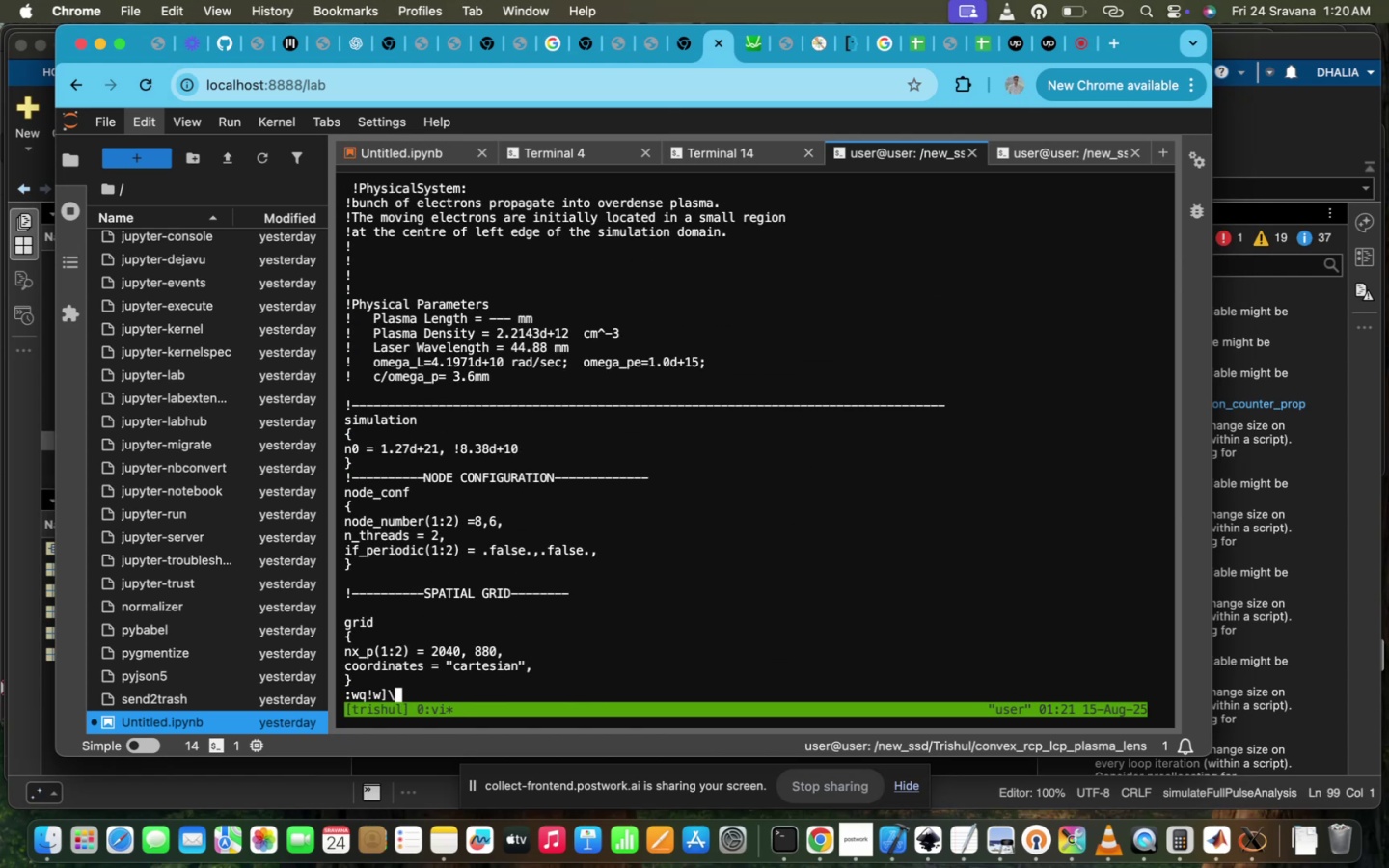 
key(Backspace)
 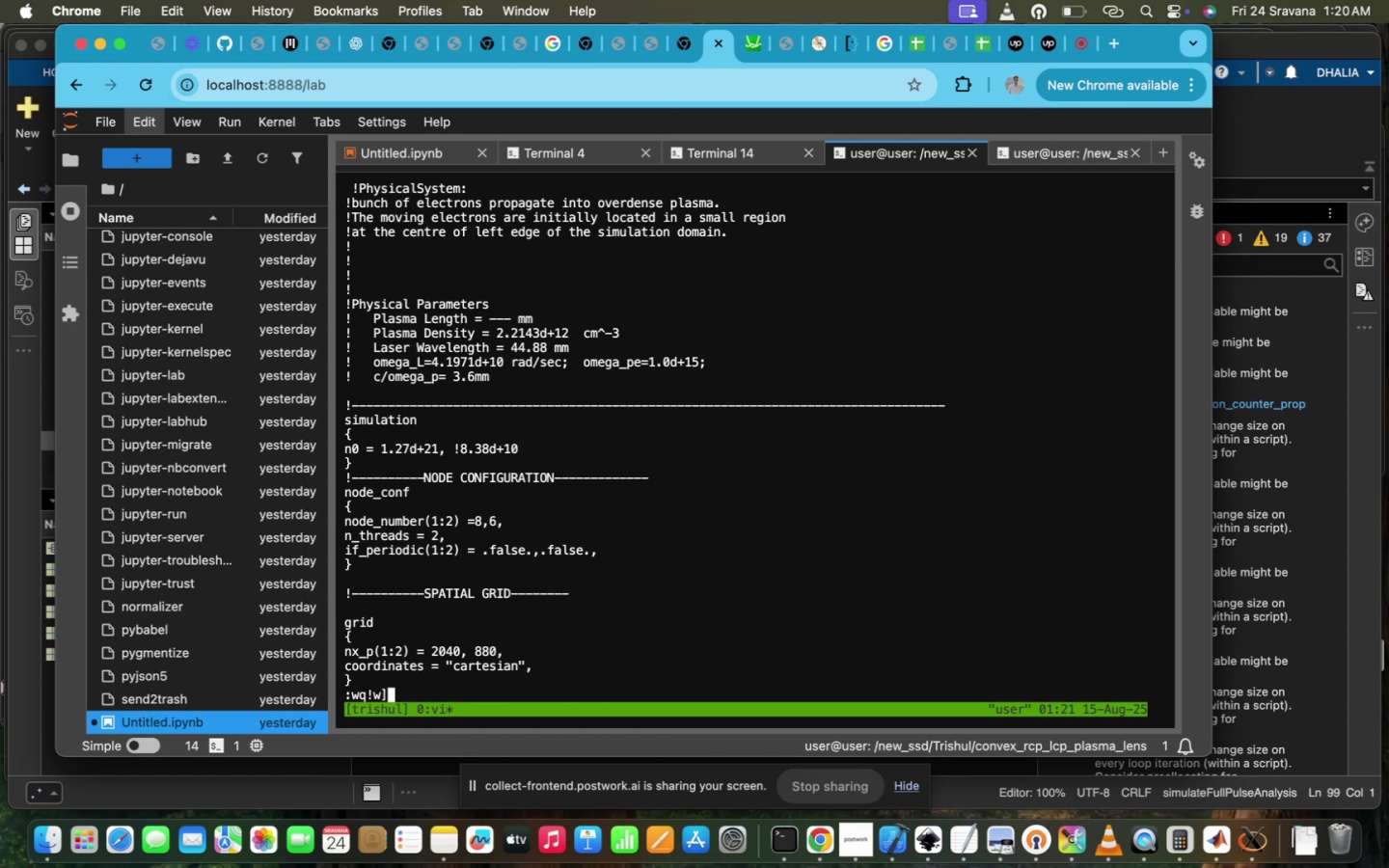 
key(Backspace)
 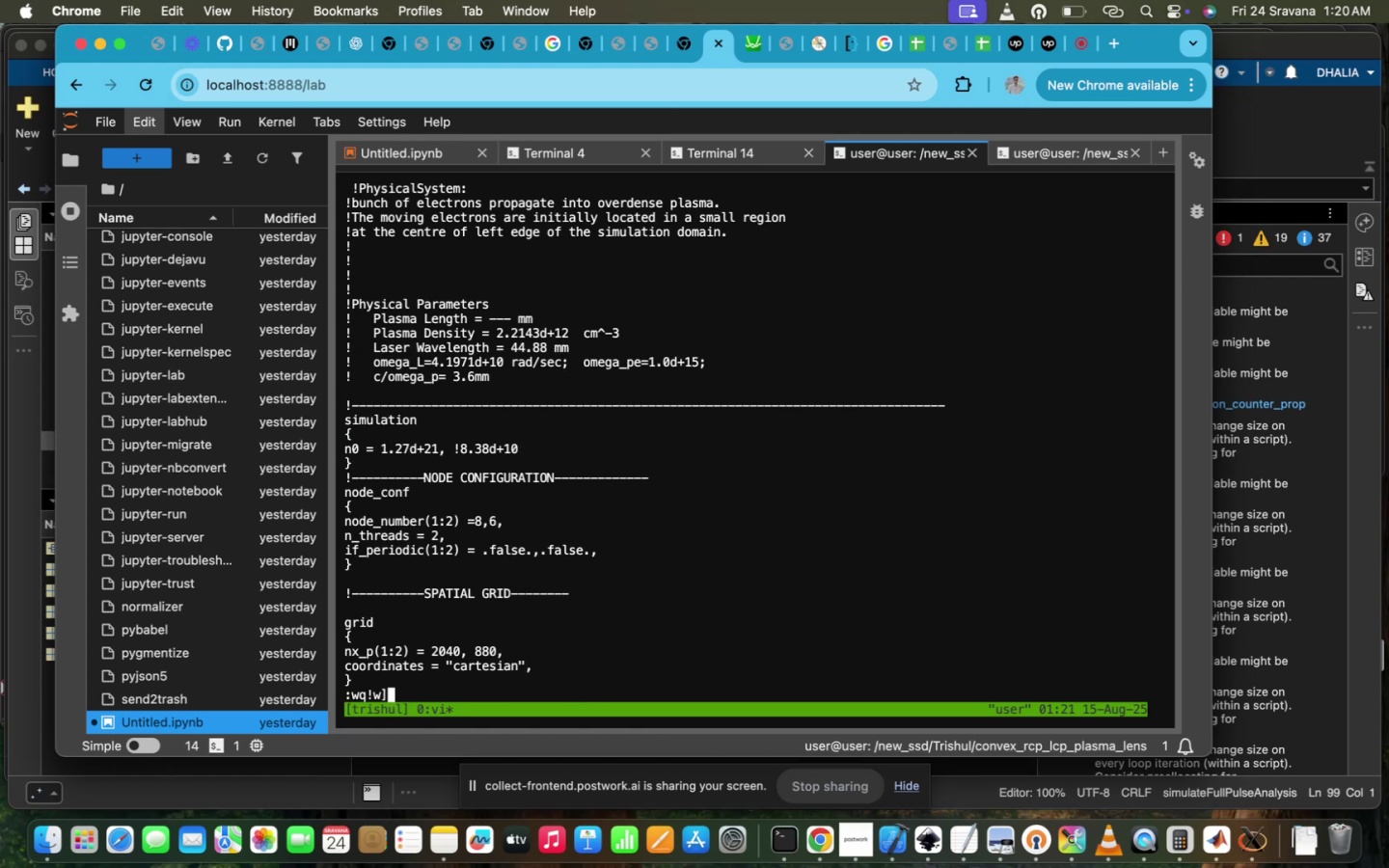 
key(Backspace)
 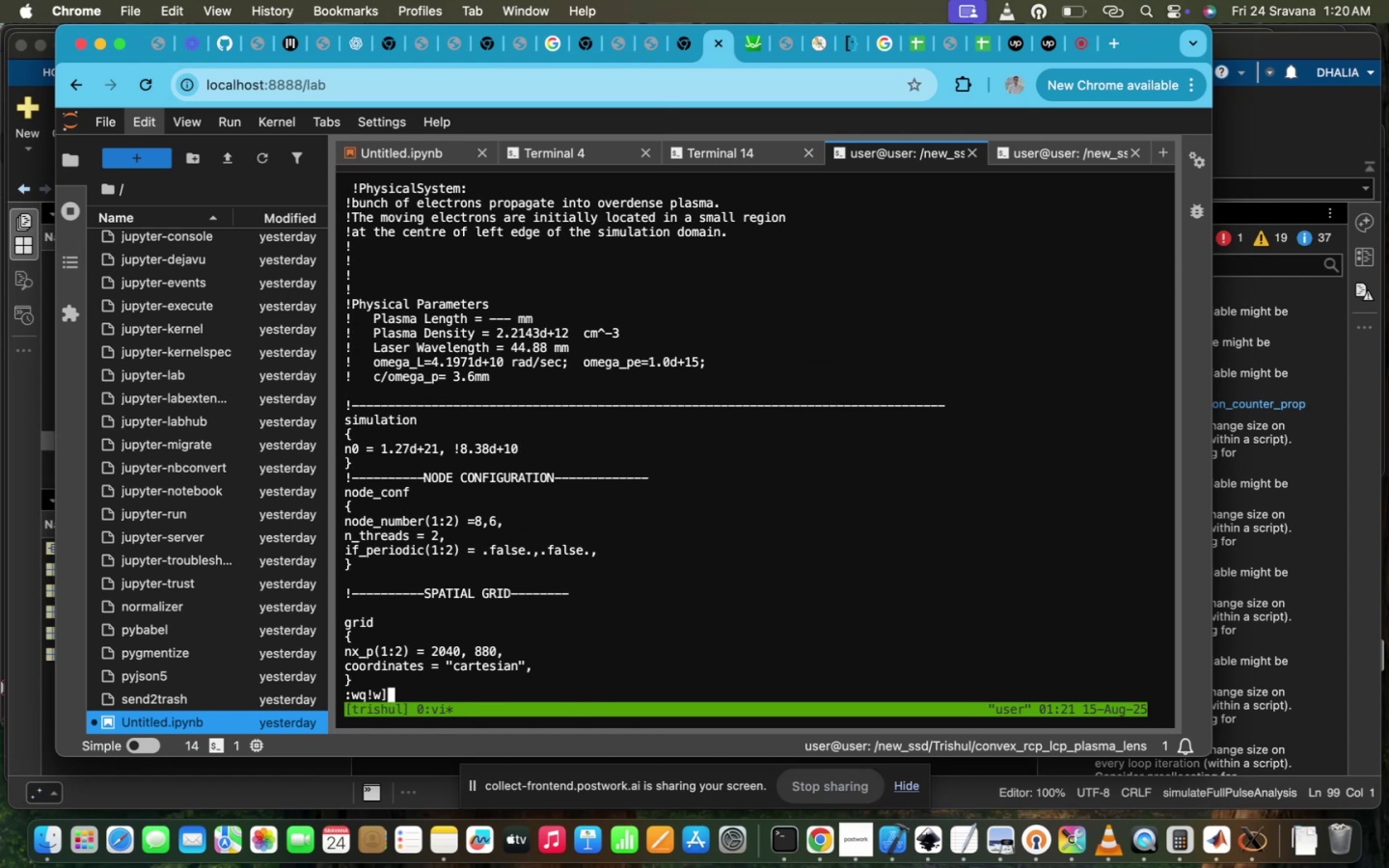 
key(Backspace)
 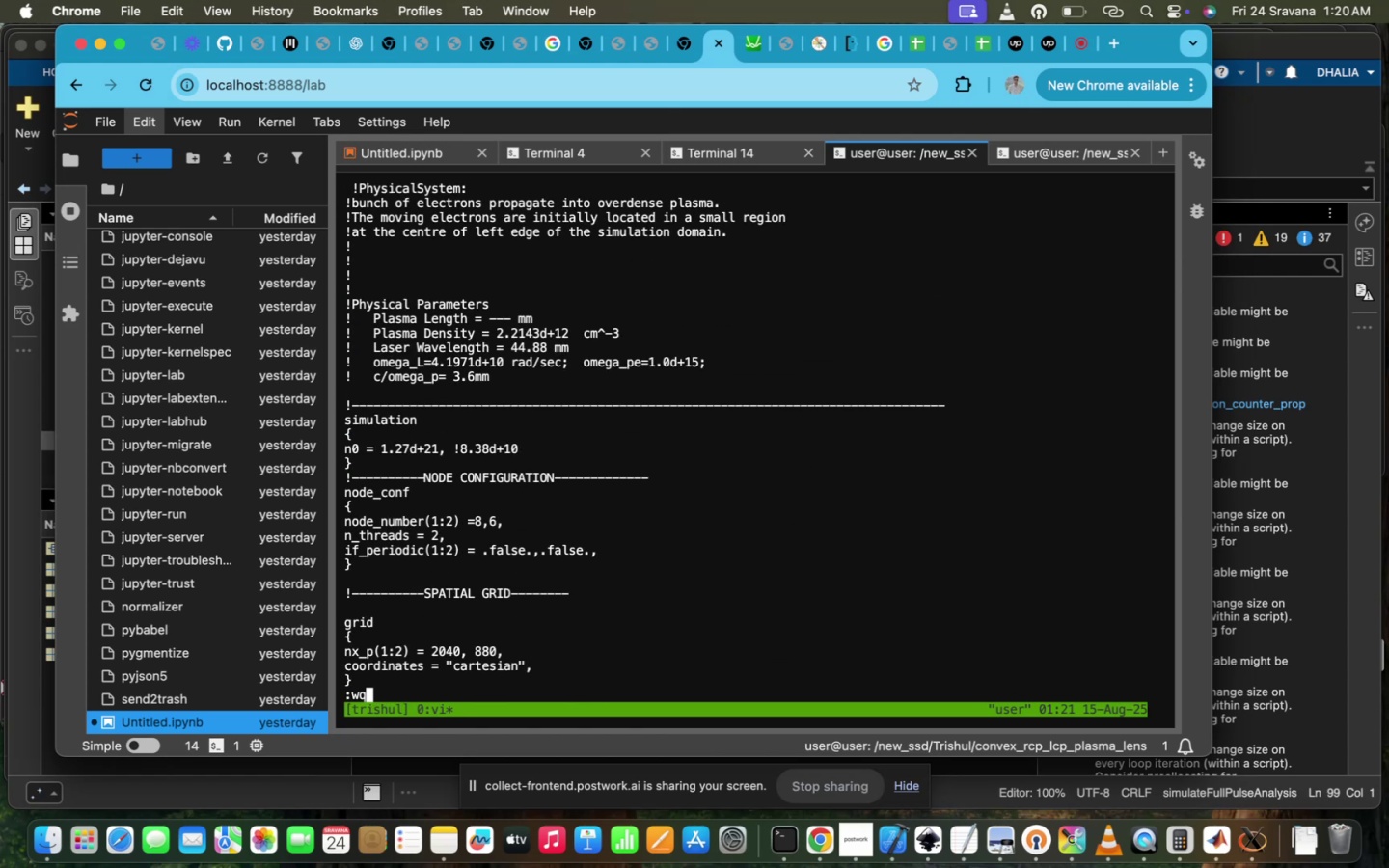 
key(Shift+ShiftRight)
 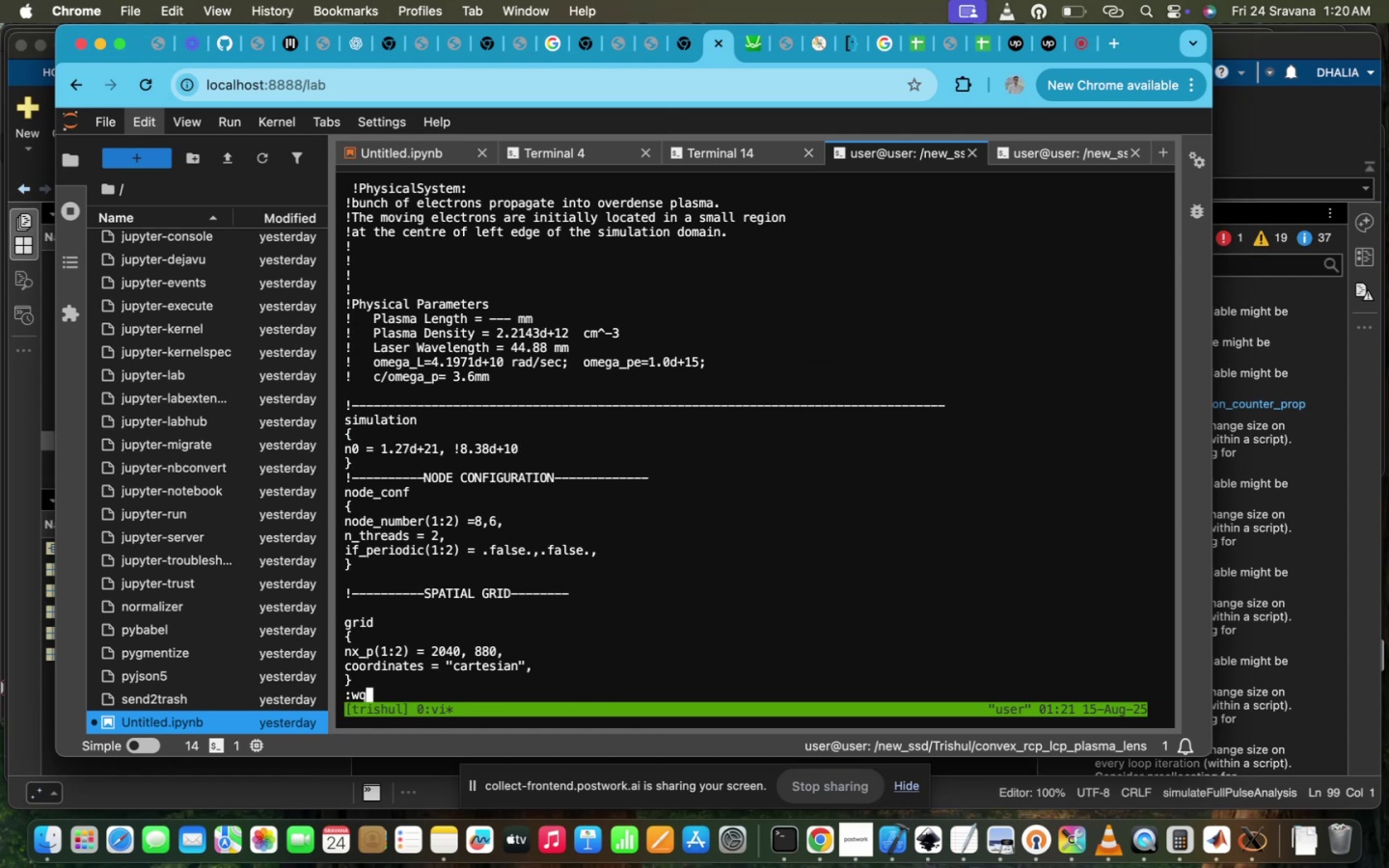 
key(Shift+1)
 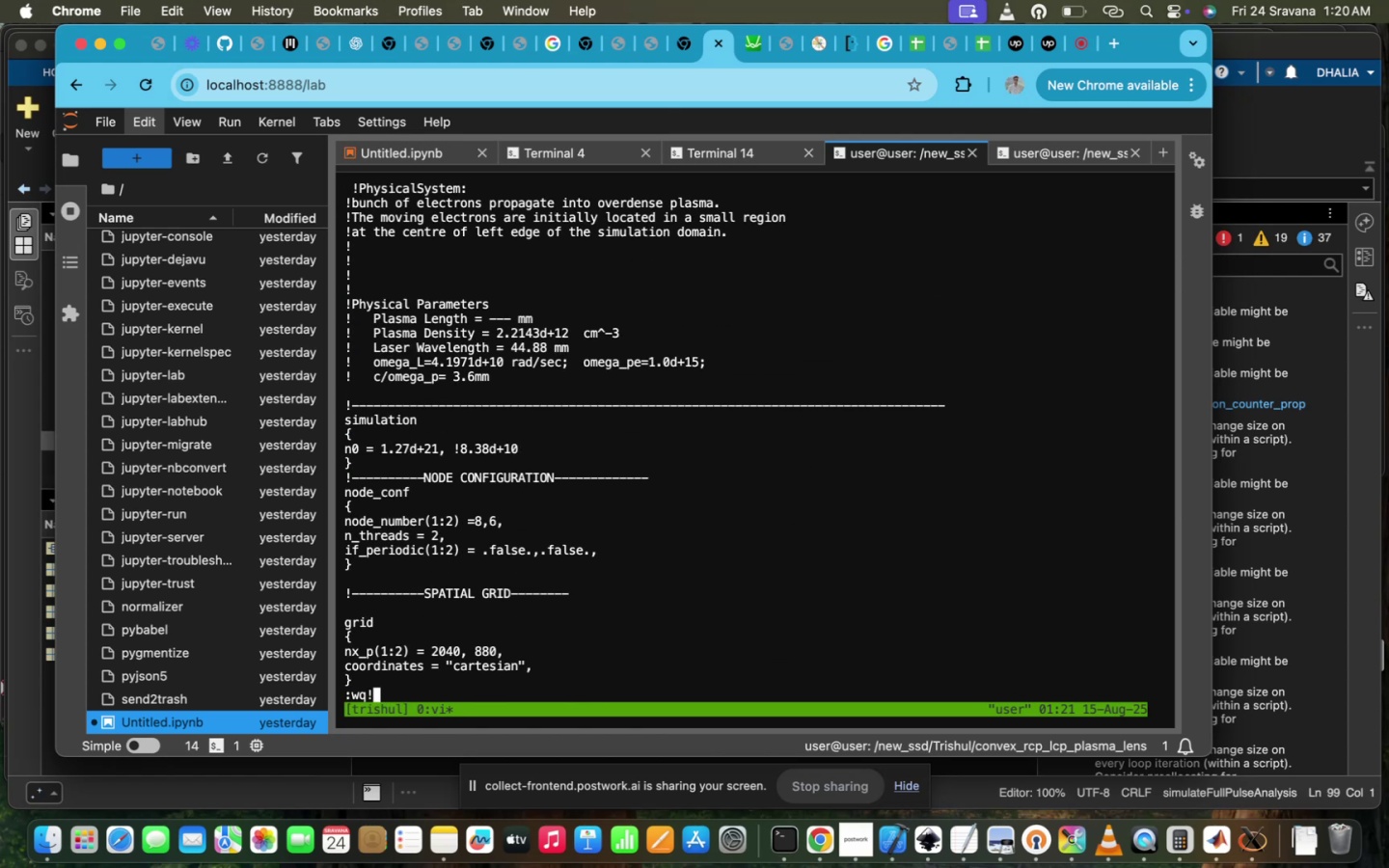 
key(Enter)
 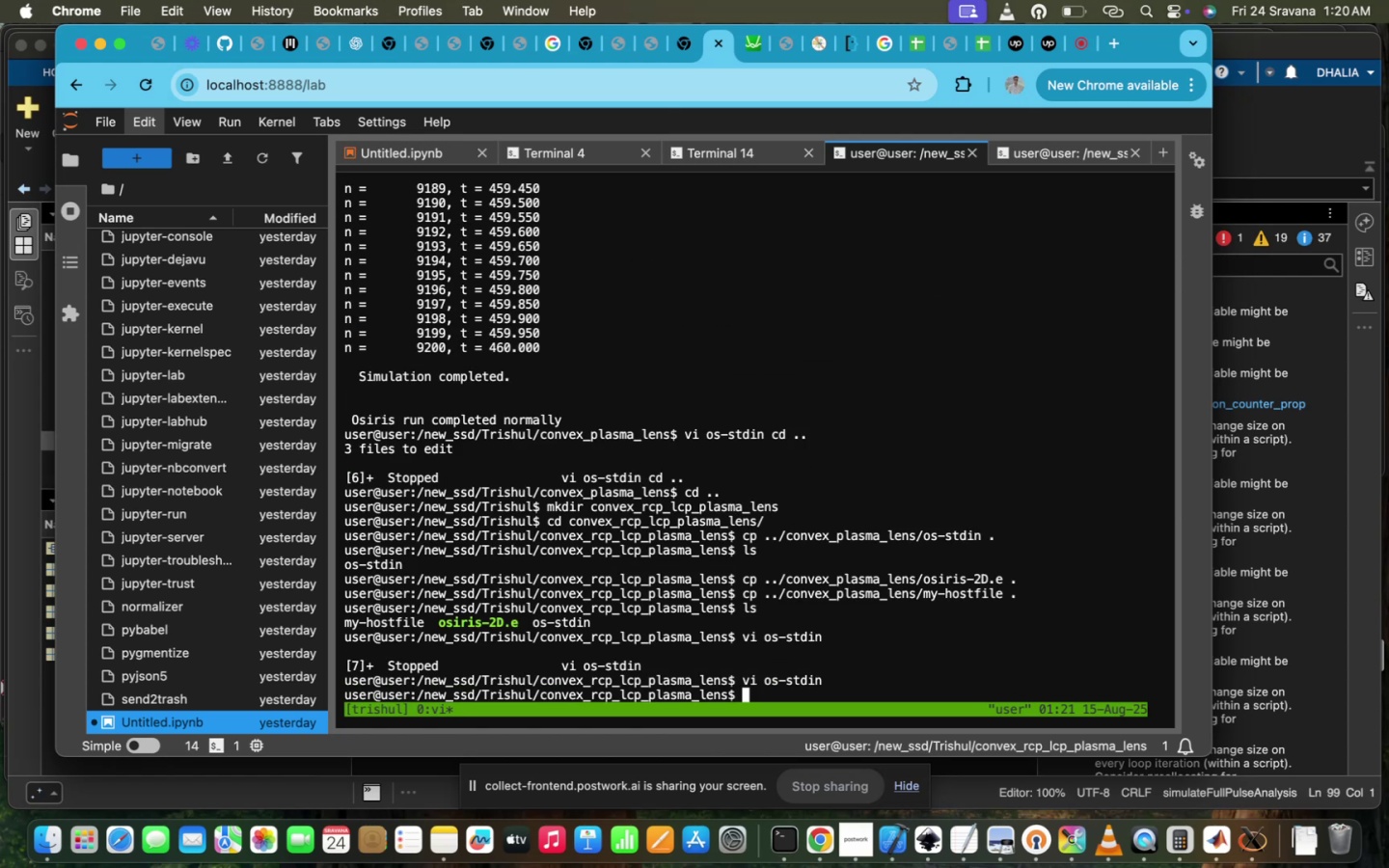 
type(ls)
 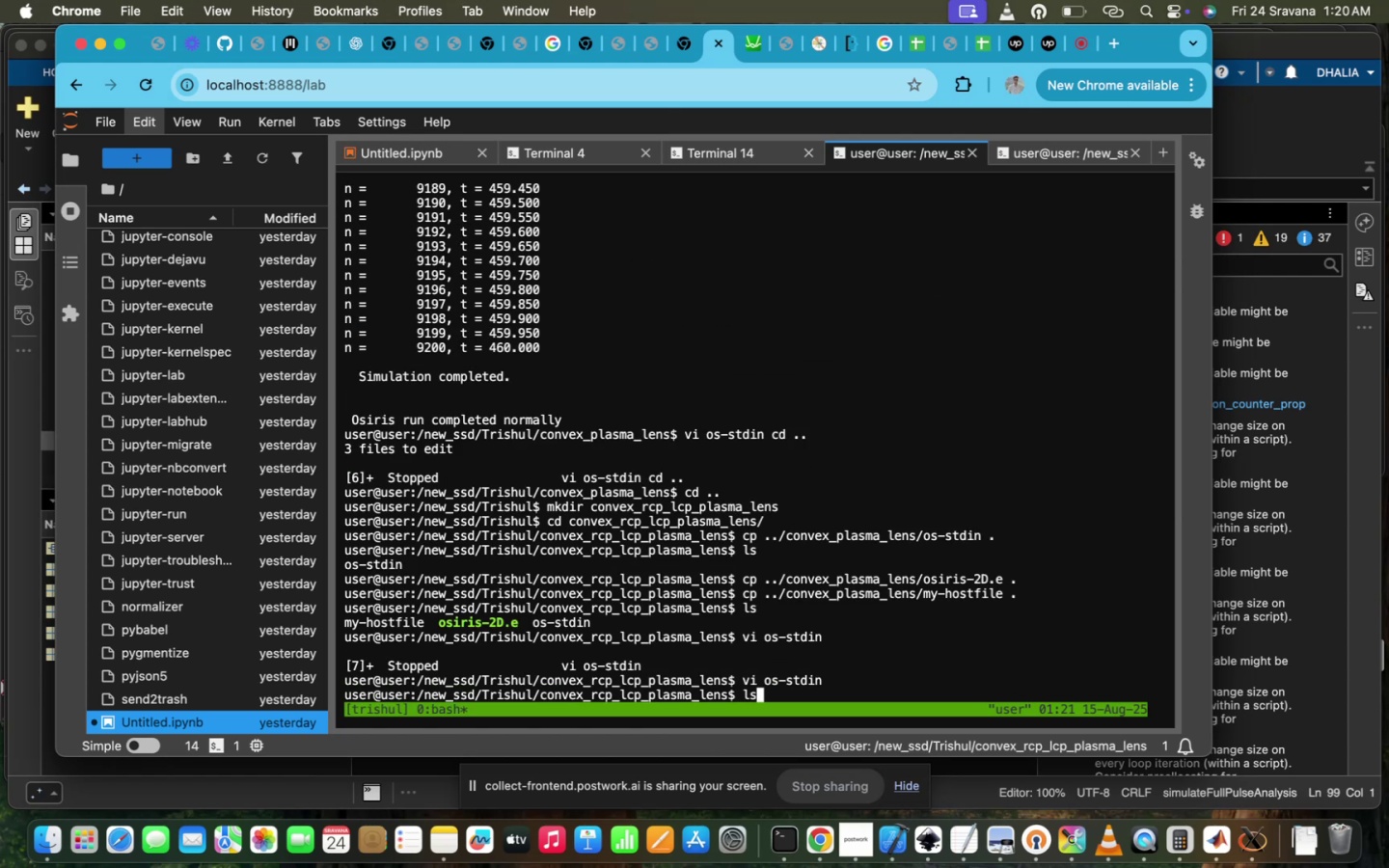 
key(Enter)
 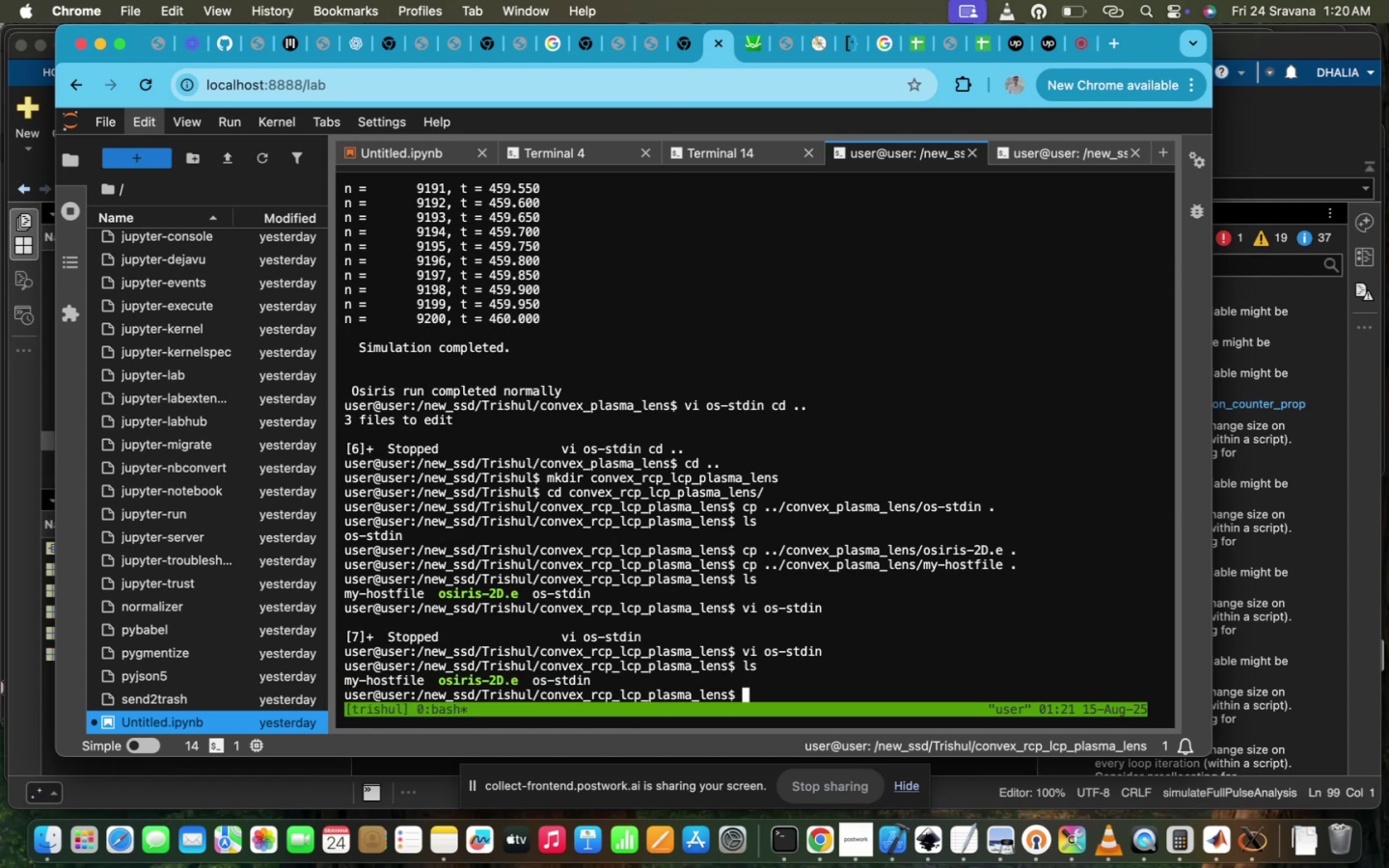 
type(qsubs )
key(Backspace)
key(Backspace)
key(Backspace)
key(Backspace)
key(Backspace)
key(Backspace)
 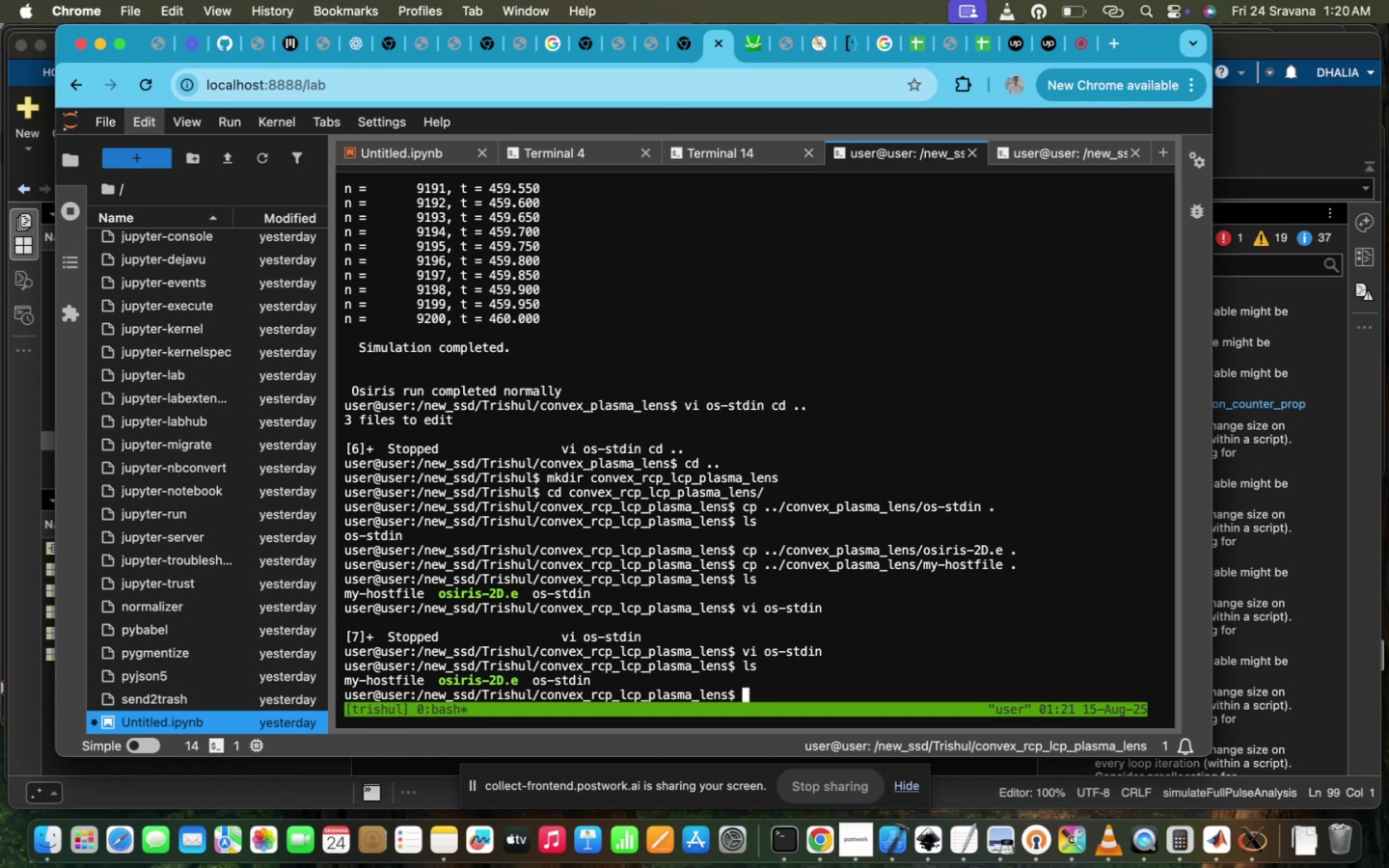 
key(ArrowUp)
 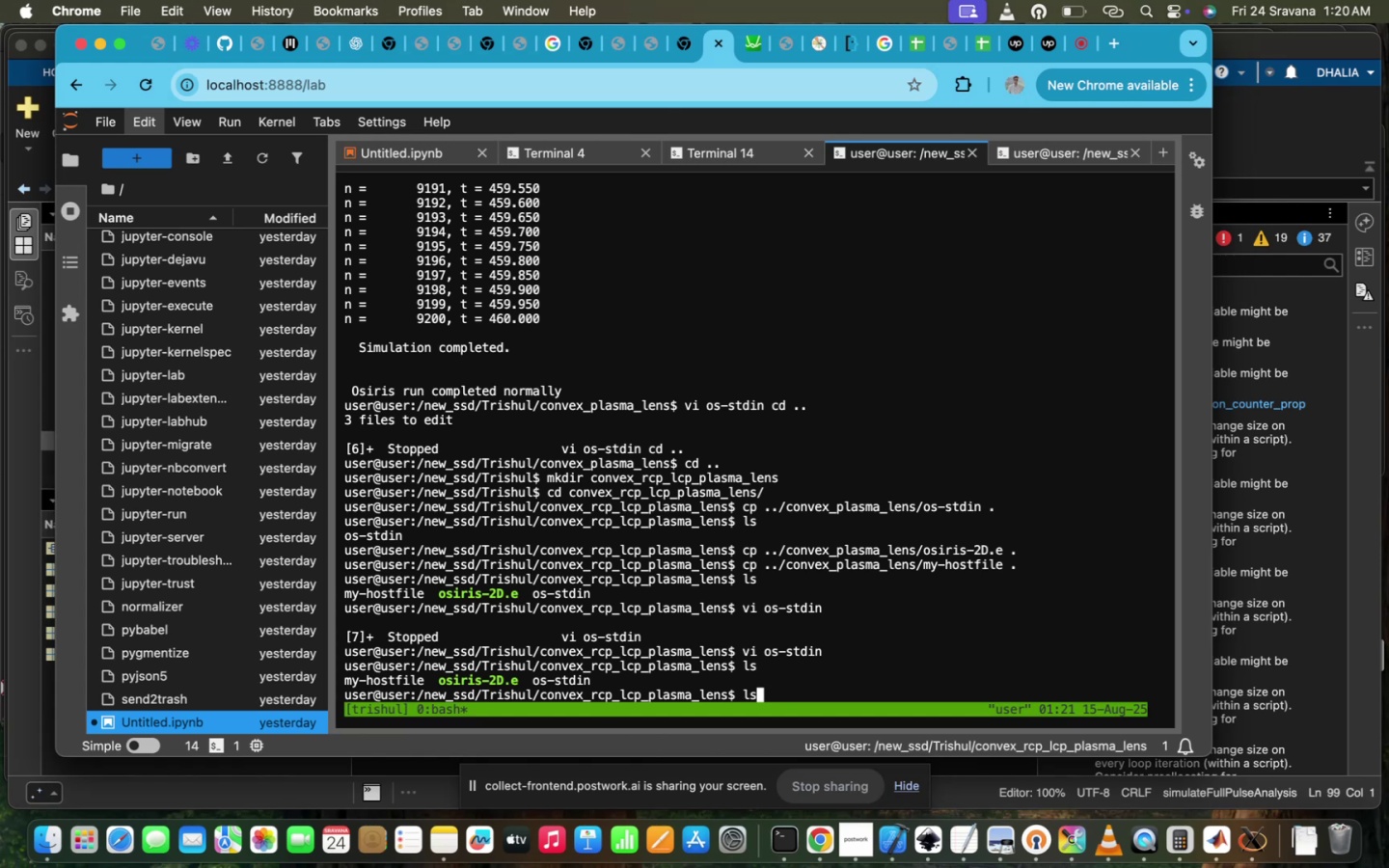 
key(ArrowUp)
 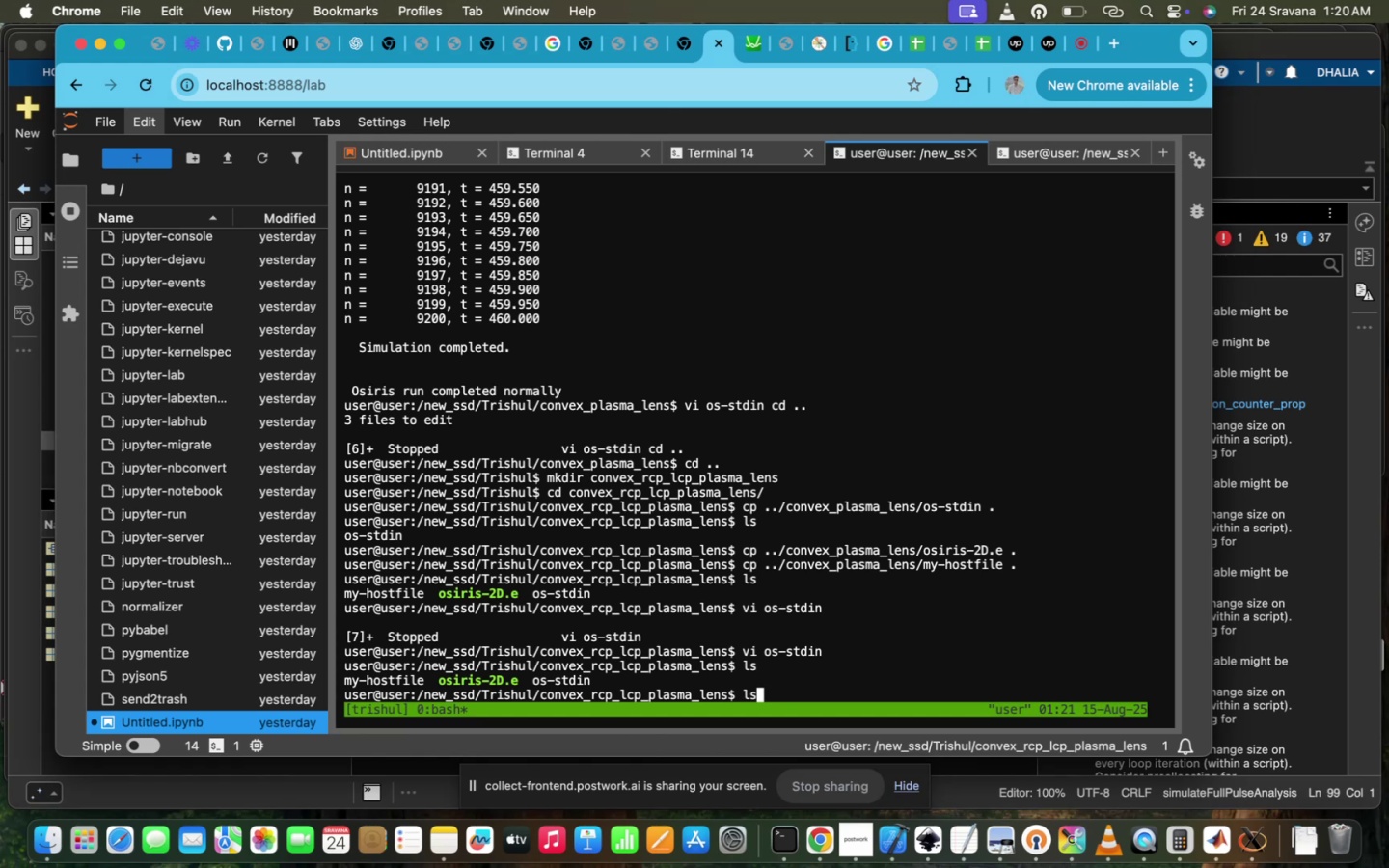 
key(ArrowUp)
 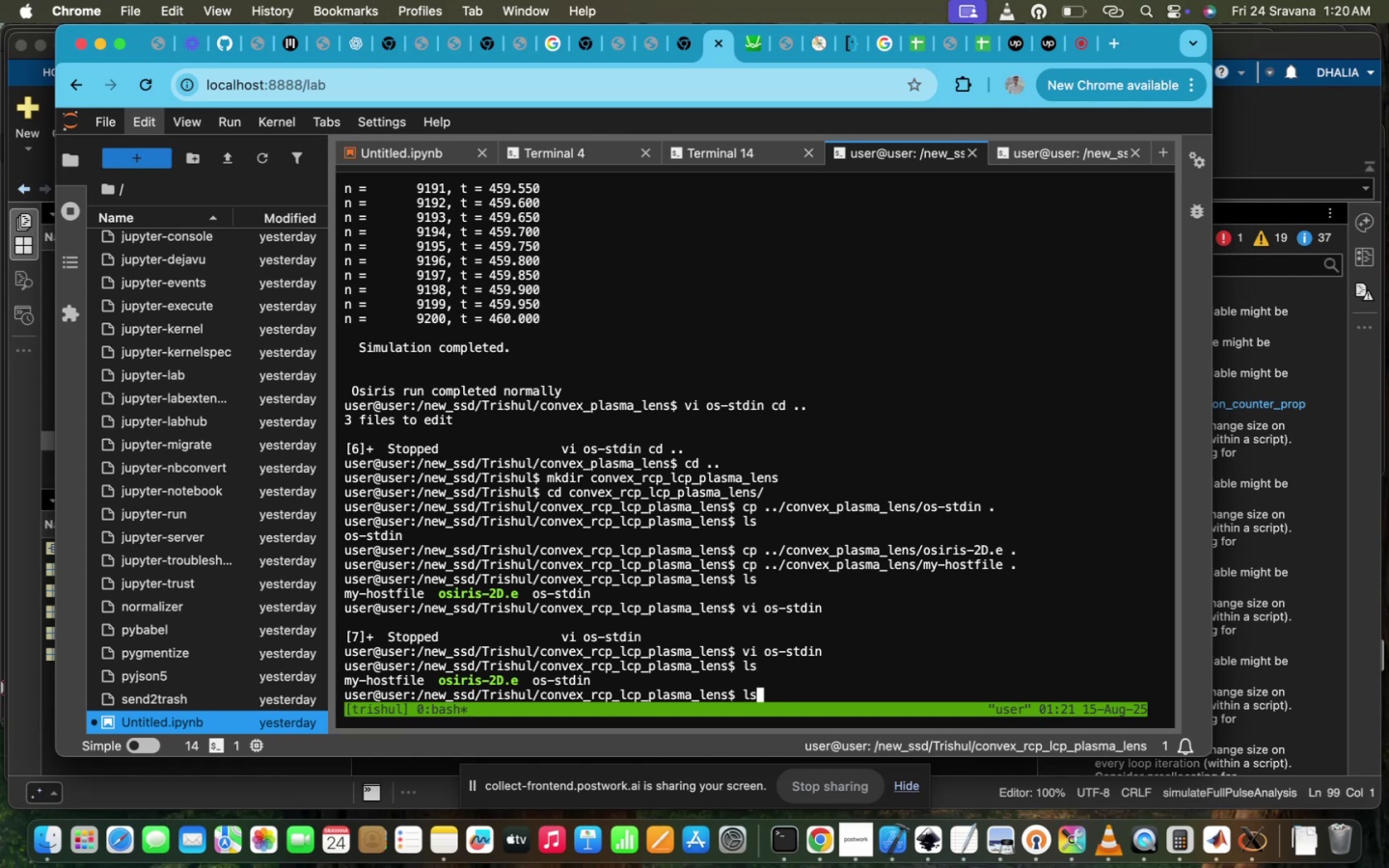 
key(ArrowUp)
 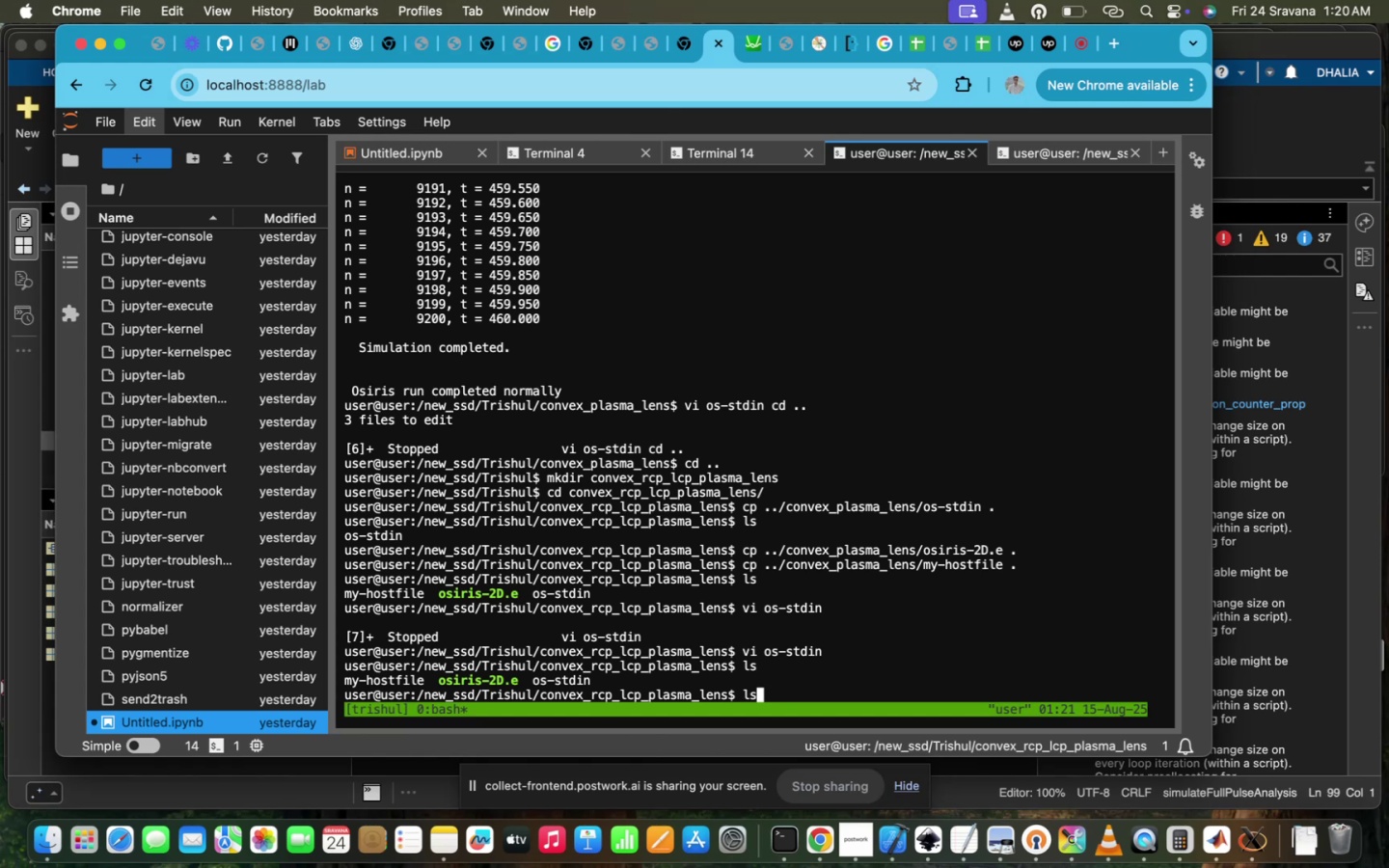 
key(ArrowUp)
 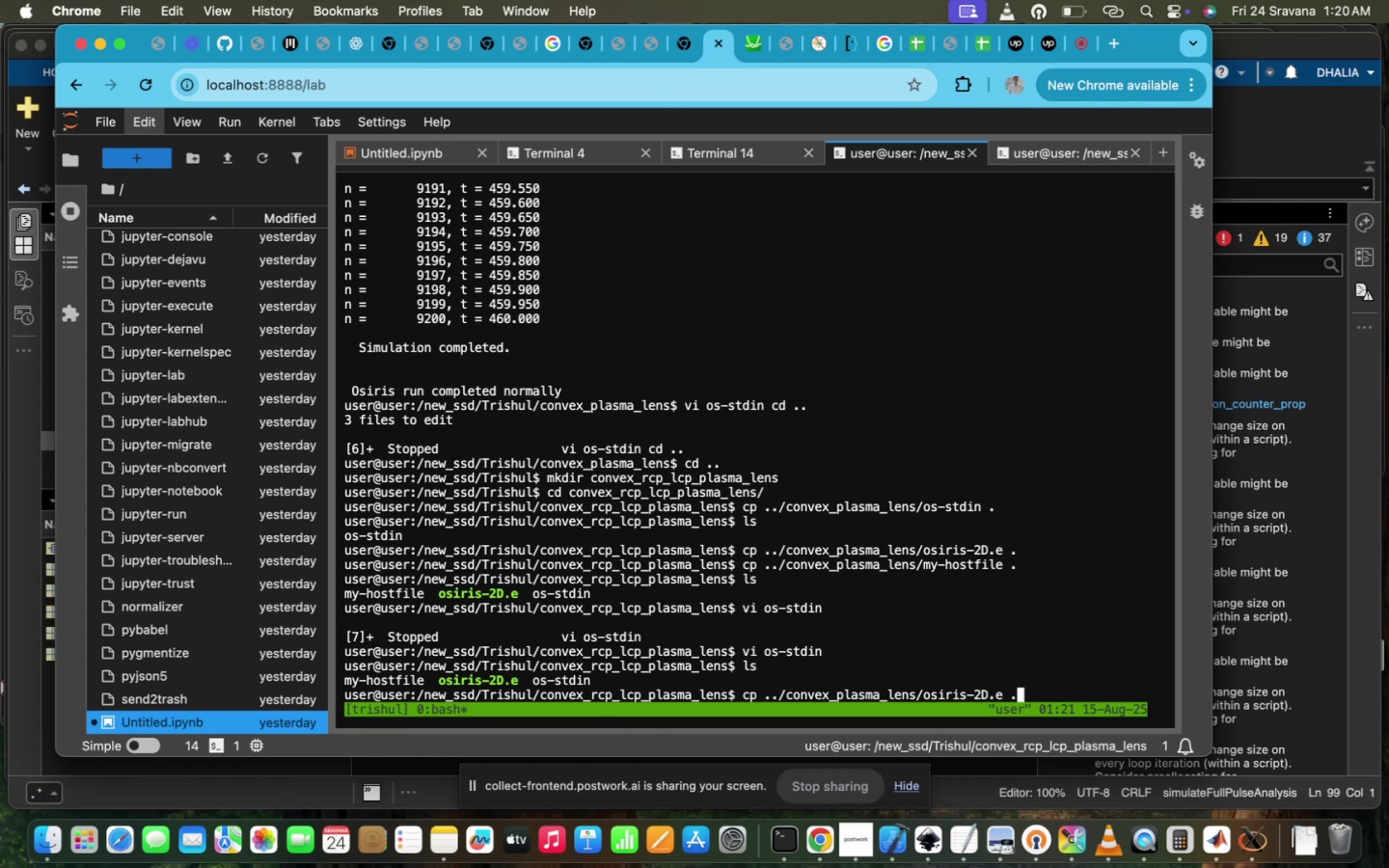 
key(ArrowUp)
 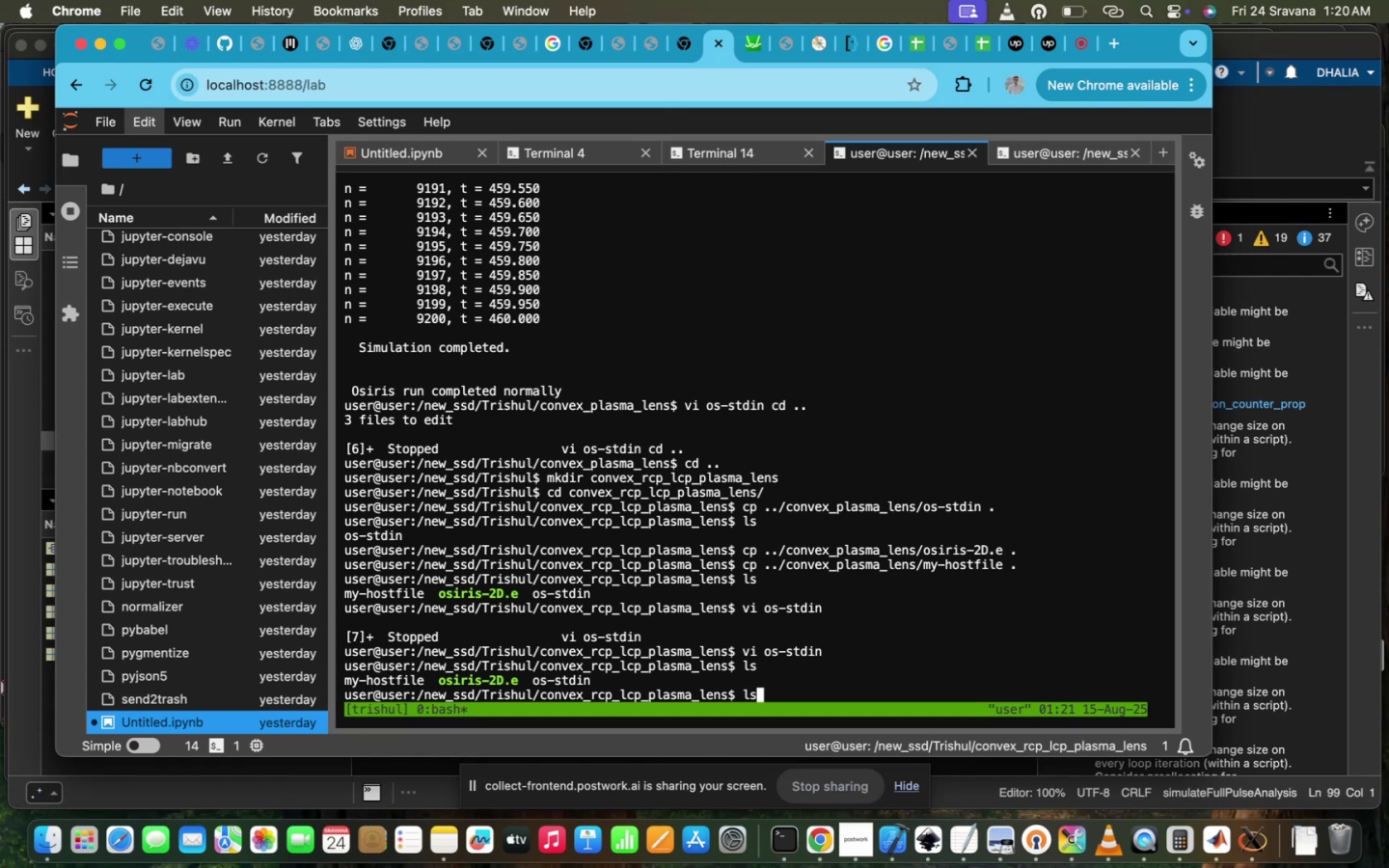 
key(ArrowUp)
 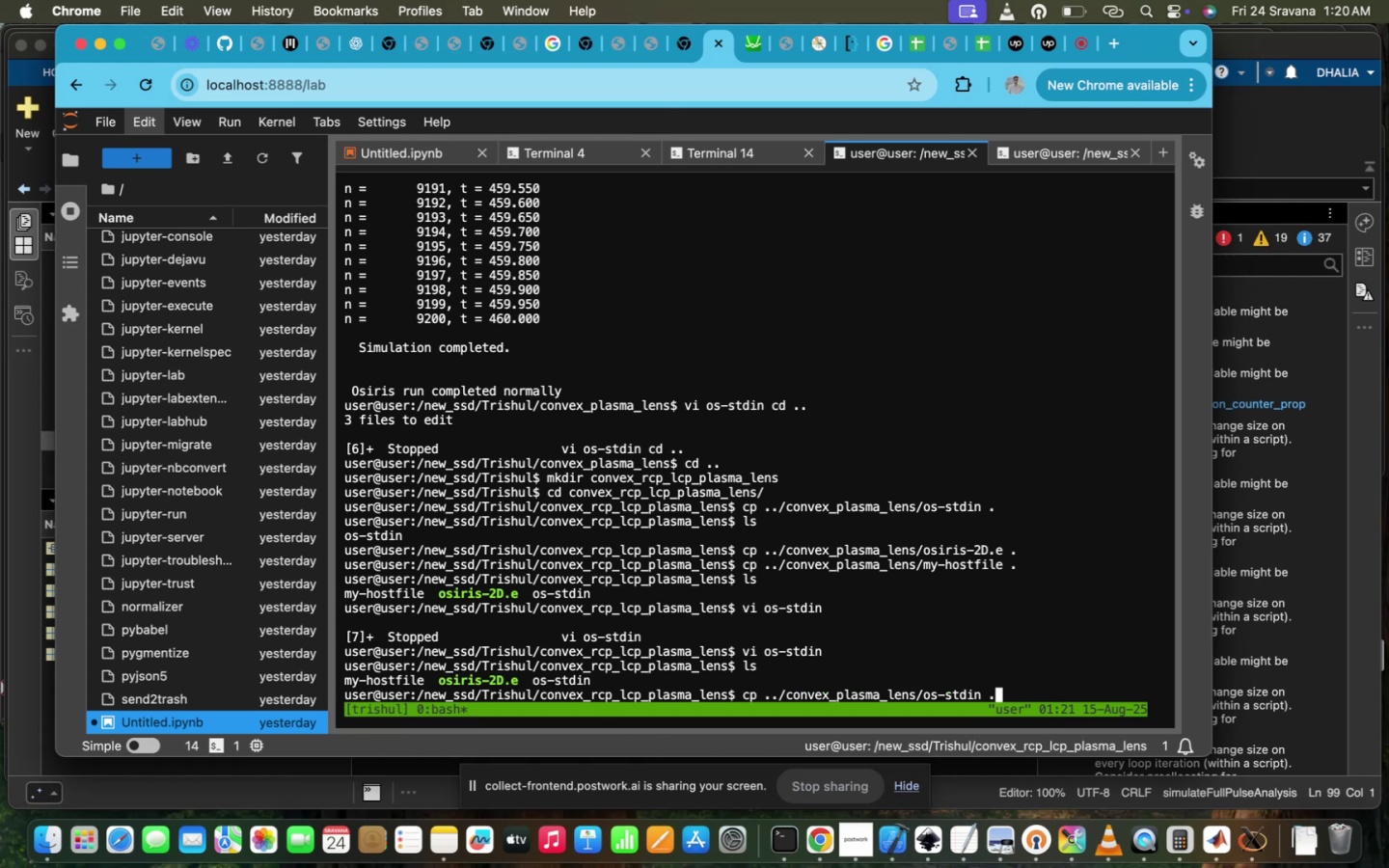 
key(ArrowUp)
 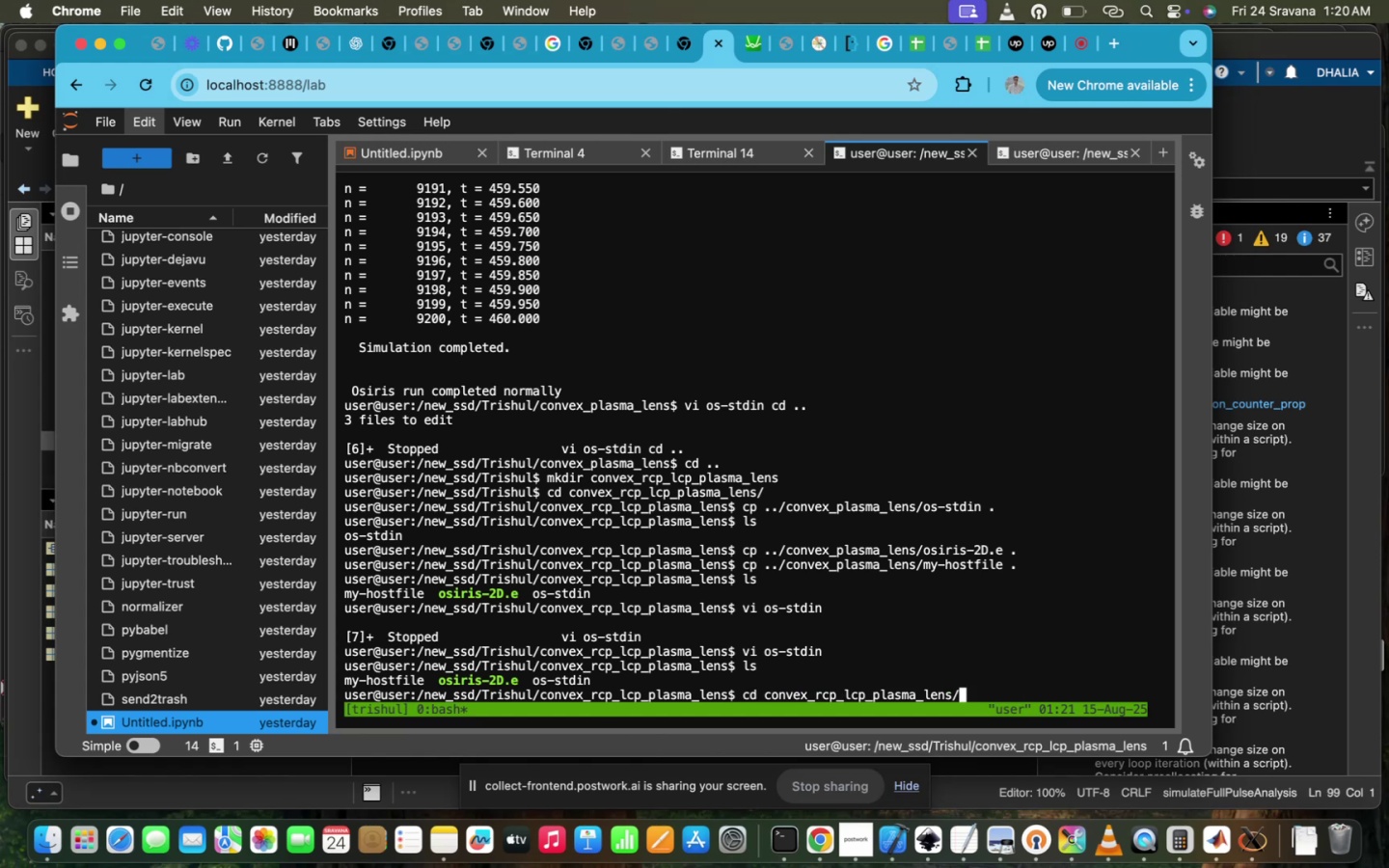 
key(ArrowUp)
 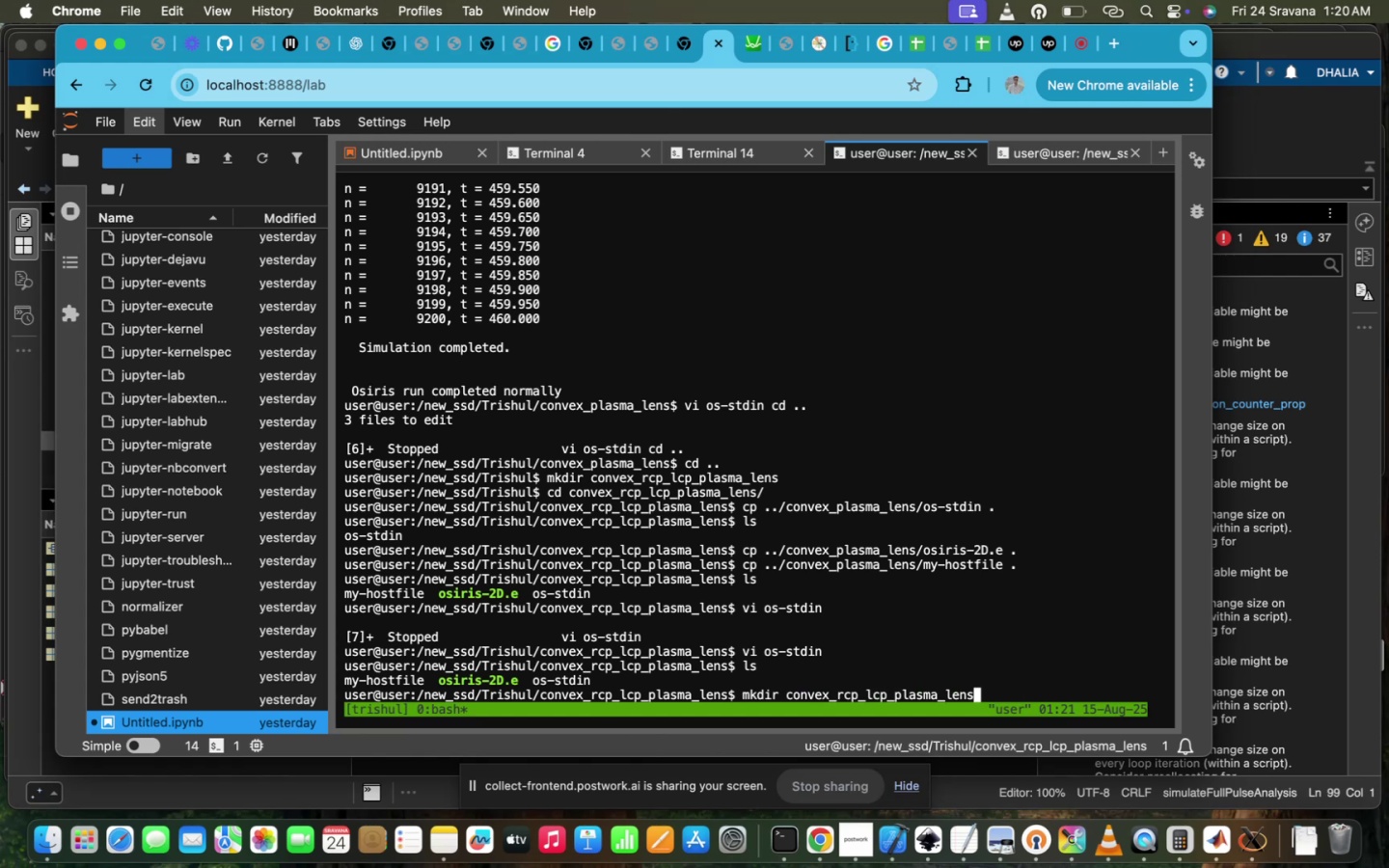 
key(ArrowUp)
 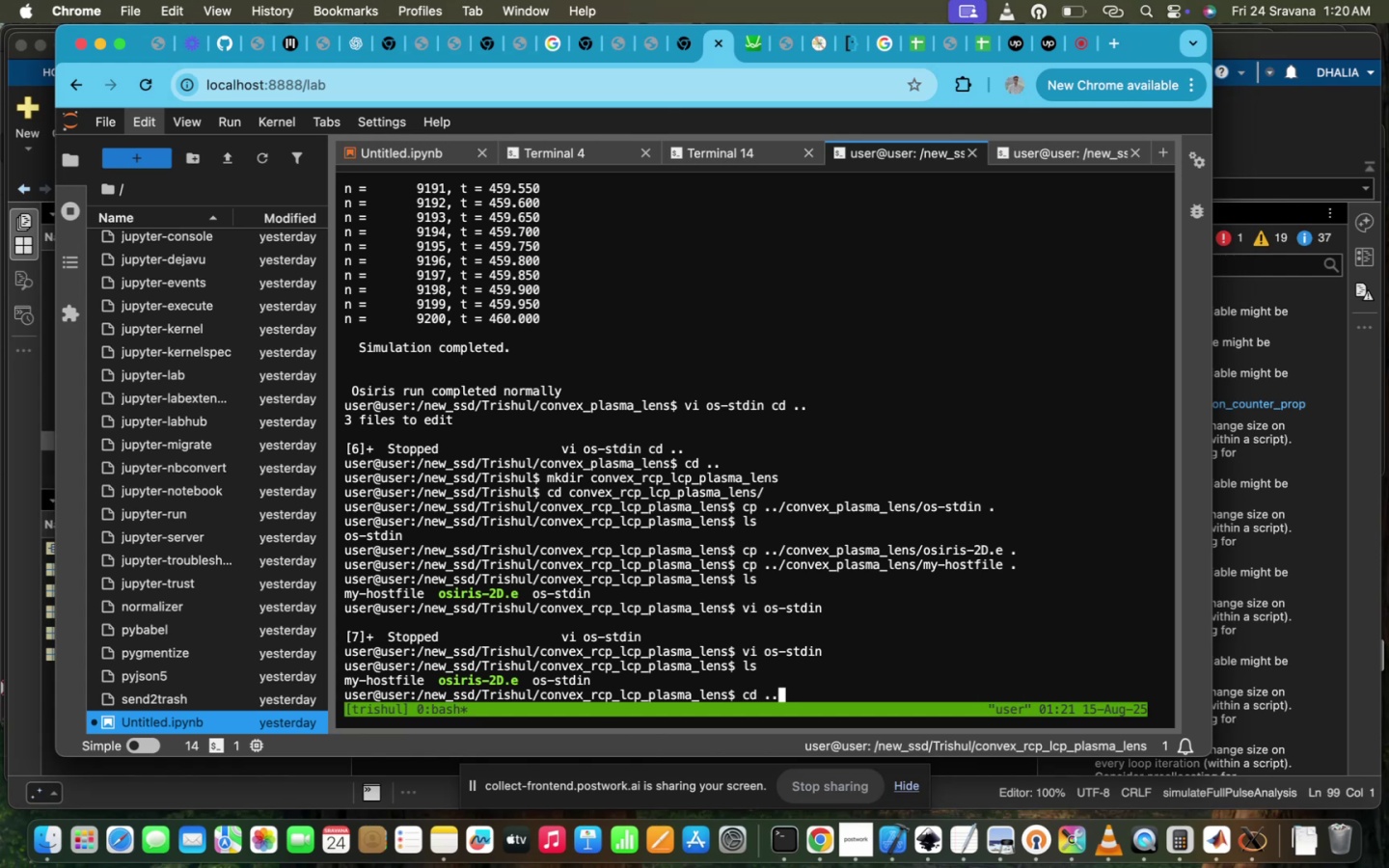 
key(ArrowUp)
 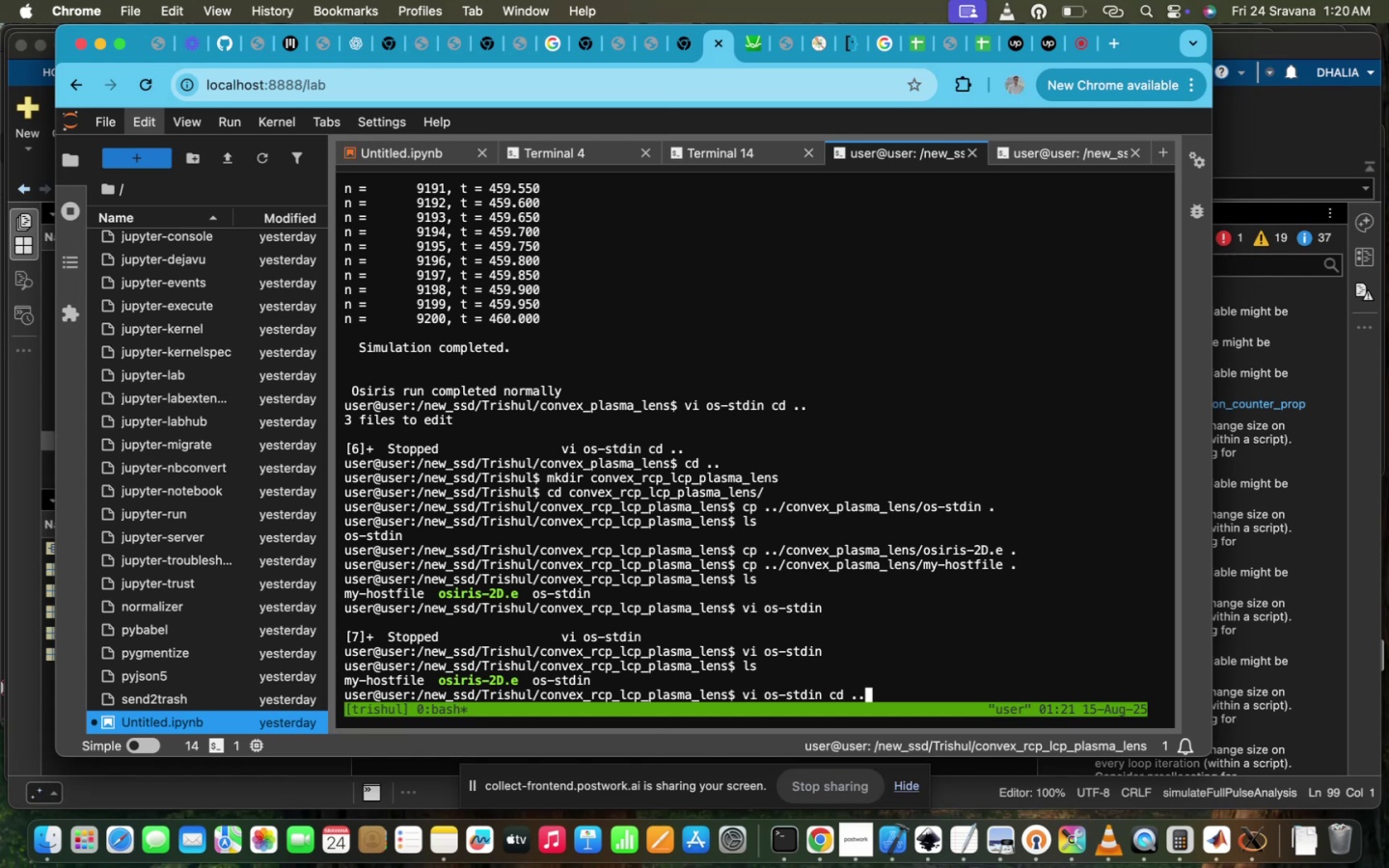 
key(ArrowUp)
 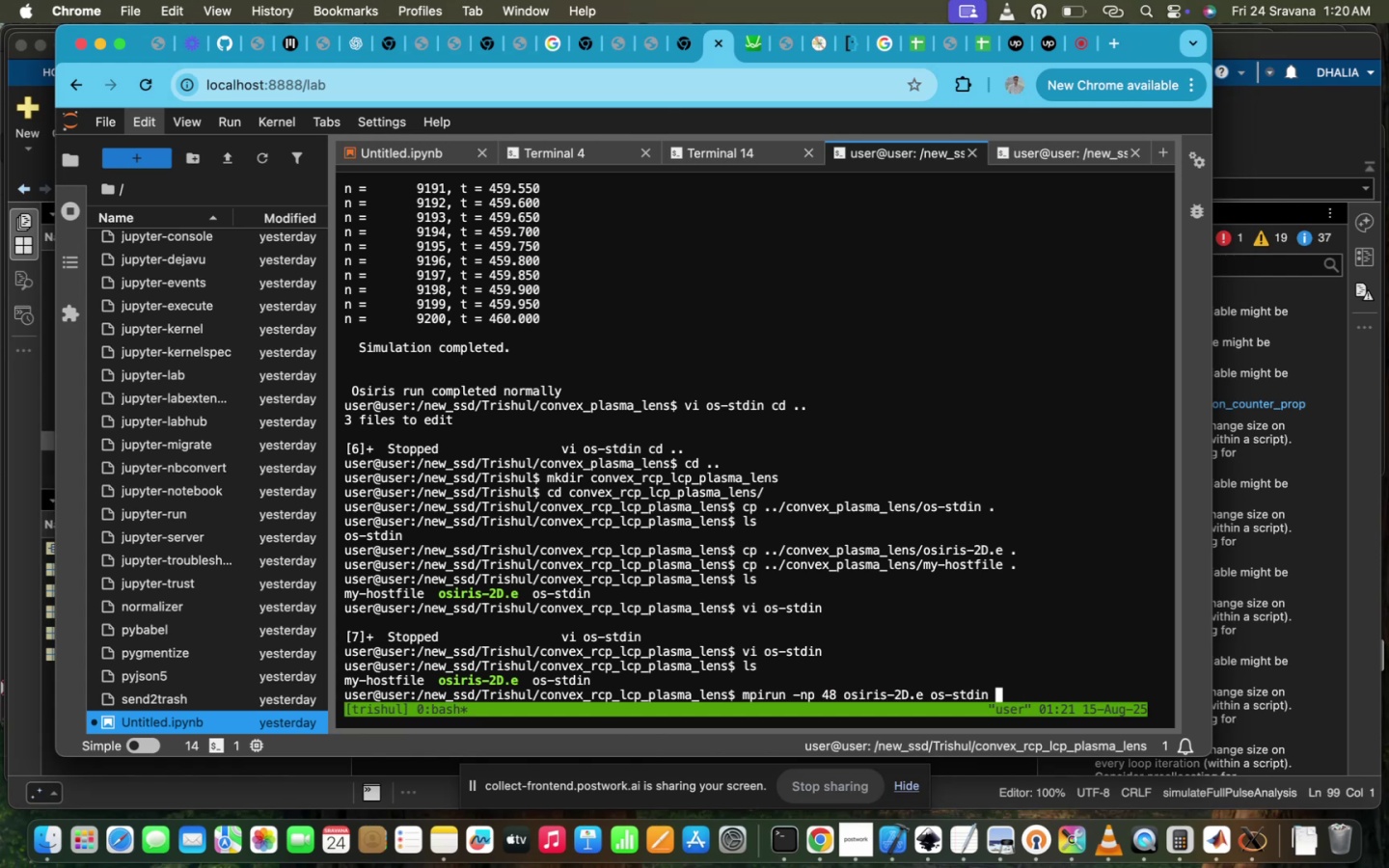 
key(ArrowUp)
 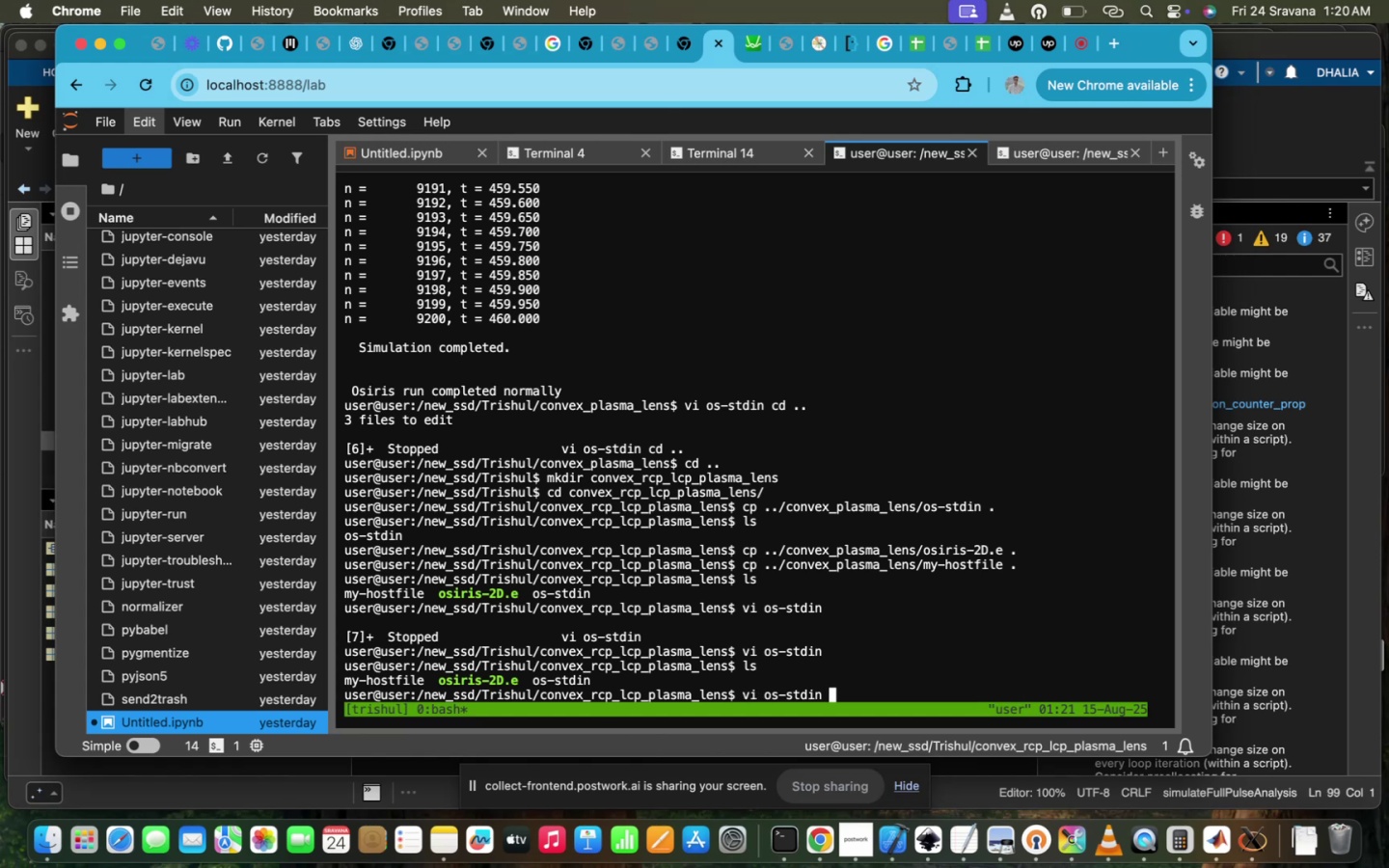 
key(ArrowUp)
 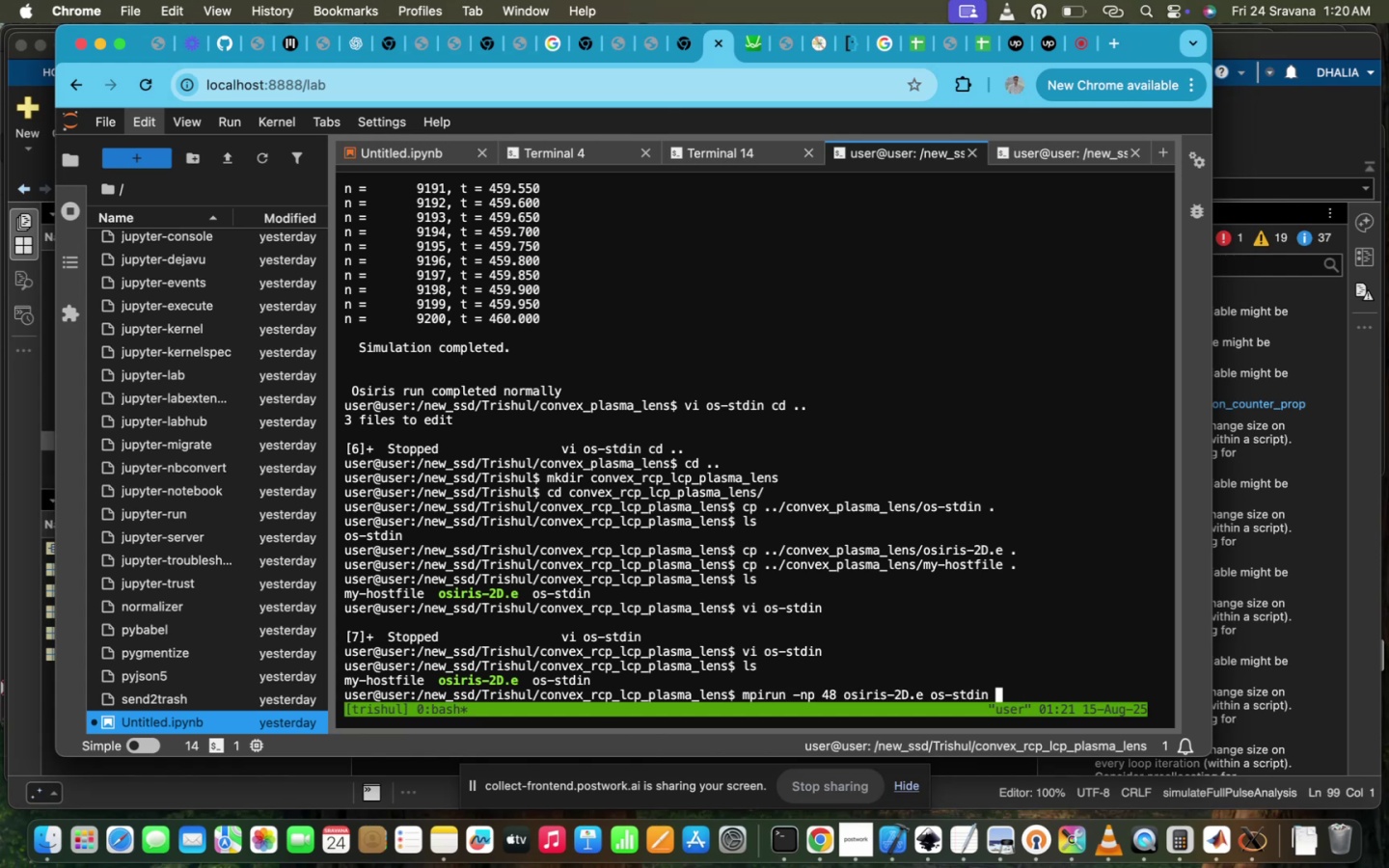 
key(ArrowDown)
 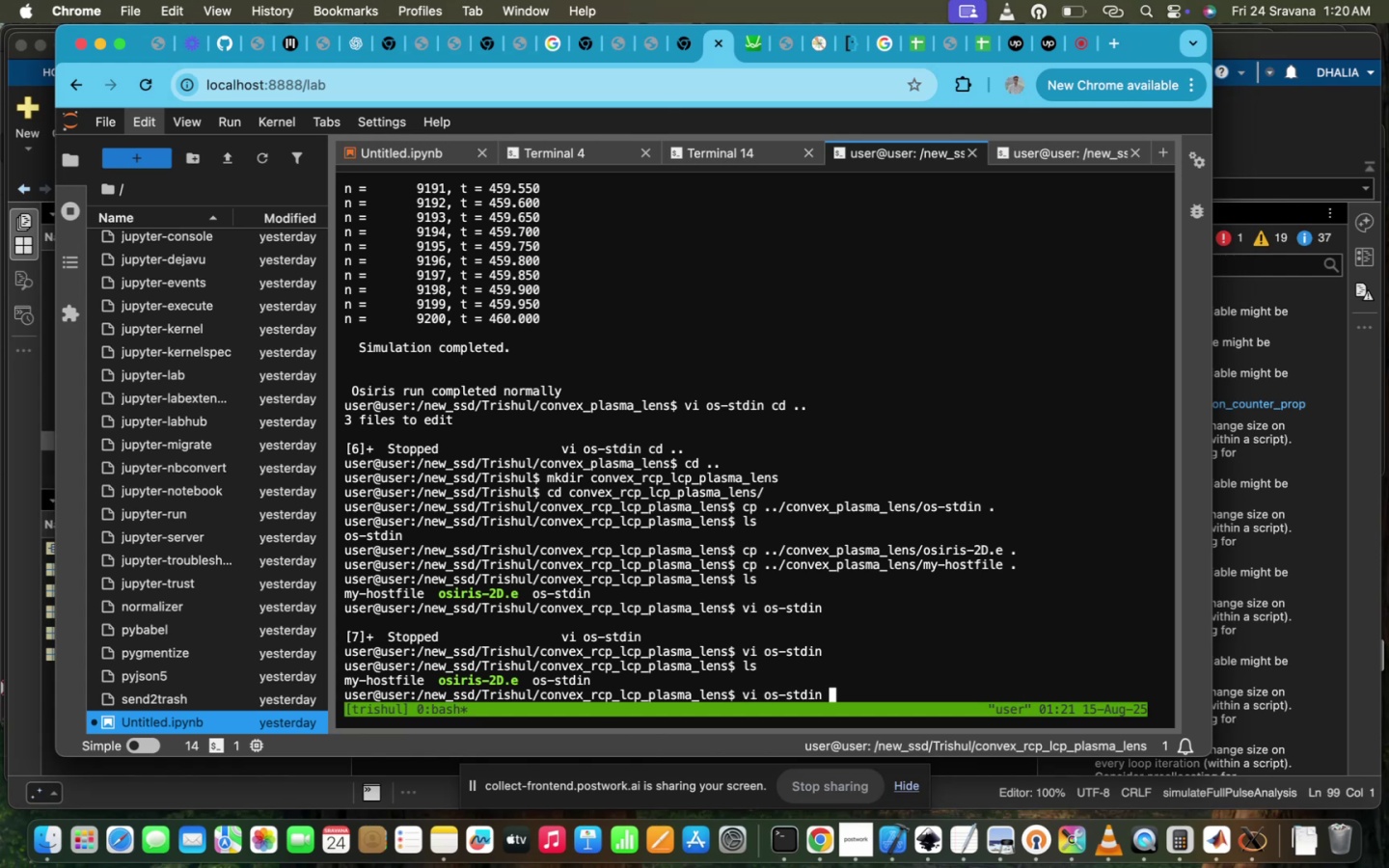 
key(ArrowDown)
 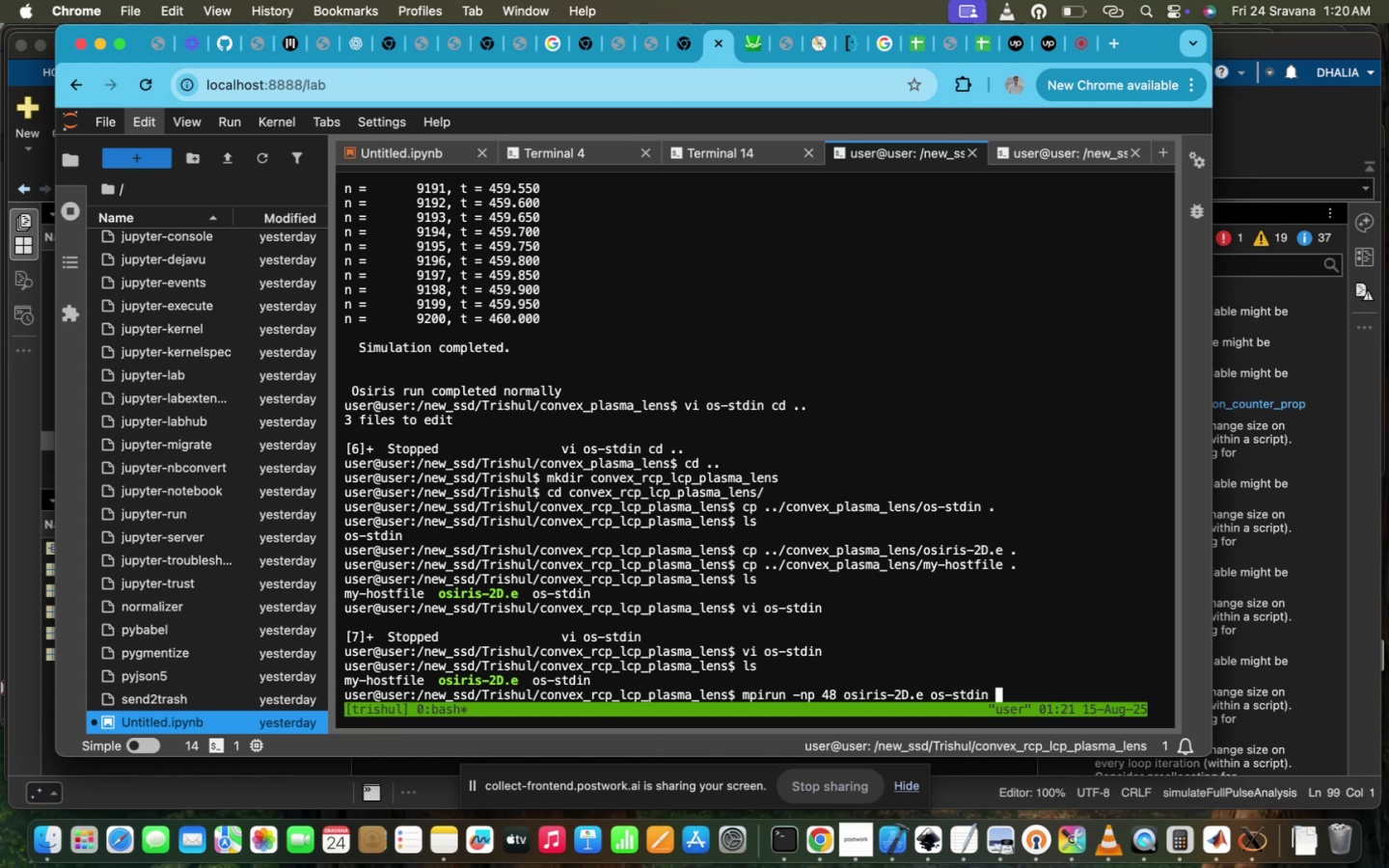 
key(Enter)
 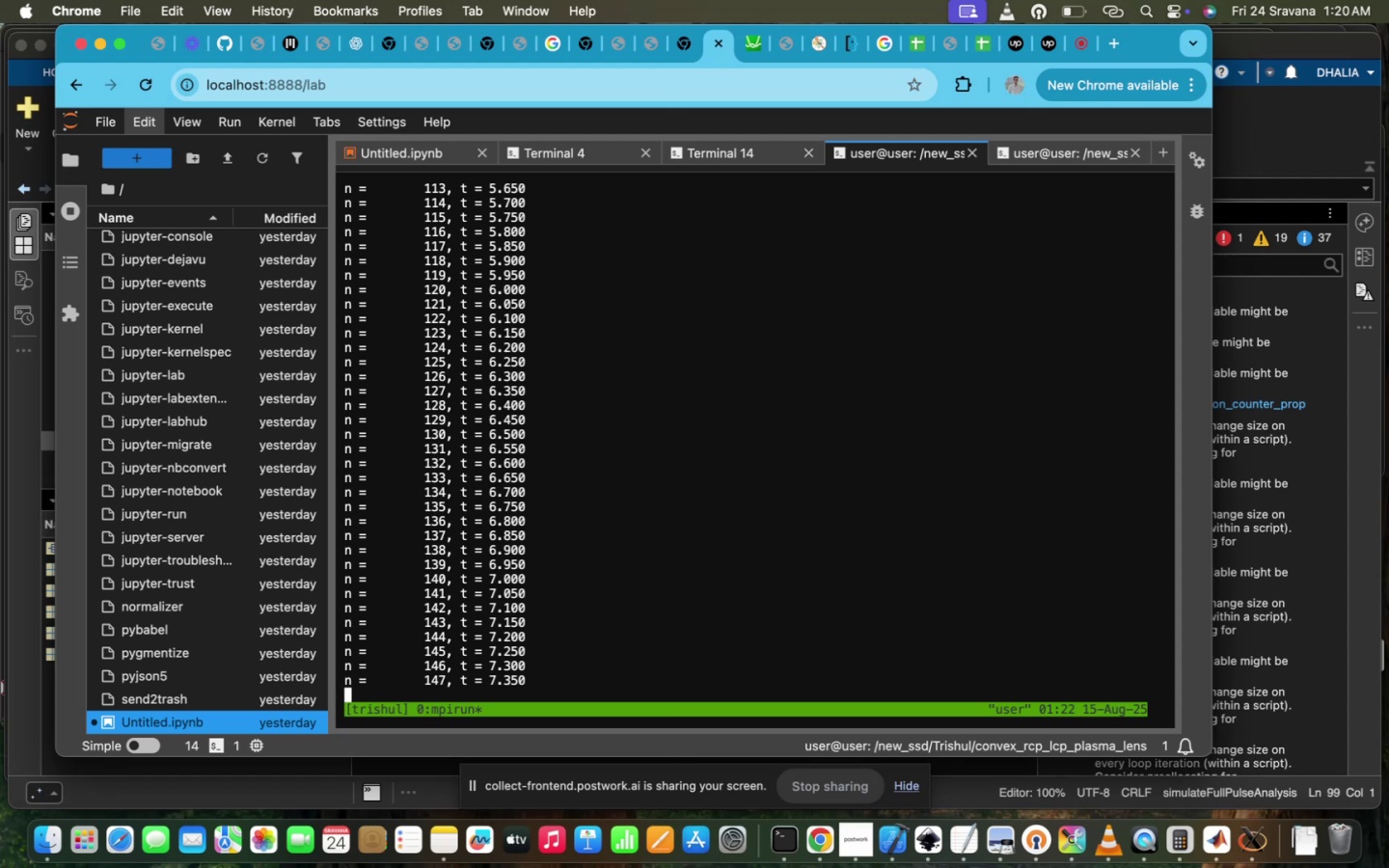 
wait(8.97)
 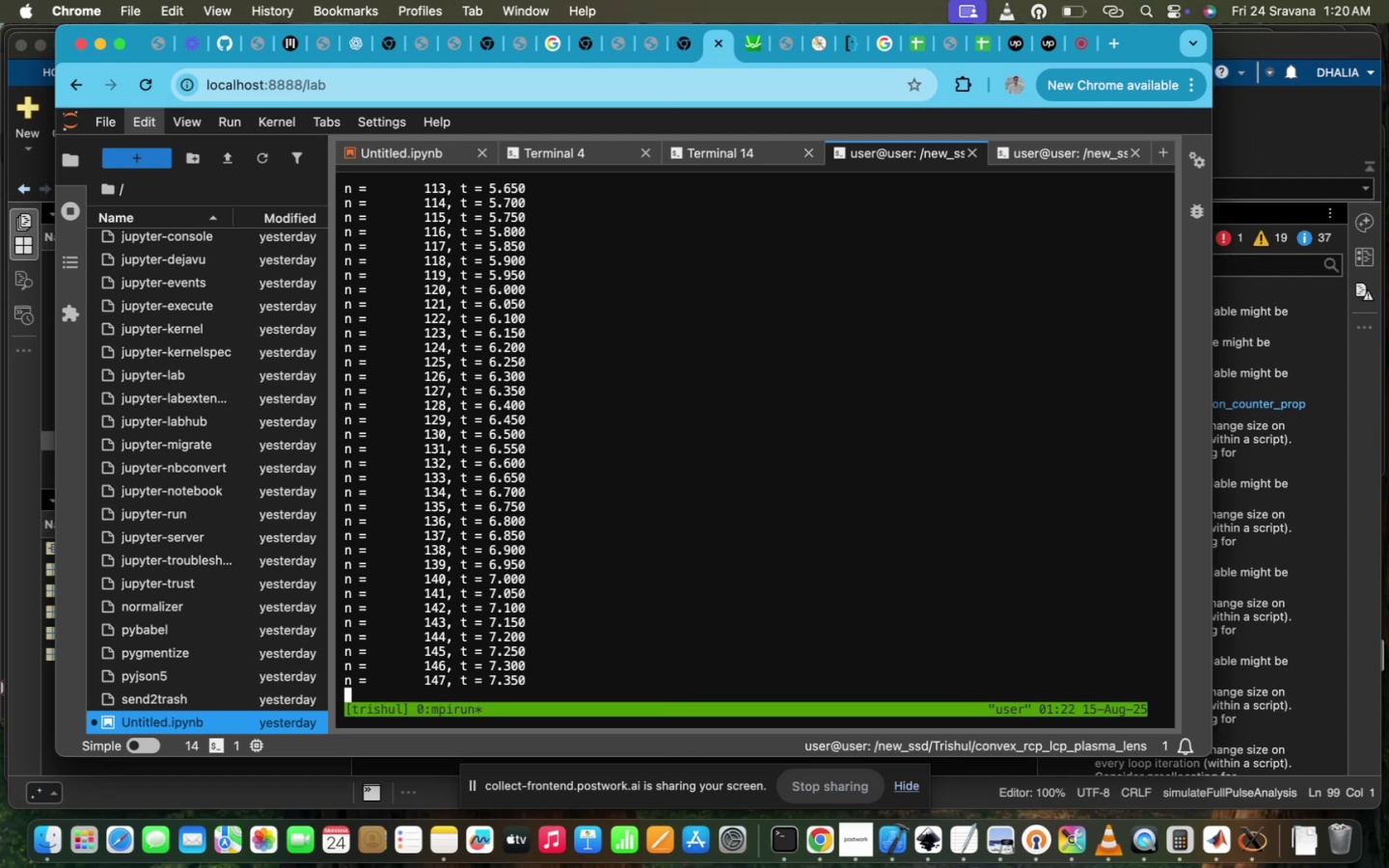 
left_click([1102, 154])
 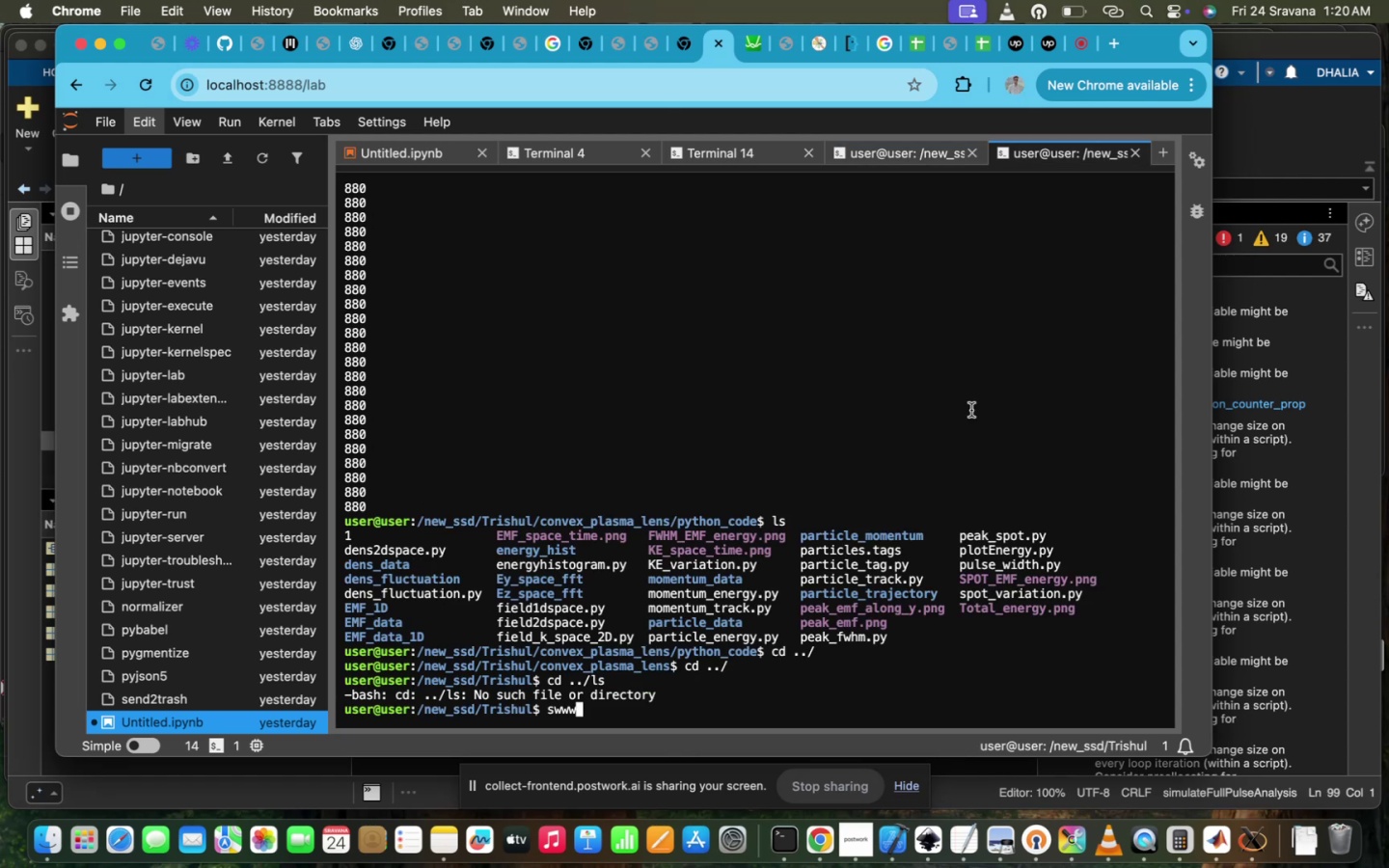 
key(Backspace)
key(Backspace)
key(Backspace)
key(Backspace)
type(cd ..)
 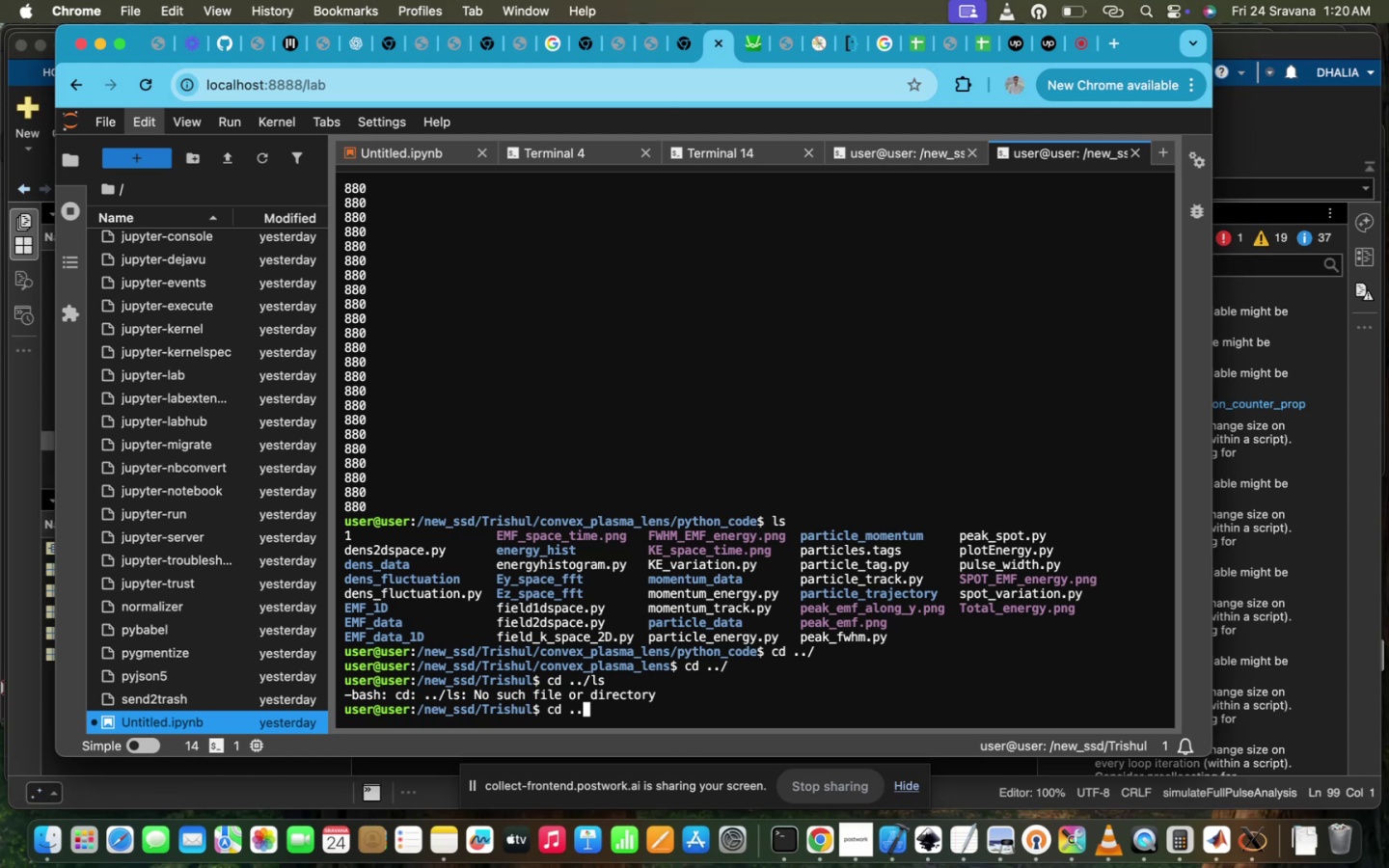 
key(Enter)
 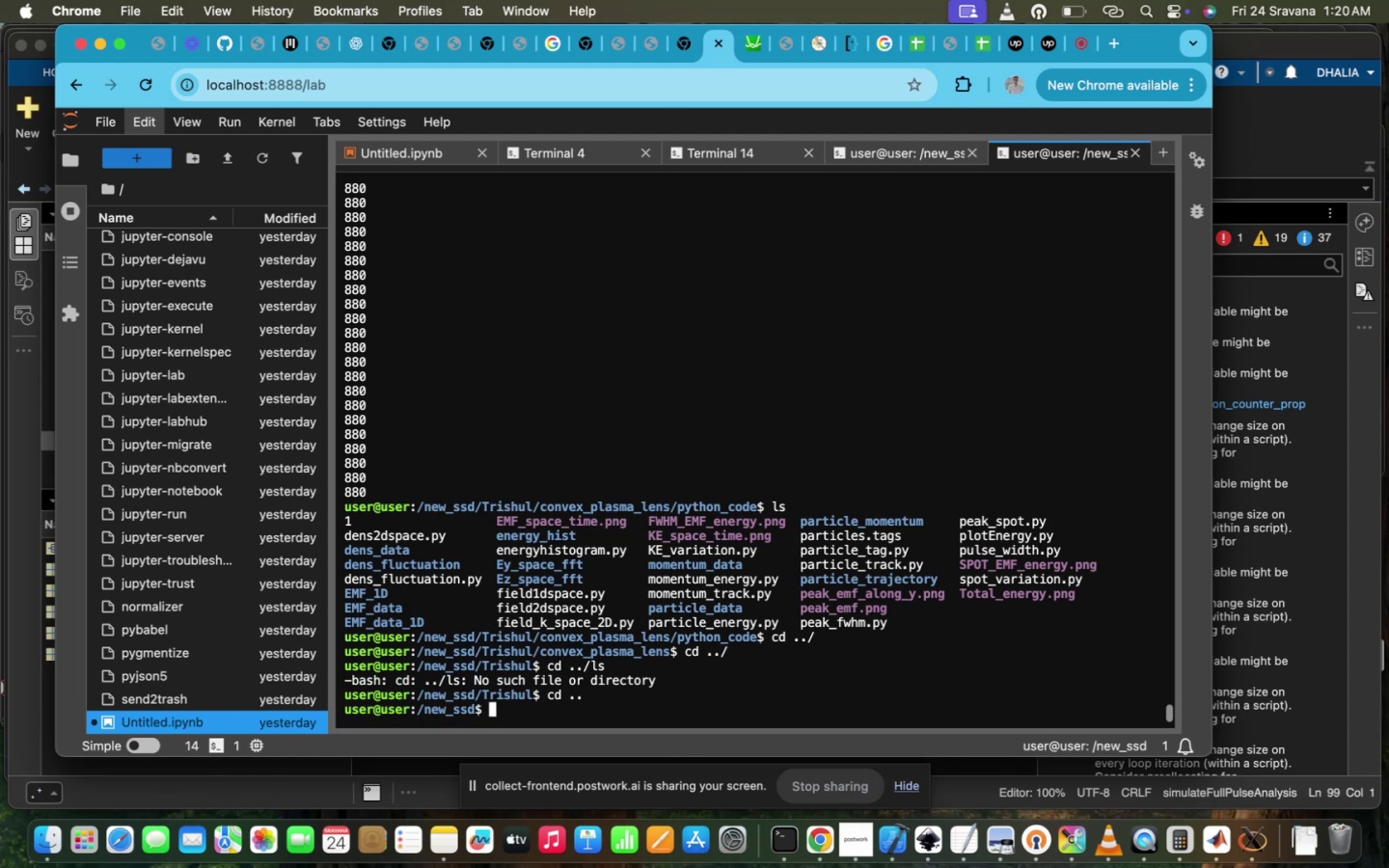 
type(cd T)
key(Tab)
 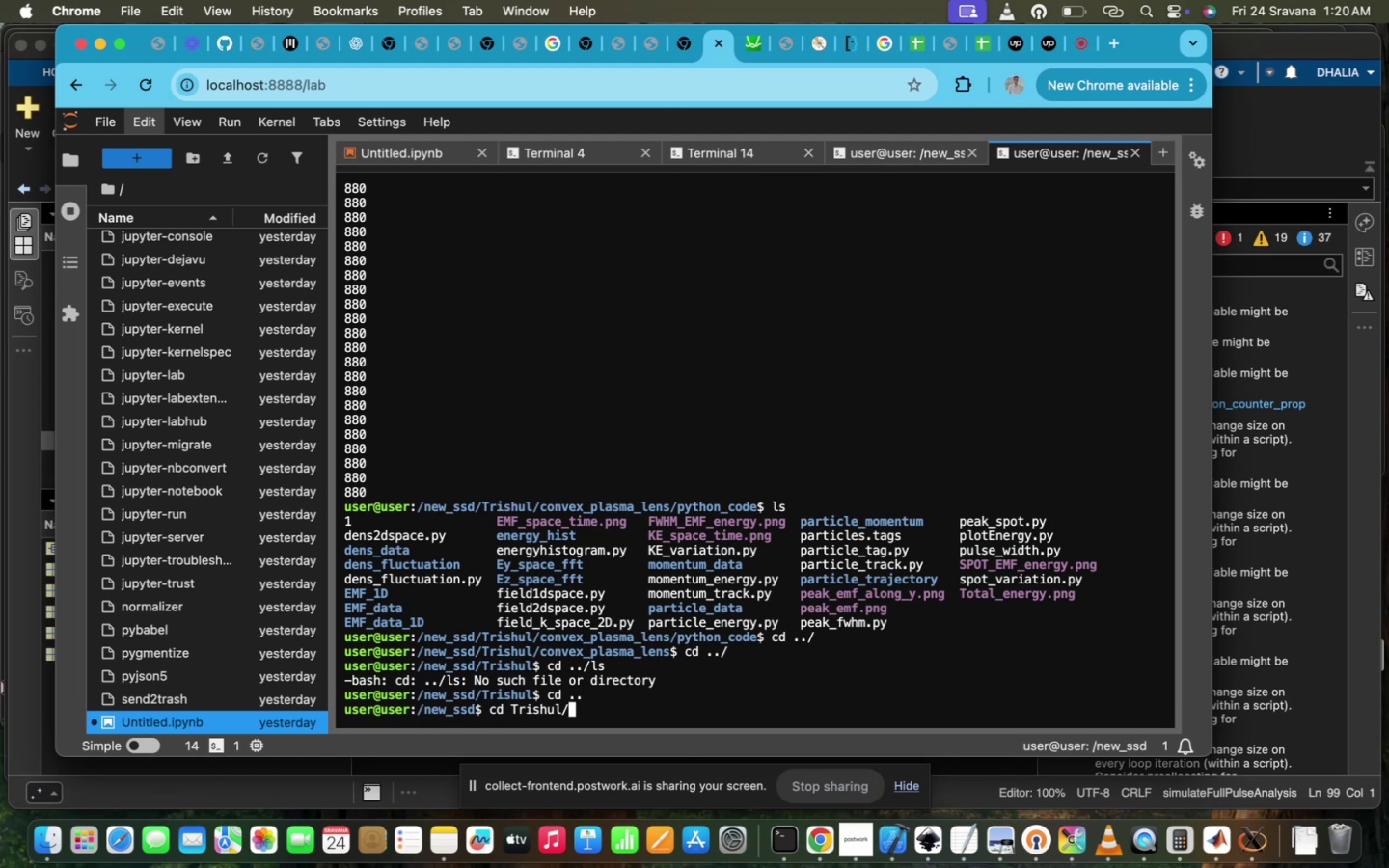 
key(Enter)
 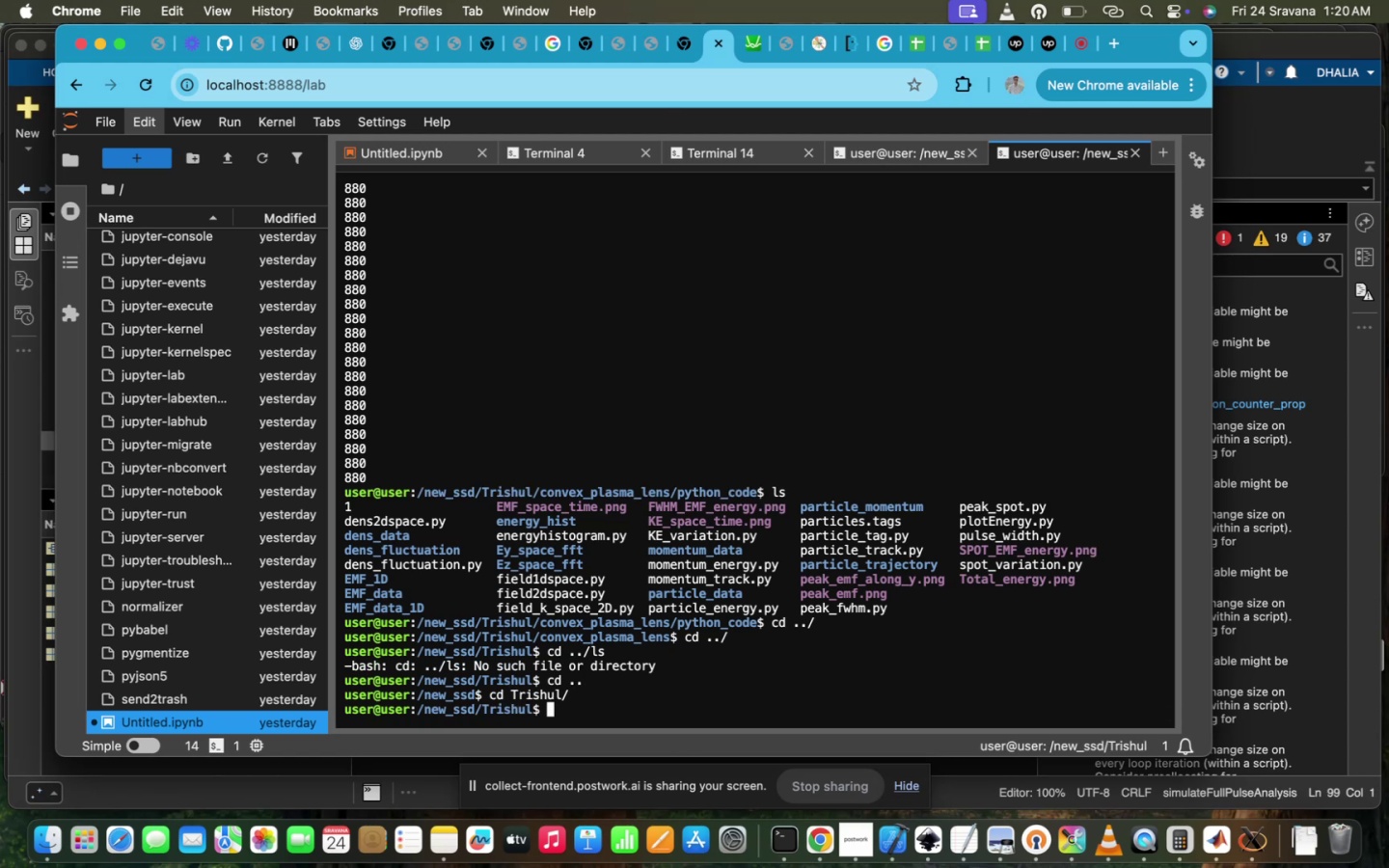 
type(ls)
 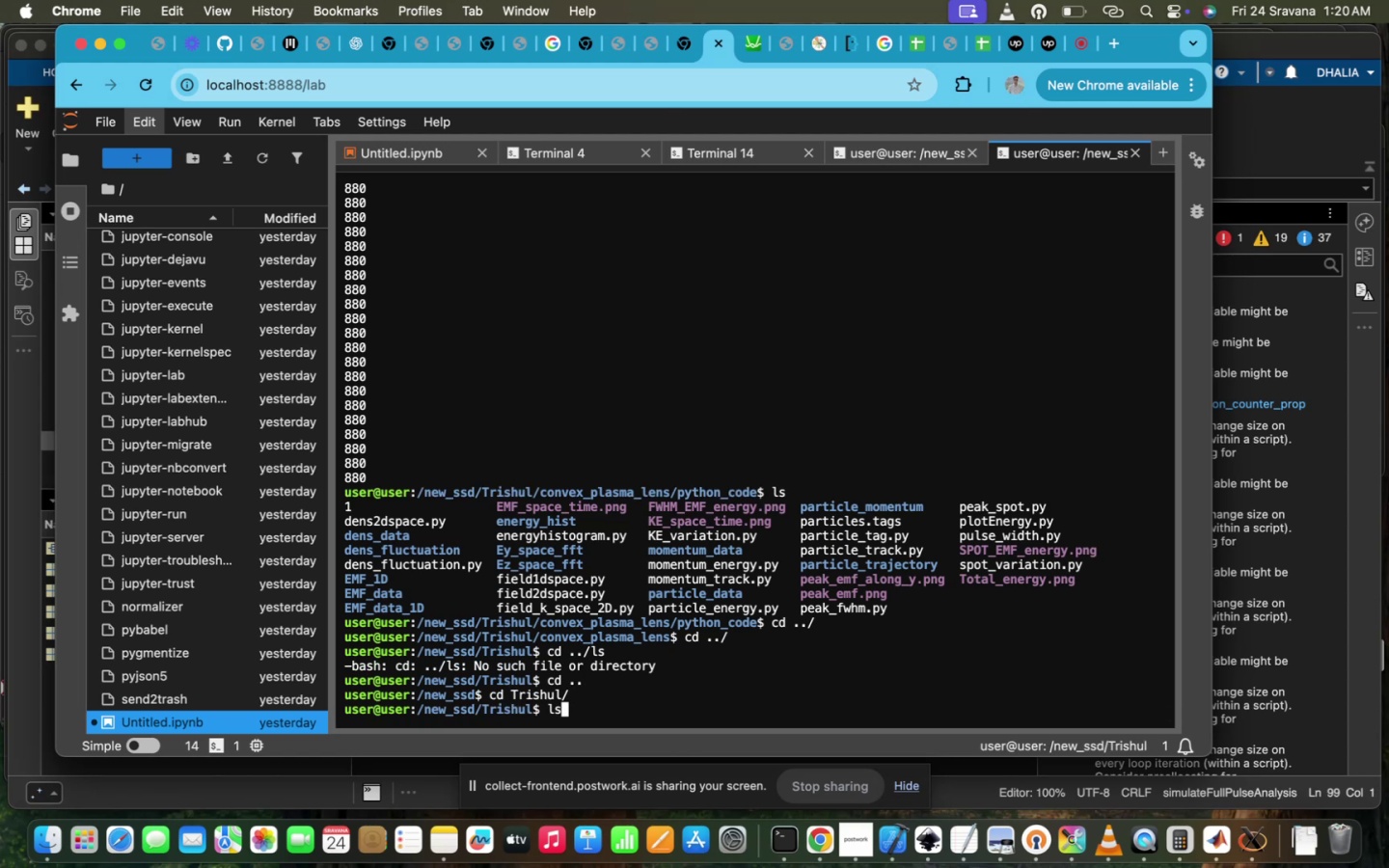 
key(Enter)
 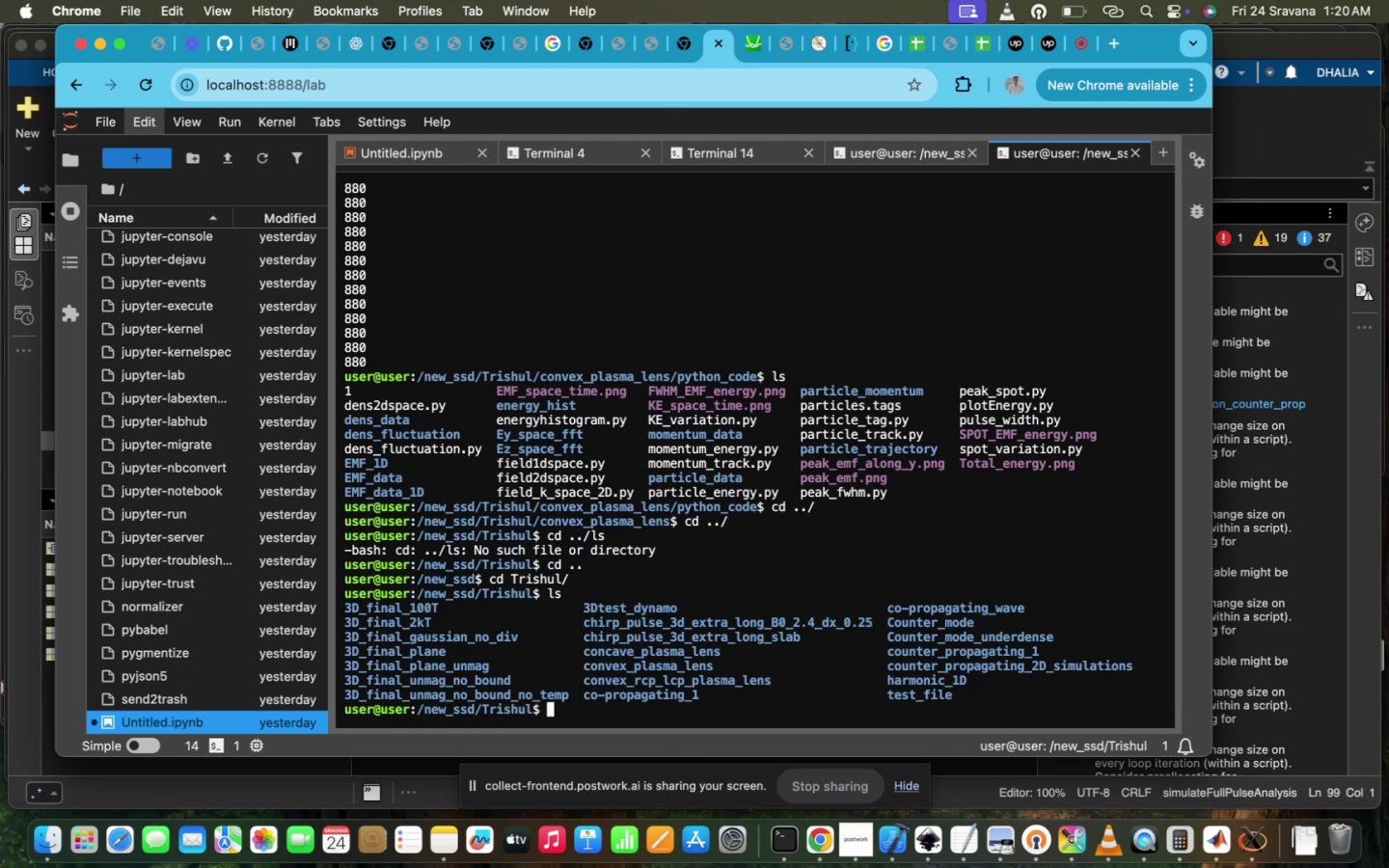 
type(cd c)
key(Tab)
key(Tab)
type(on)
key(Tab)
key(Tab)
type(v)
key(Tab)
type(r)
key(Tab)
 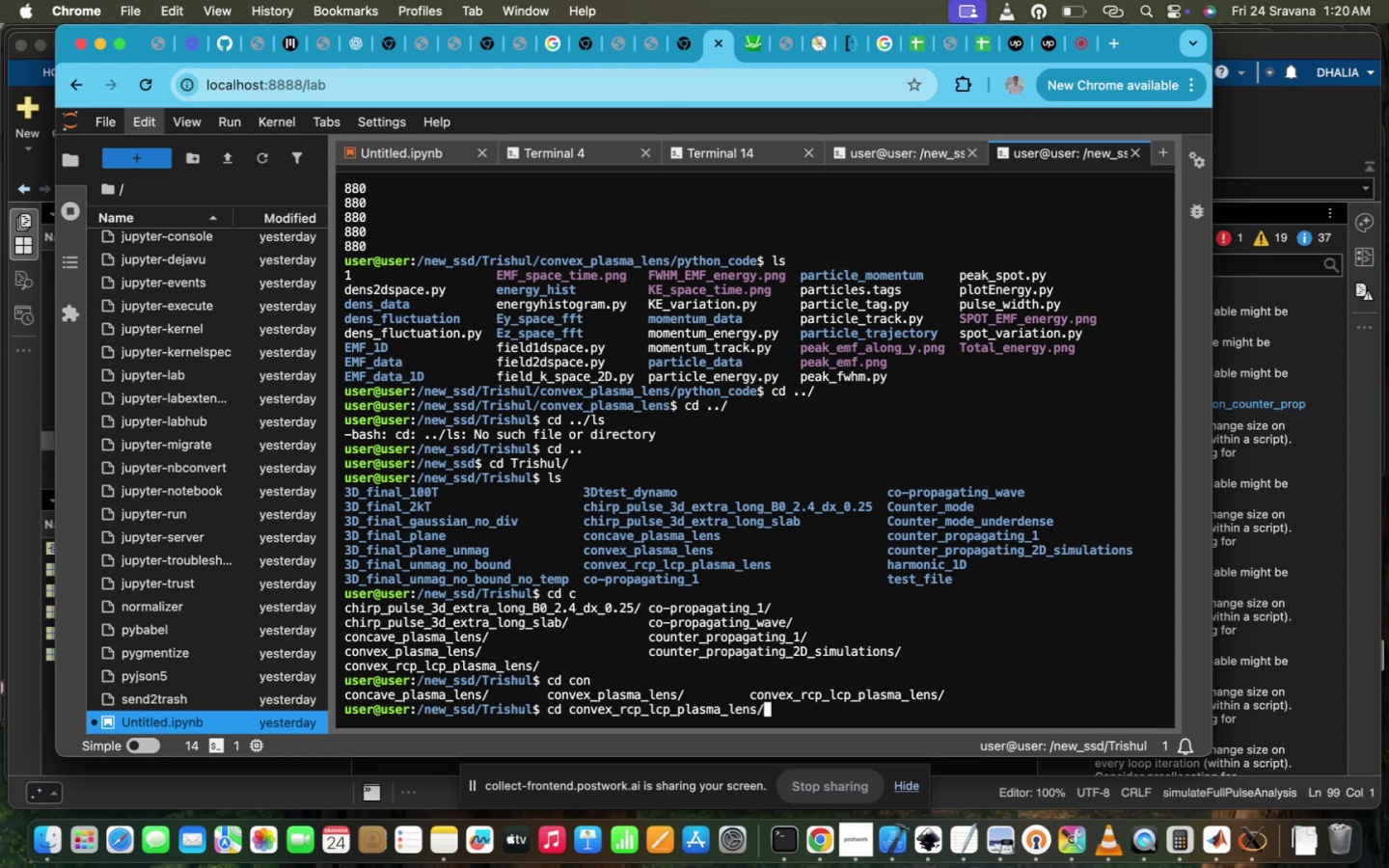 
key(Enter)
 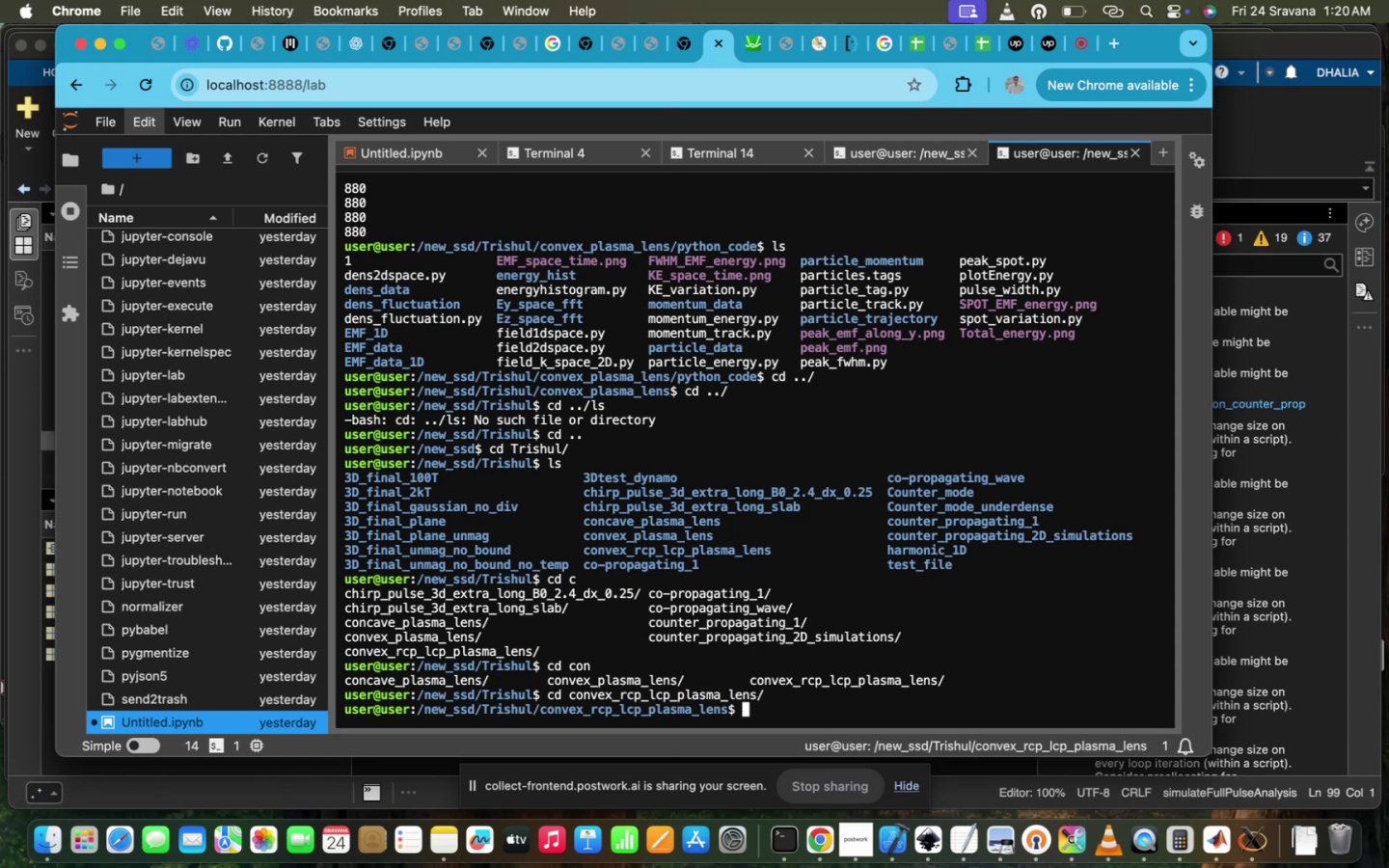 
type(cp ../co)
key(Tab)
type(n)
key(Tab)
type(ve)
key(Tab)
type(p)
key(Tab)
type(py)
key(Tab)
type( .)
 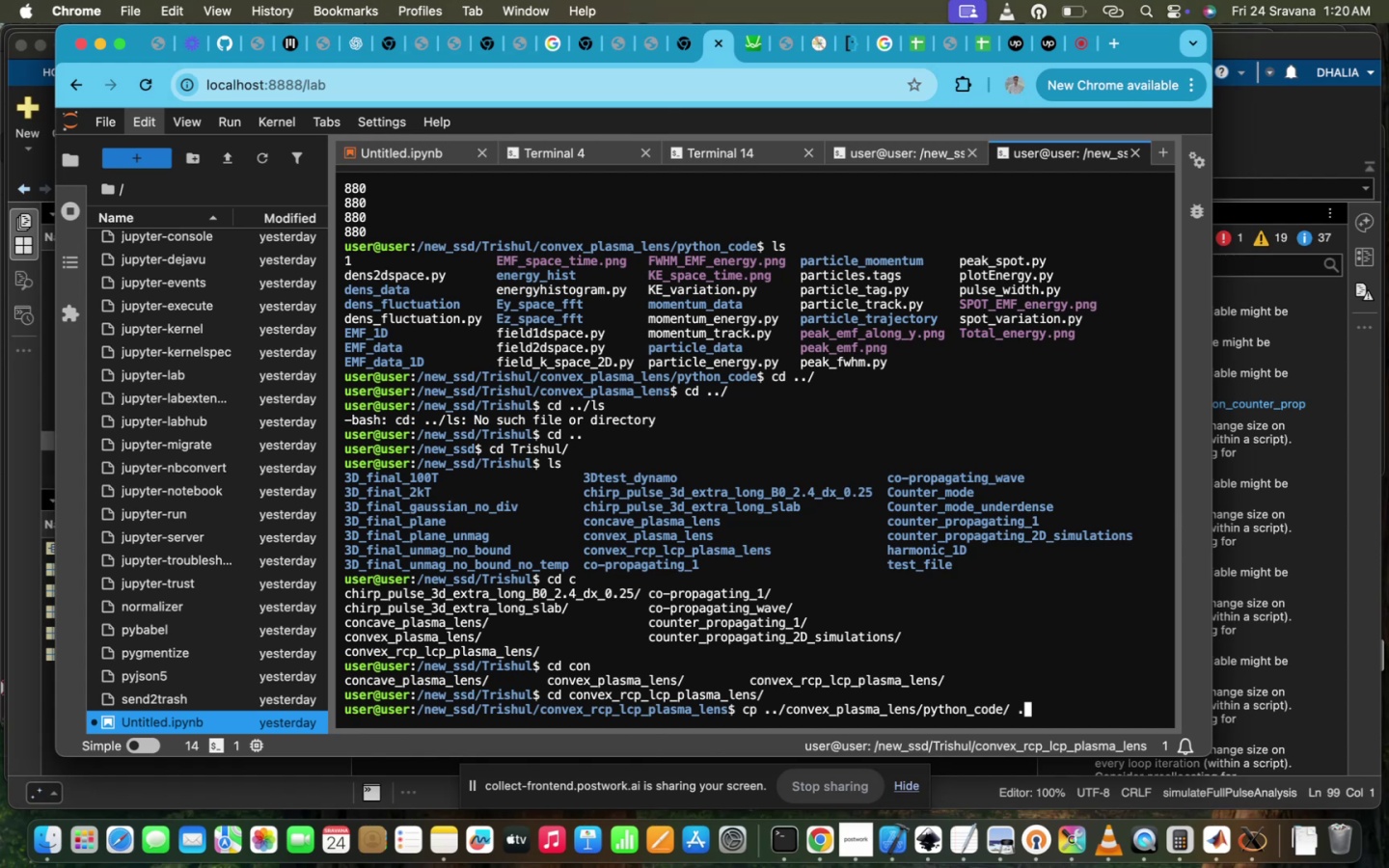 
key(Enter)
 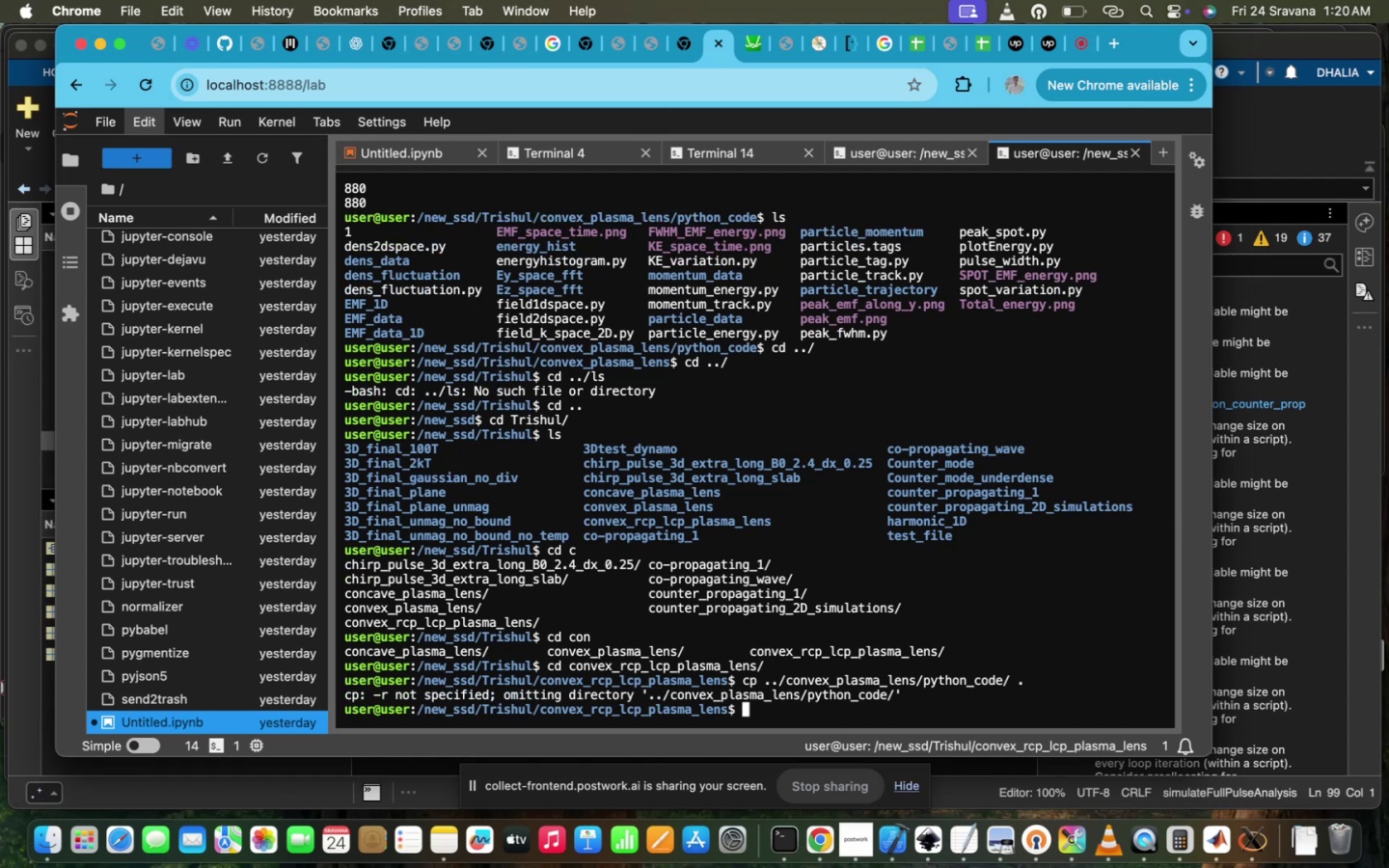 
key(V)
 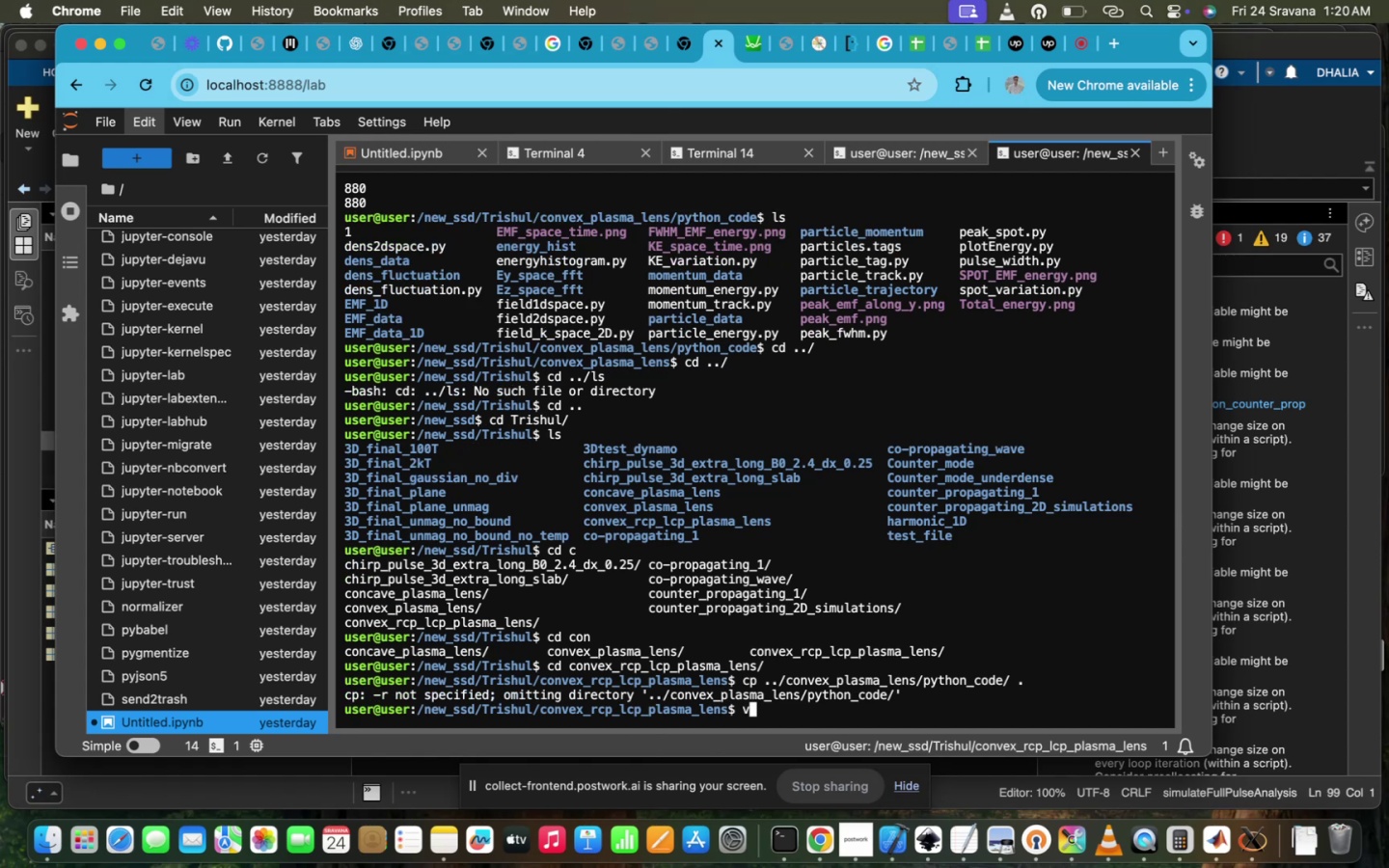 
key(Backspace)
 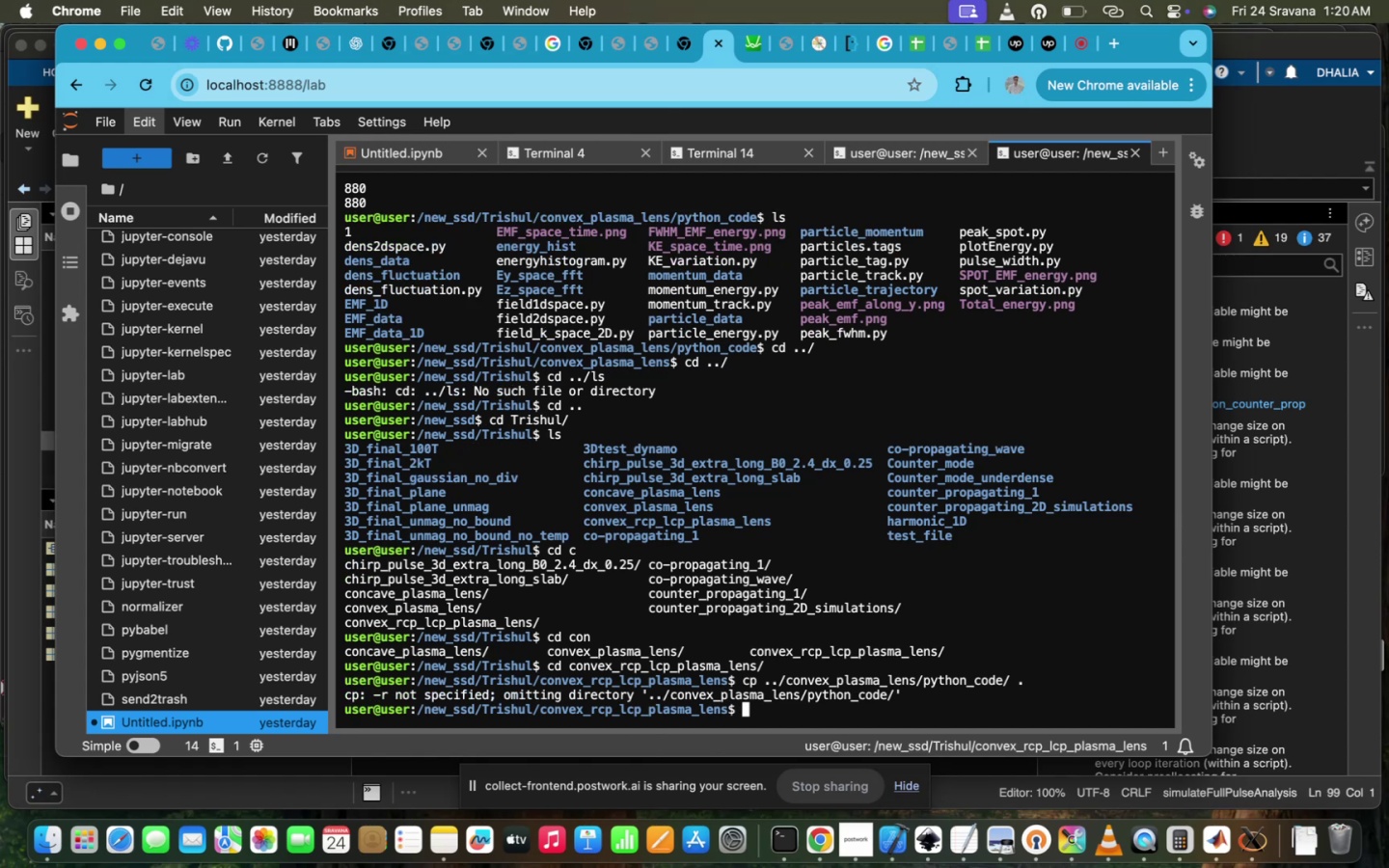 
key(ArrowUp)
 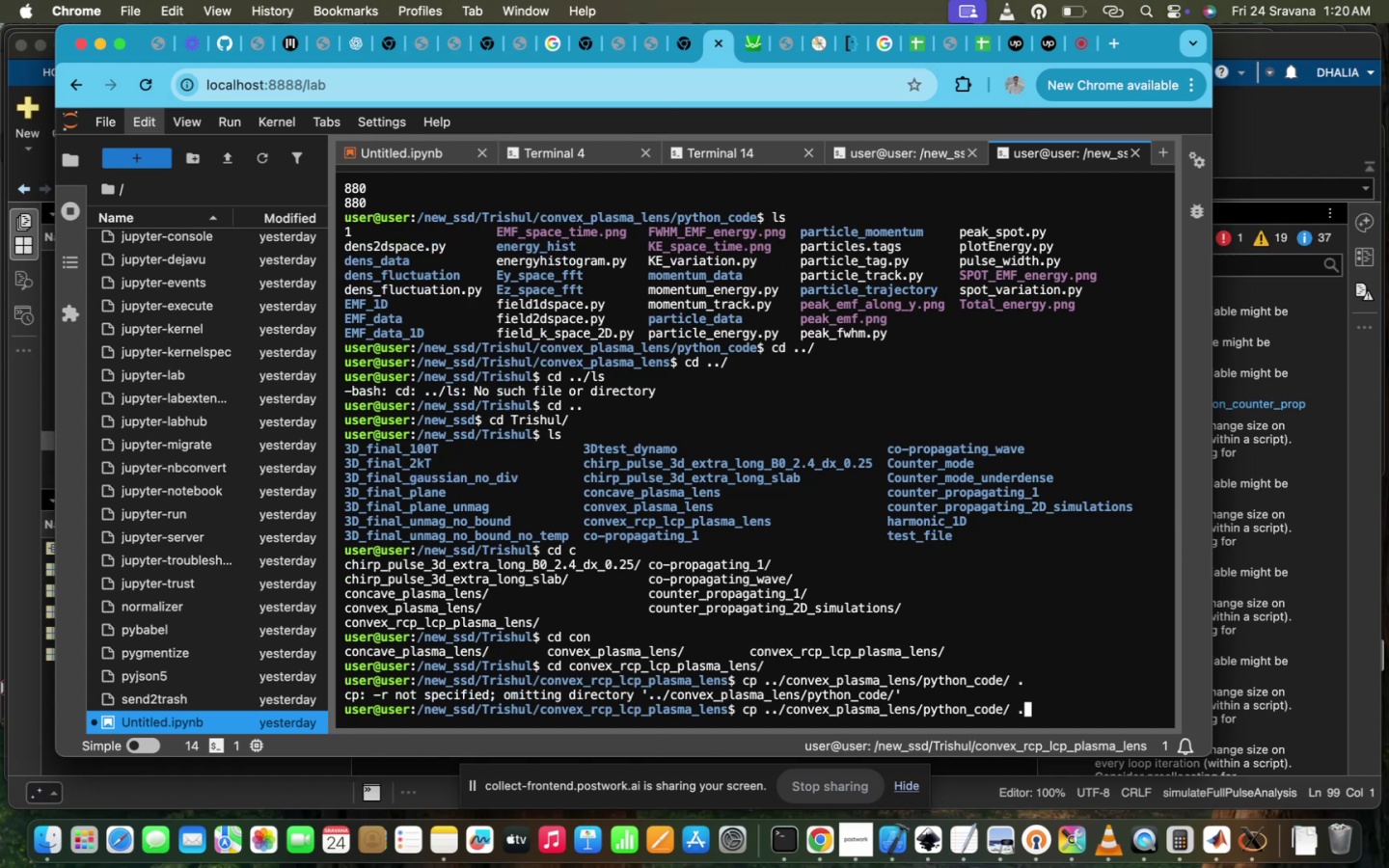 
hold_key(key=ArrowLeft, duration=1.51)
 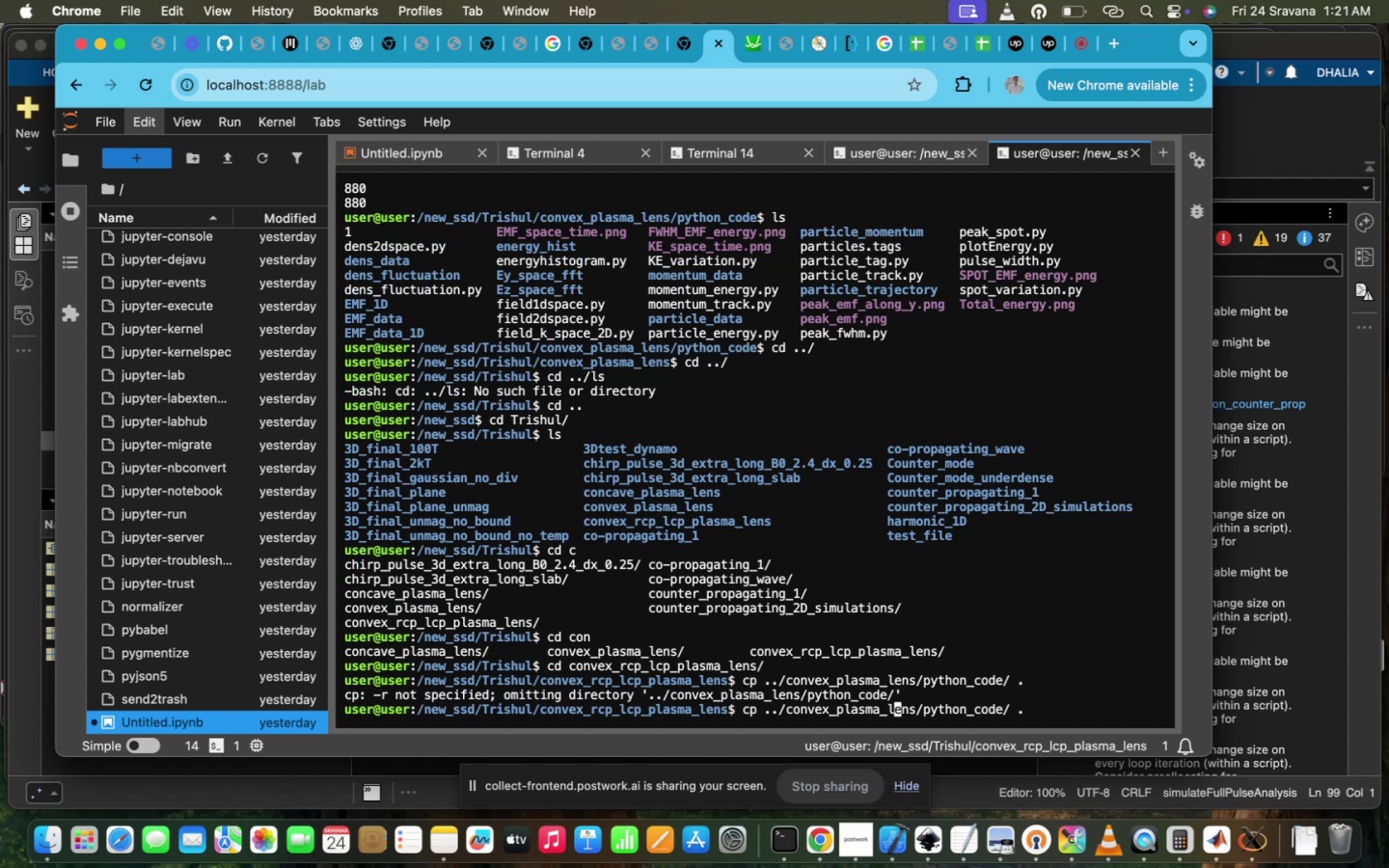 
hold_key(key=ArrowLeft, duration=1.51)
 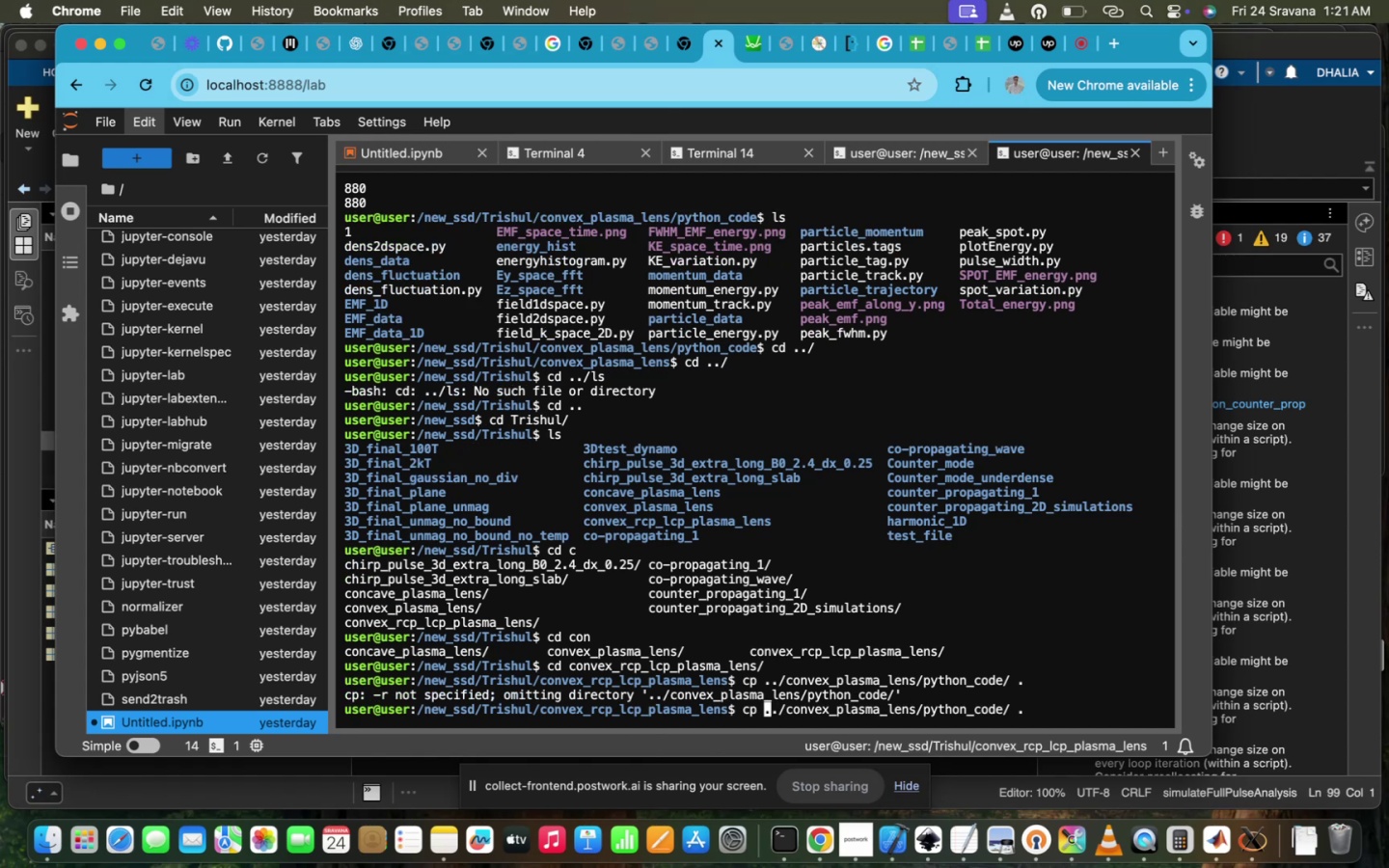 
hold_key(key=ArrowLeft, duration=0.34)
 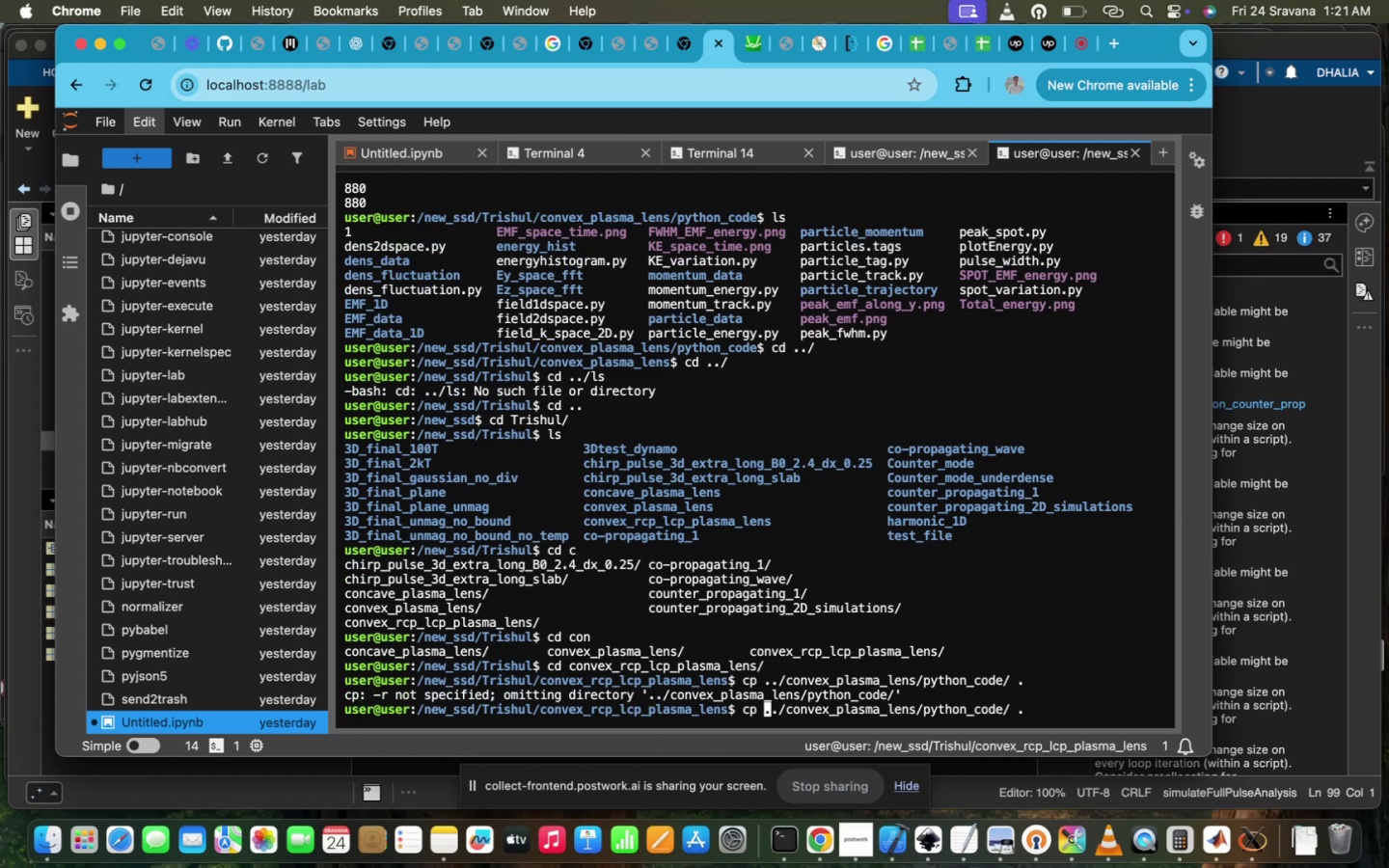 
key(Minus)
 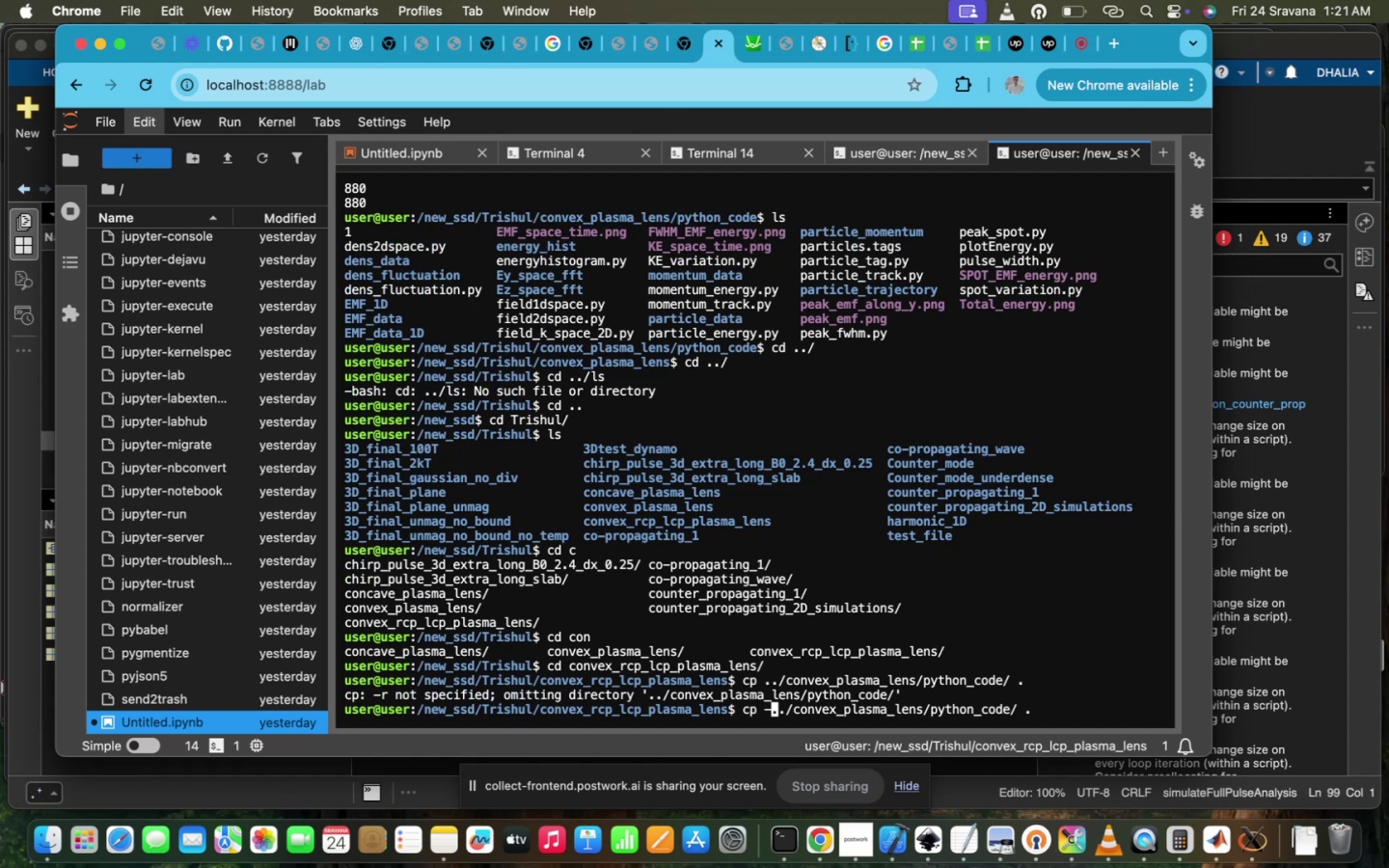 
key(R)
 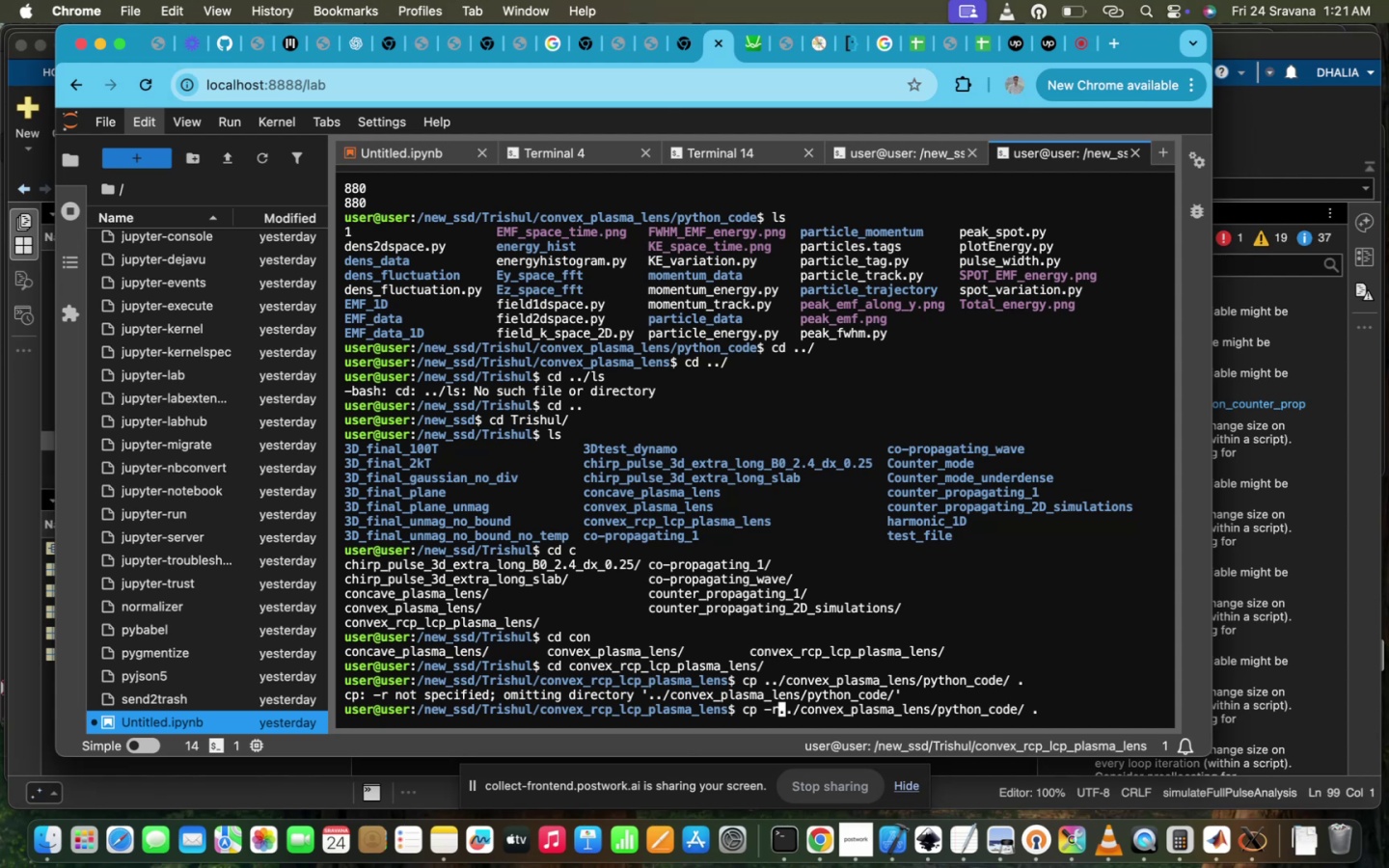 
key(Enter)
 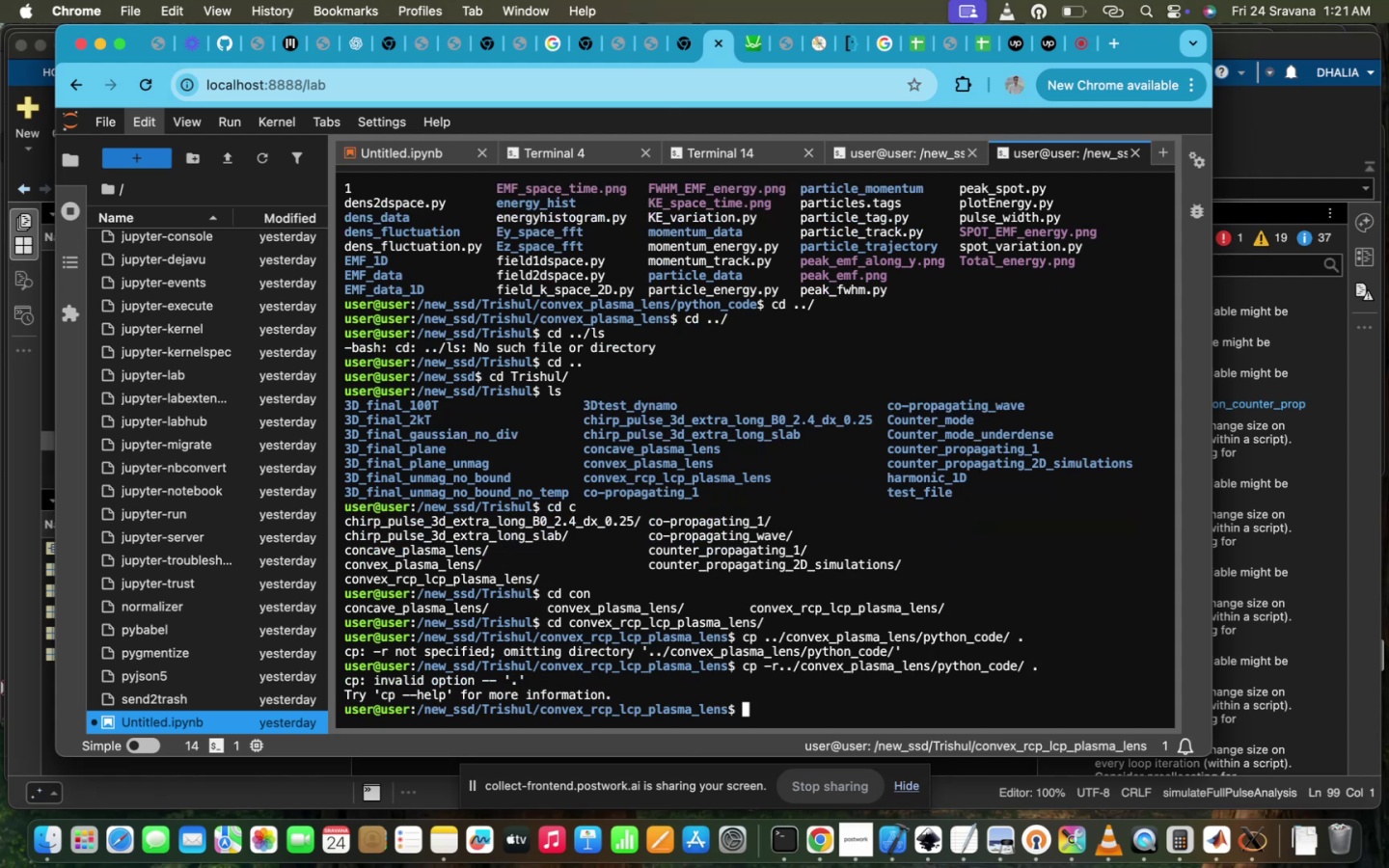 
key(ArrowUp)
 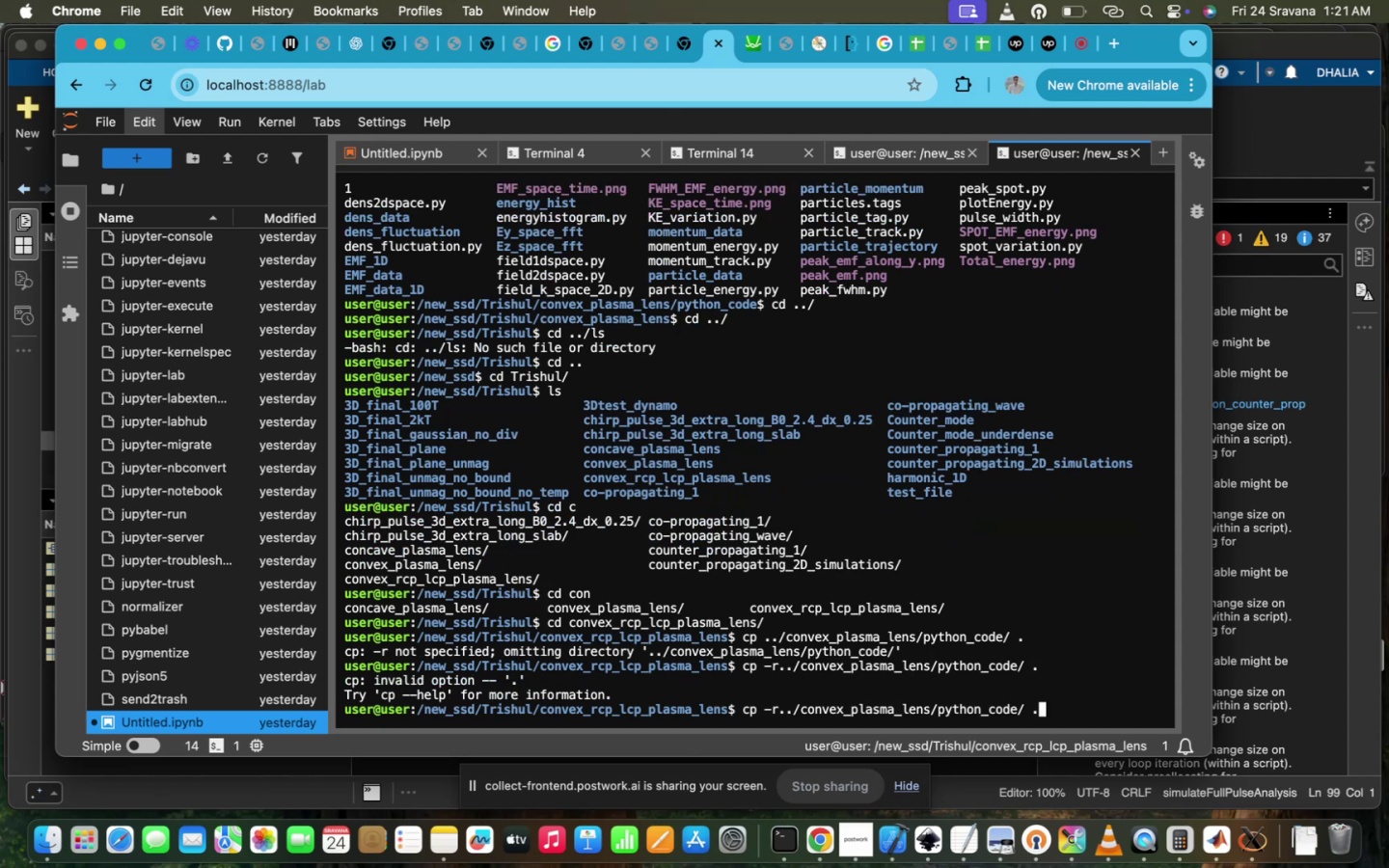 
hold_key(key=ArrowLeft, duration=1.51)
 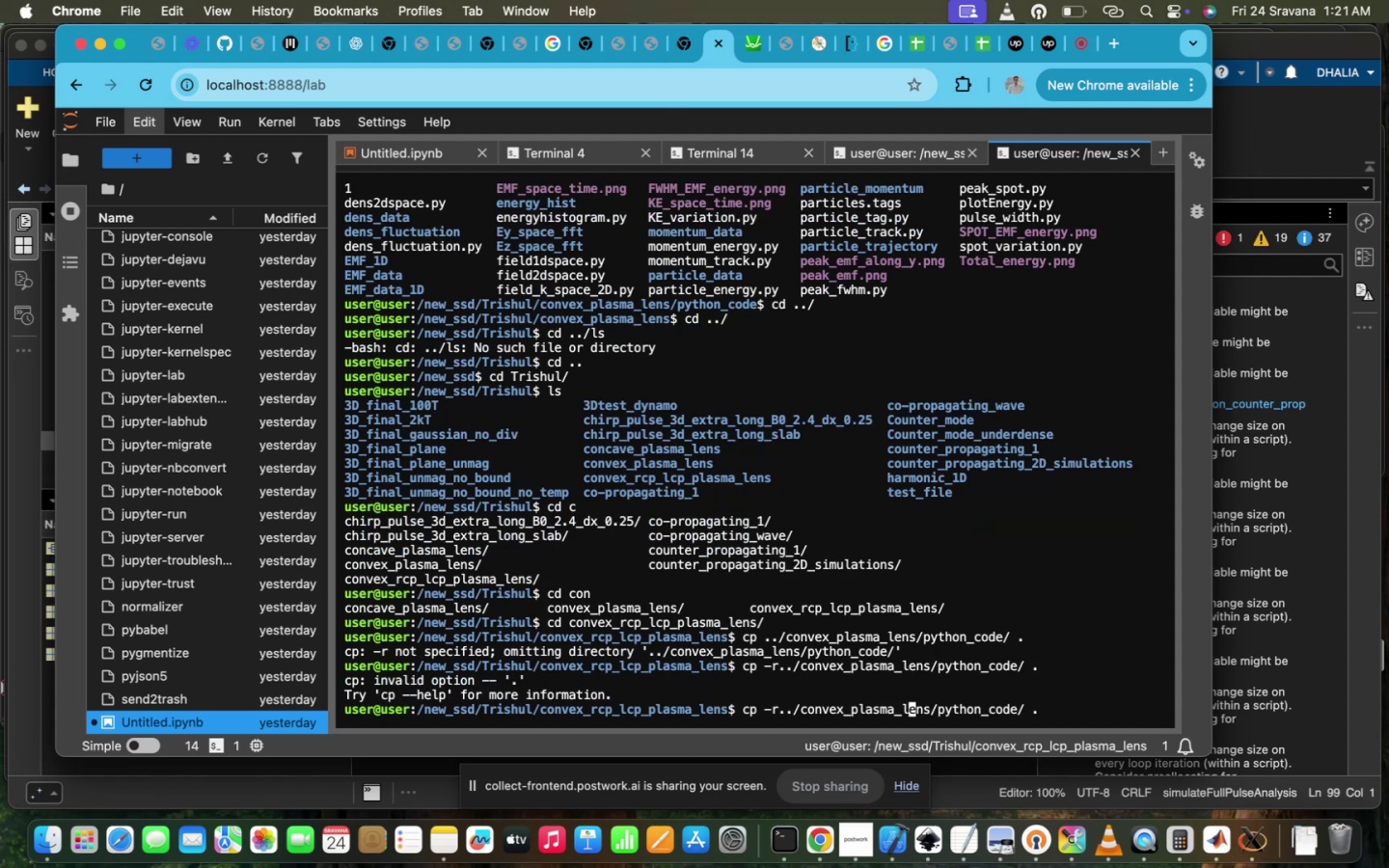 
hold_key(key=ArrowLeft, duration=1.58)
 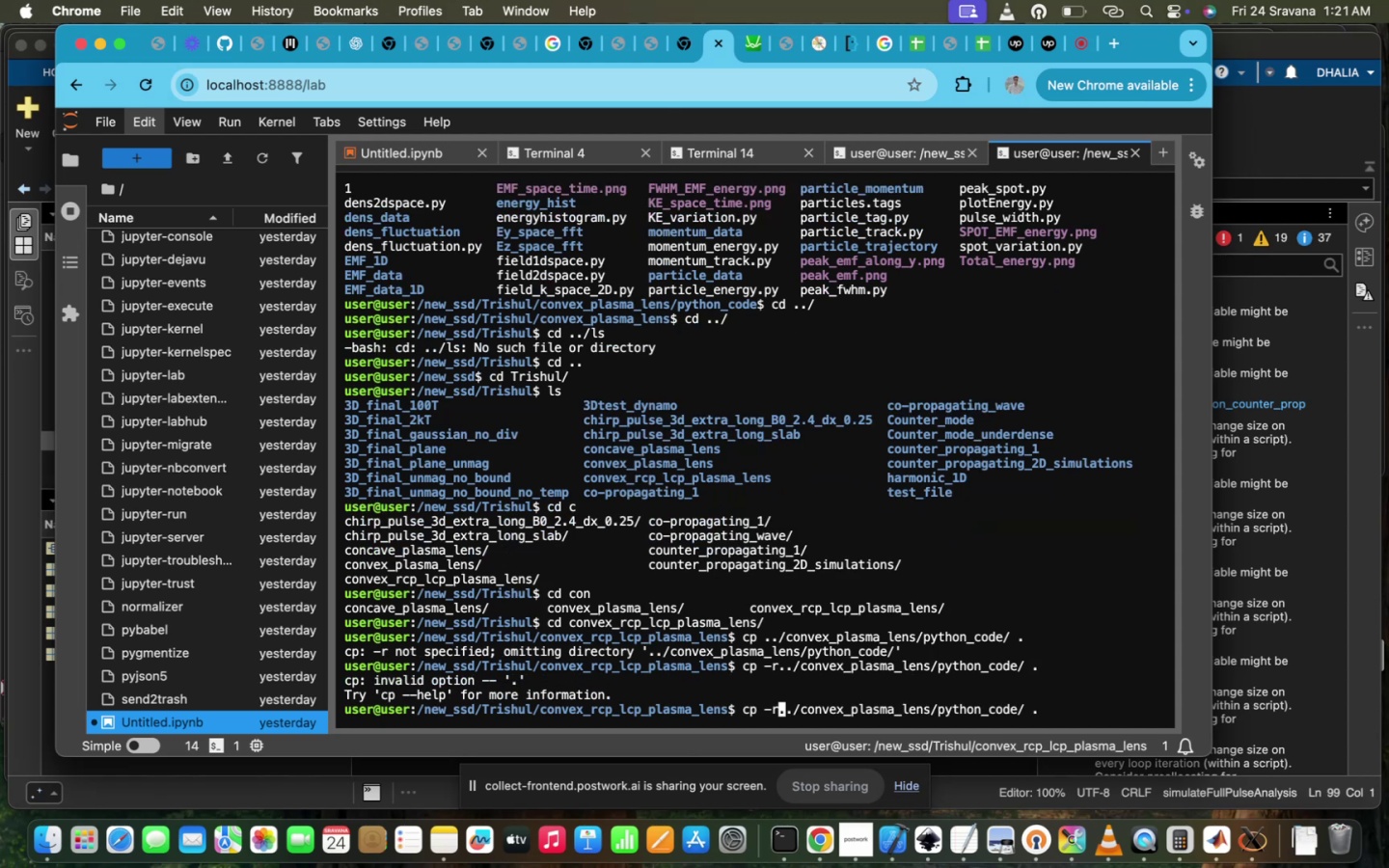 
hold_key(key=ArrowLeft, duration=0.31)
 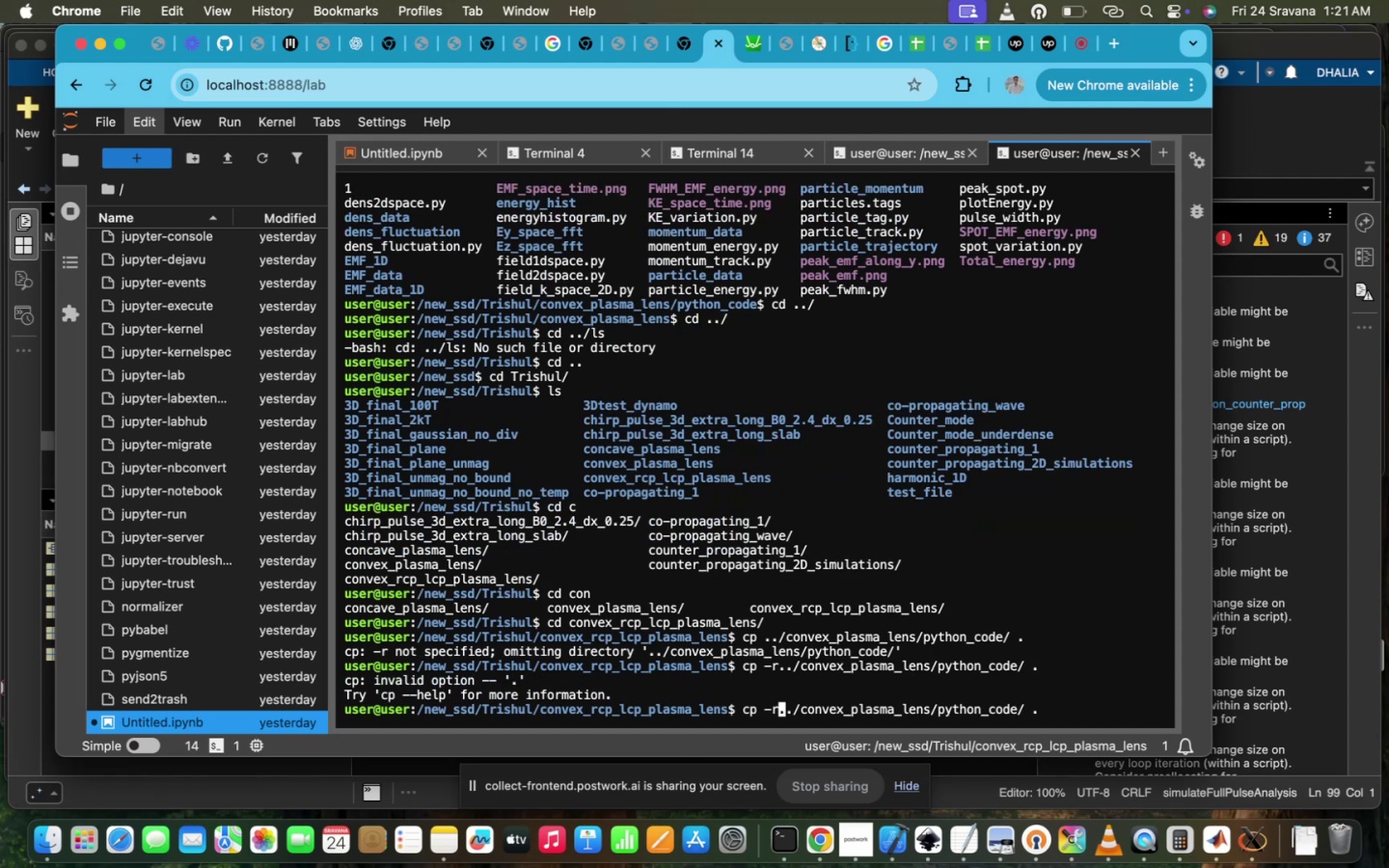 
key(Space)
 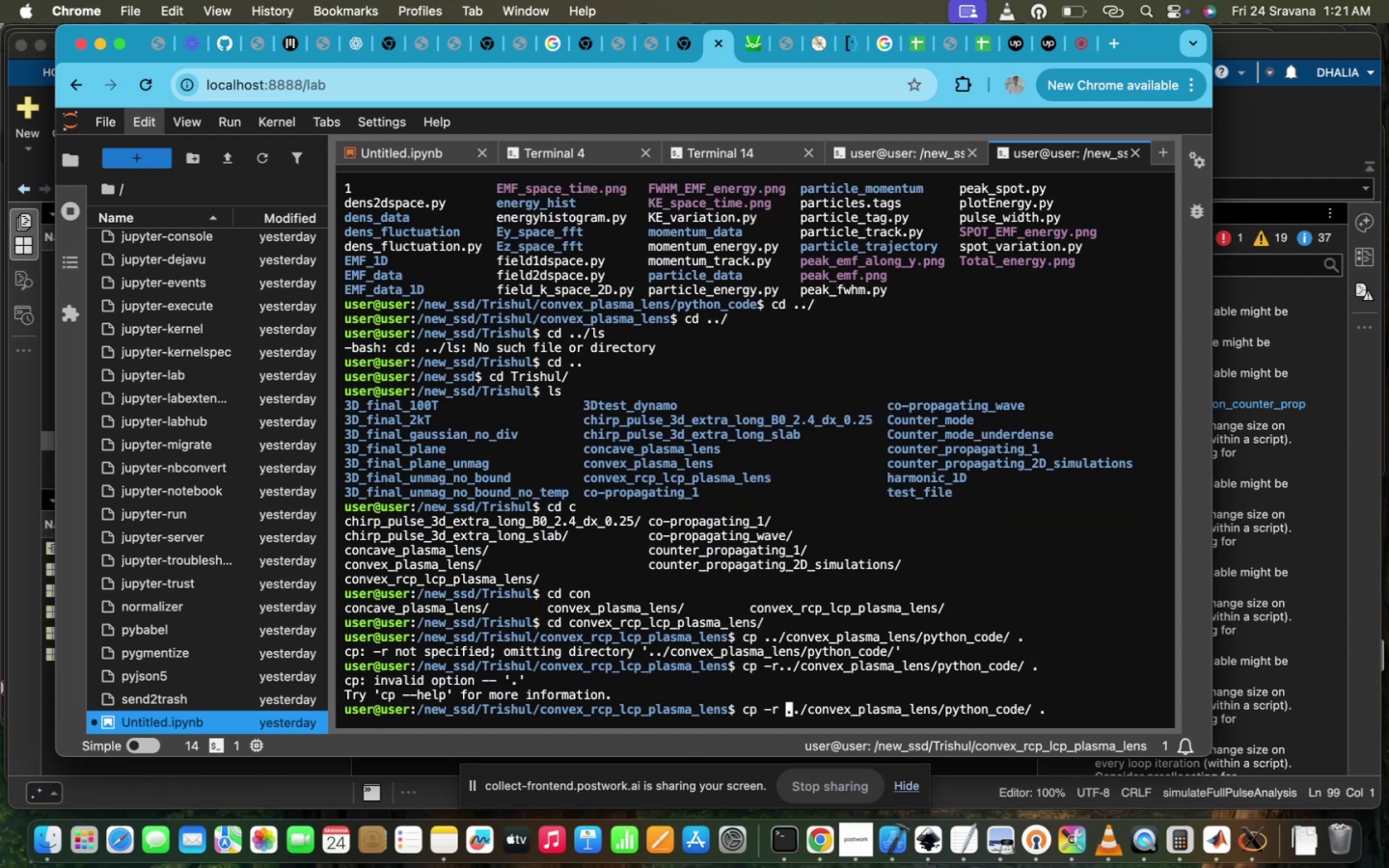 
key(Enter)
 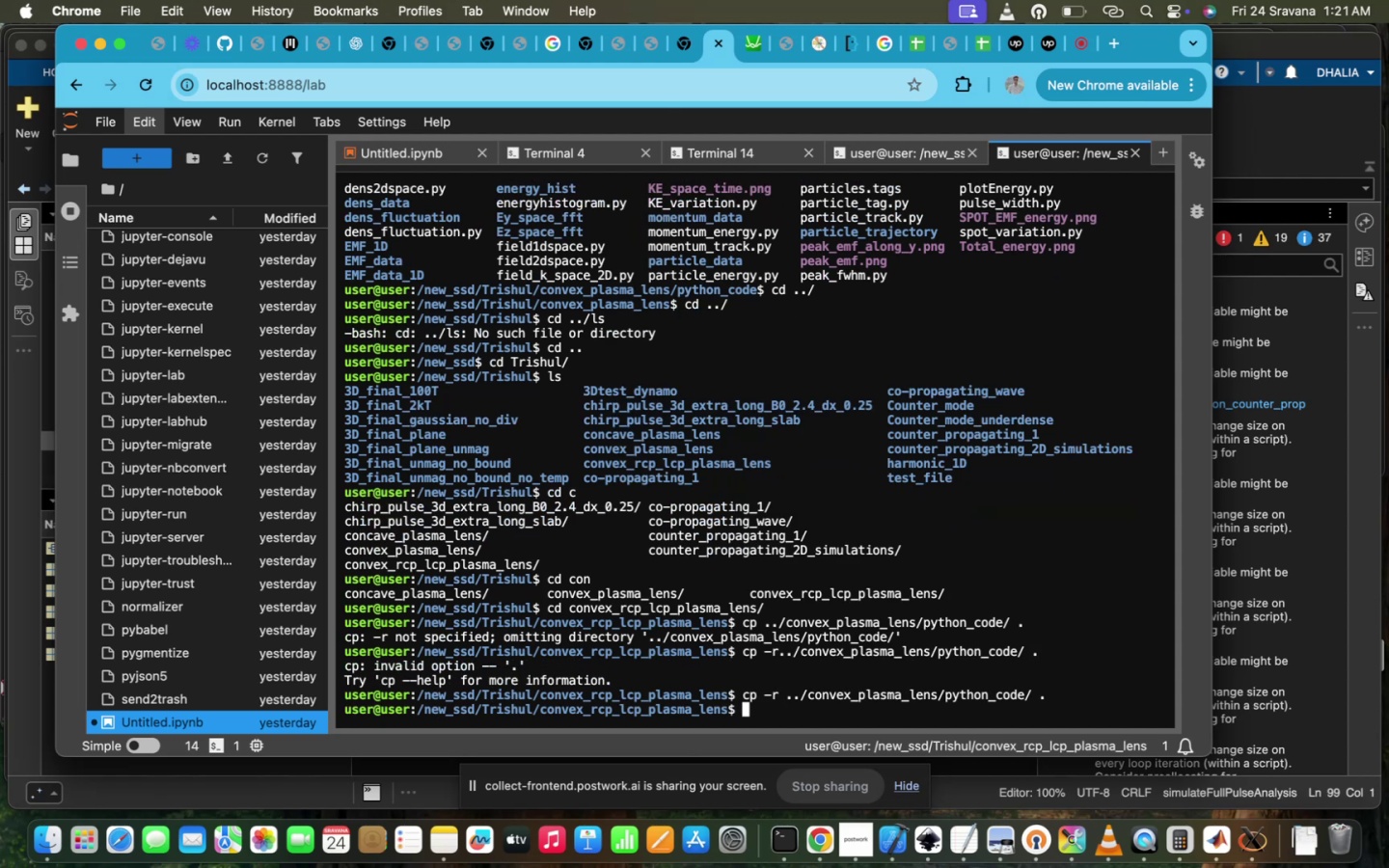 
type(ls)
 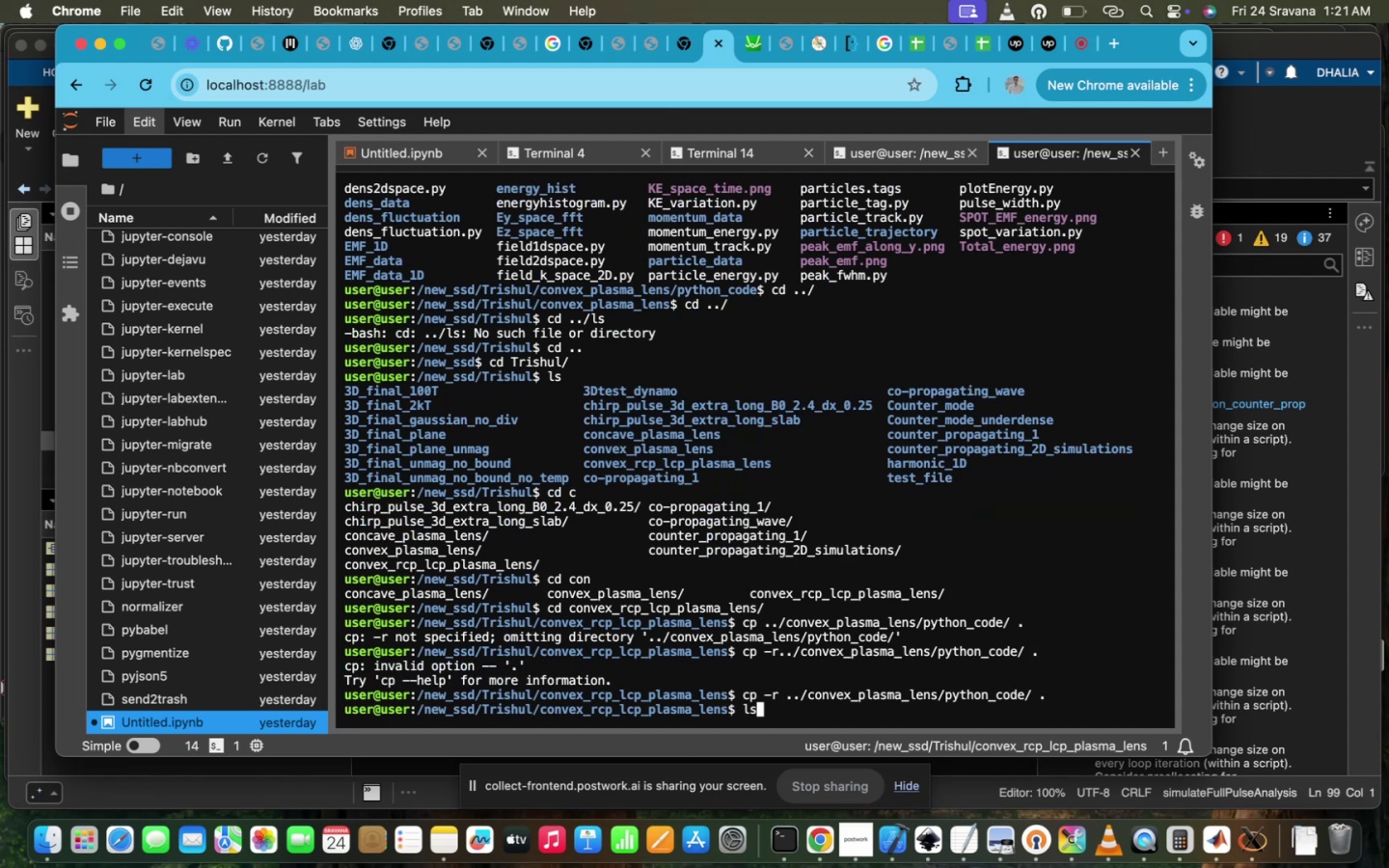 
key(Enter)
 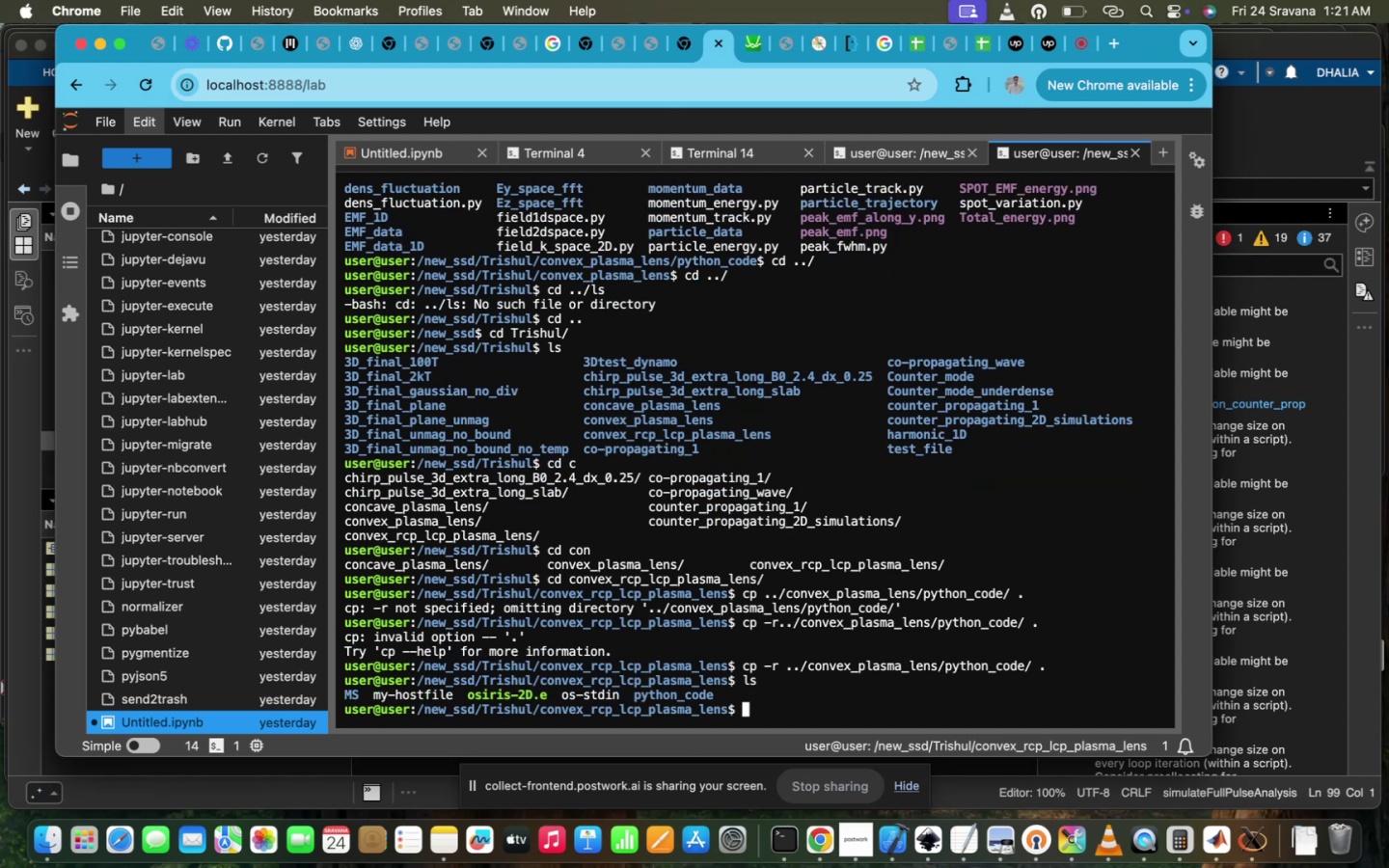 
type(cd )
key(Tab)
type(p)
key(Tab)
 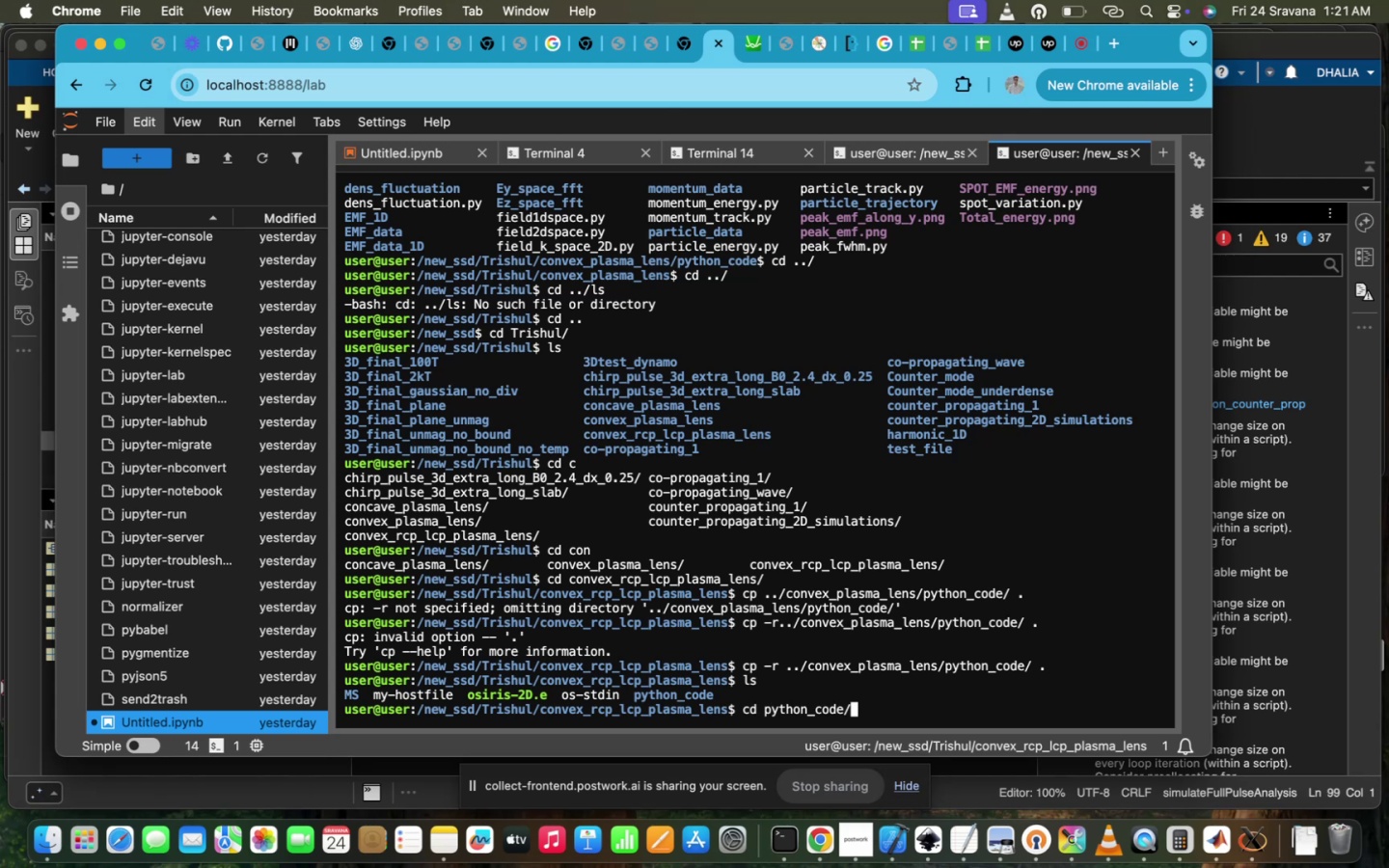 
key(Enter)
 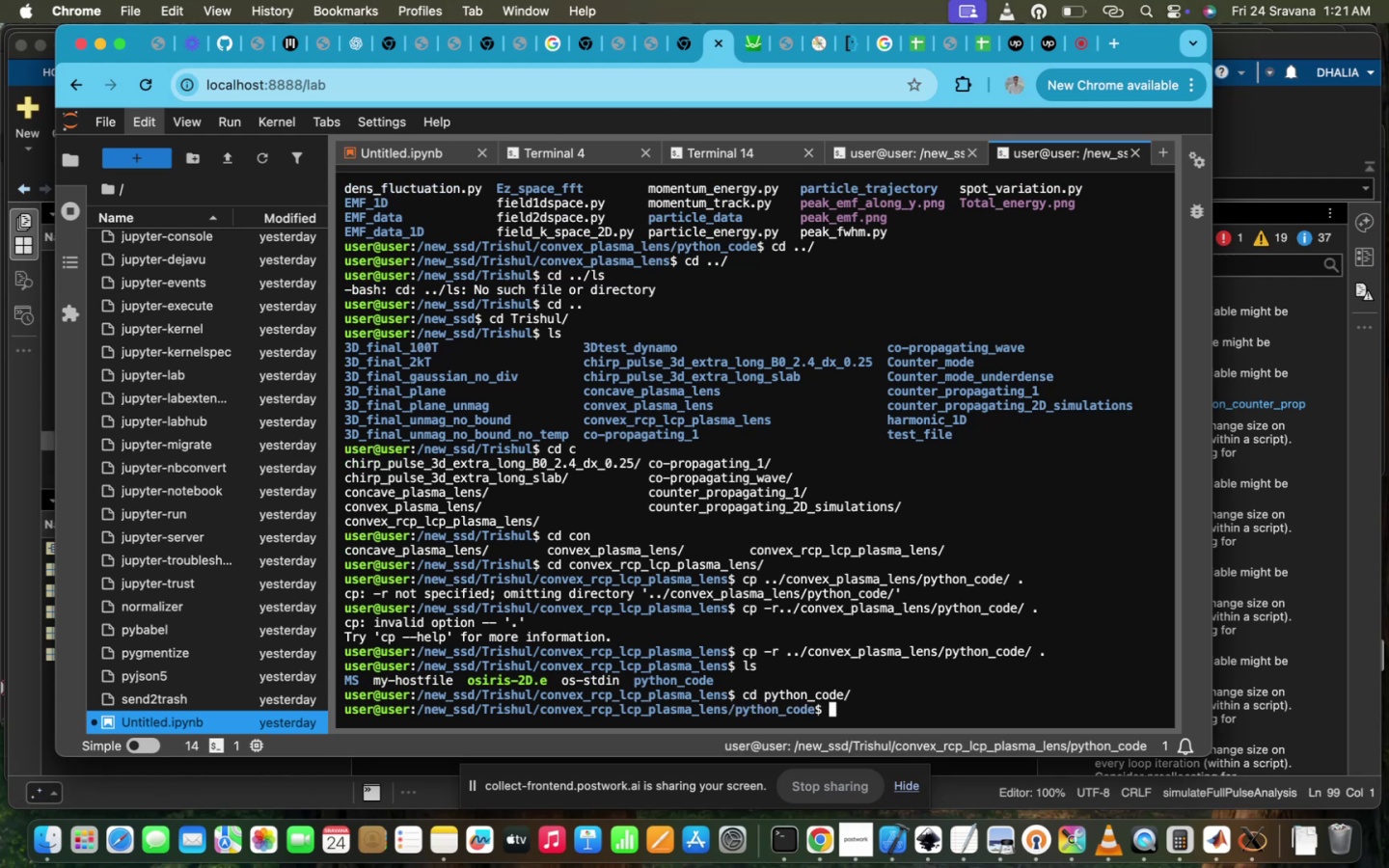 
type(s)
key(Backspace)
type(ls)
 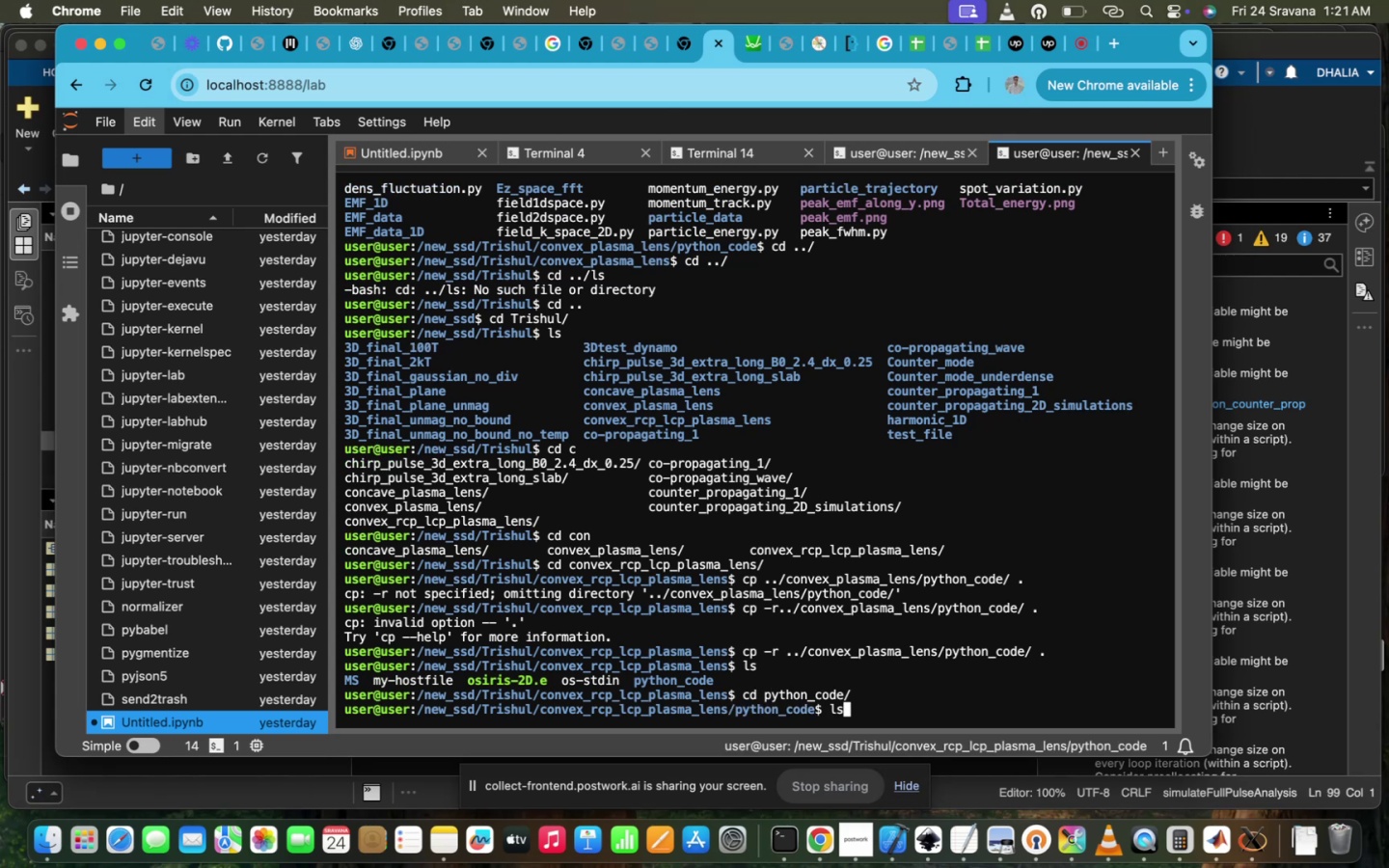 
key(Enter)
 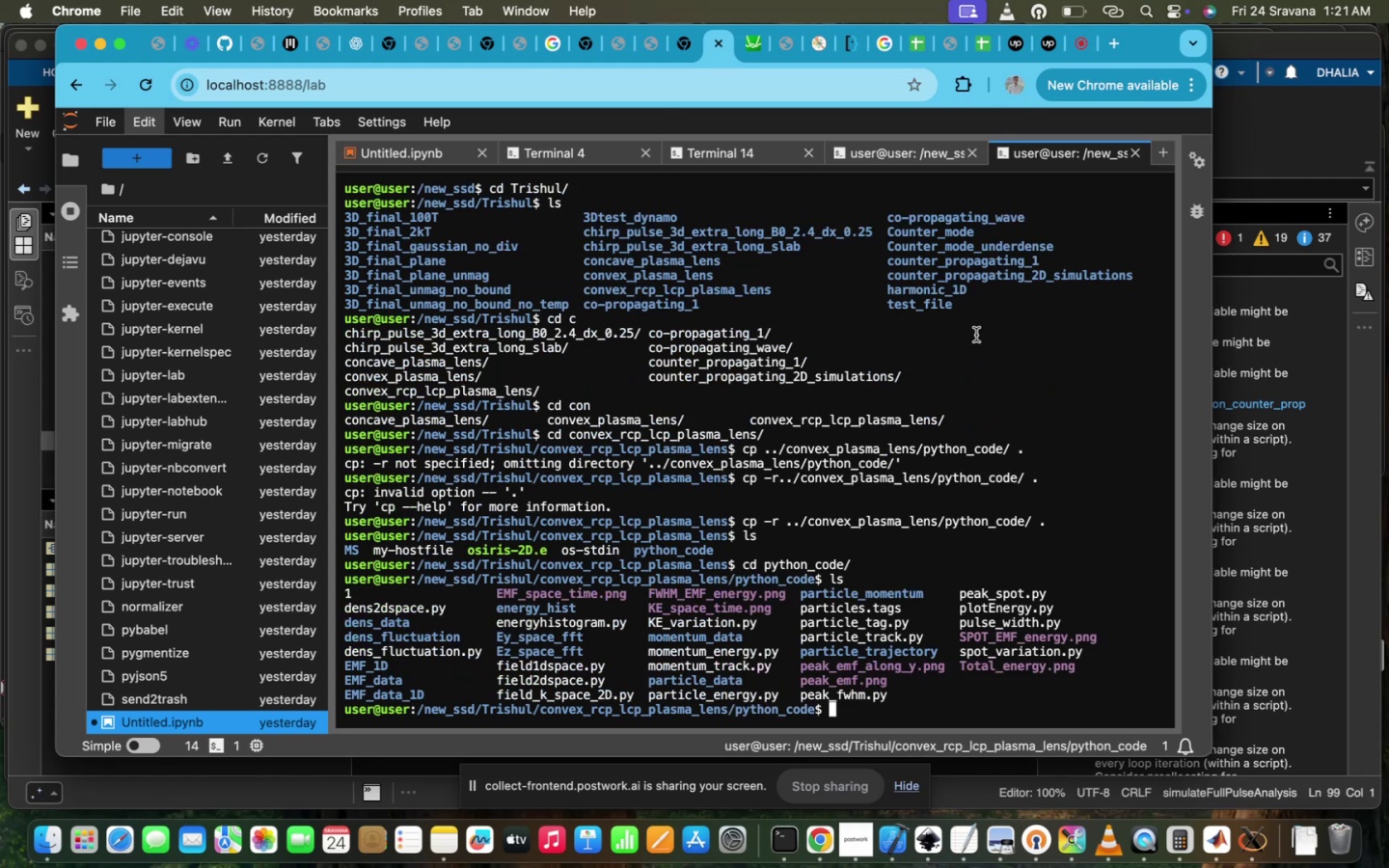 
type(vi )
 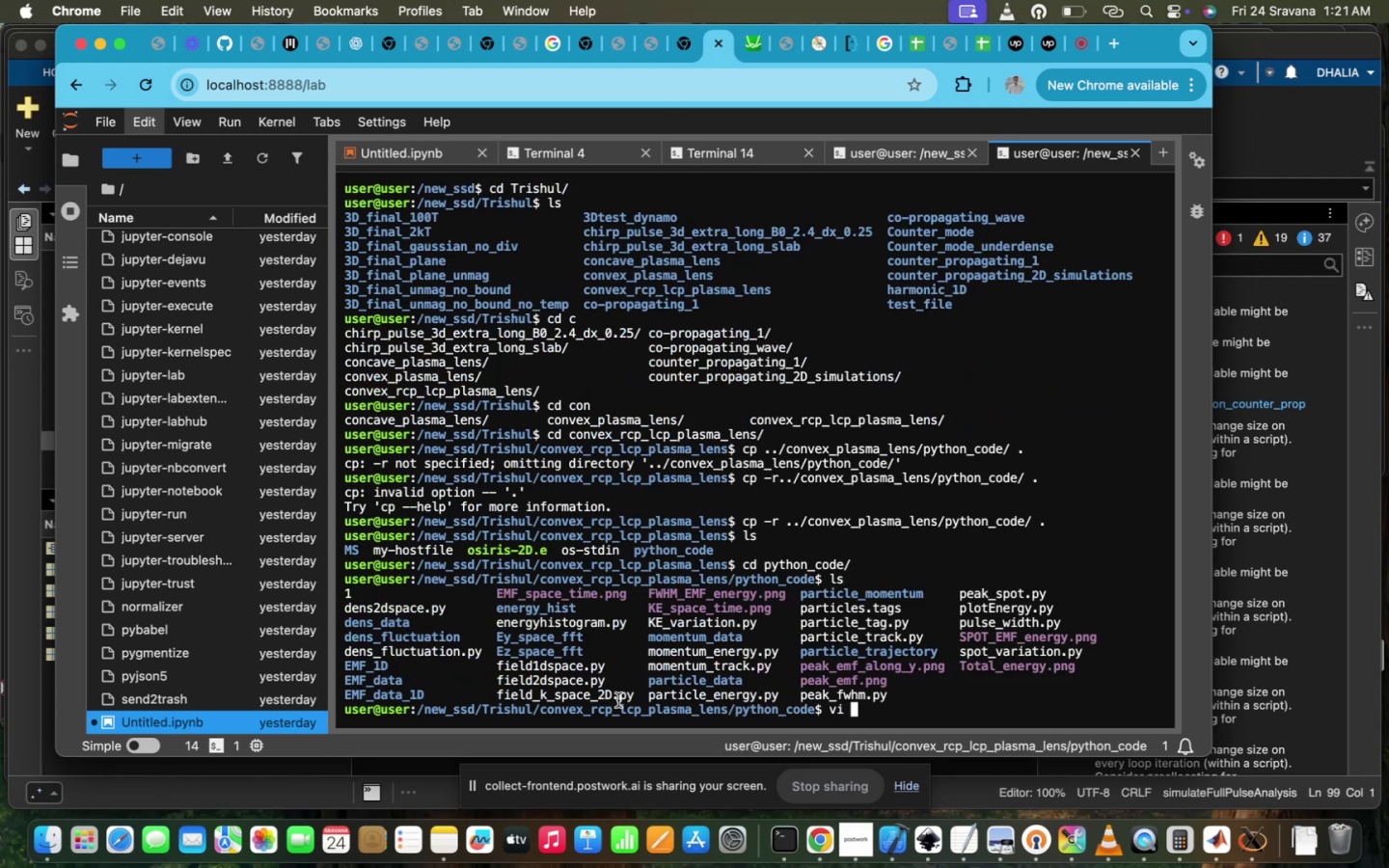 
left_click_drag(start_coordinate=[586, 711], to_coordinate=[726, 702])
 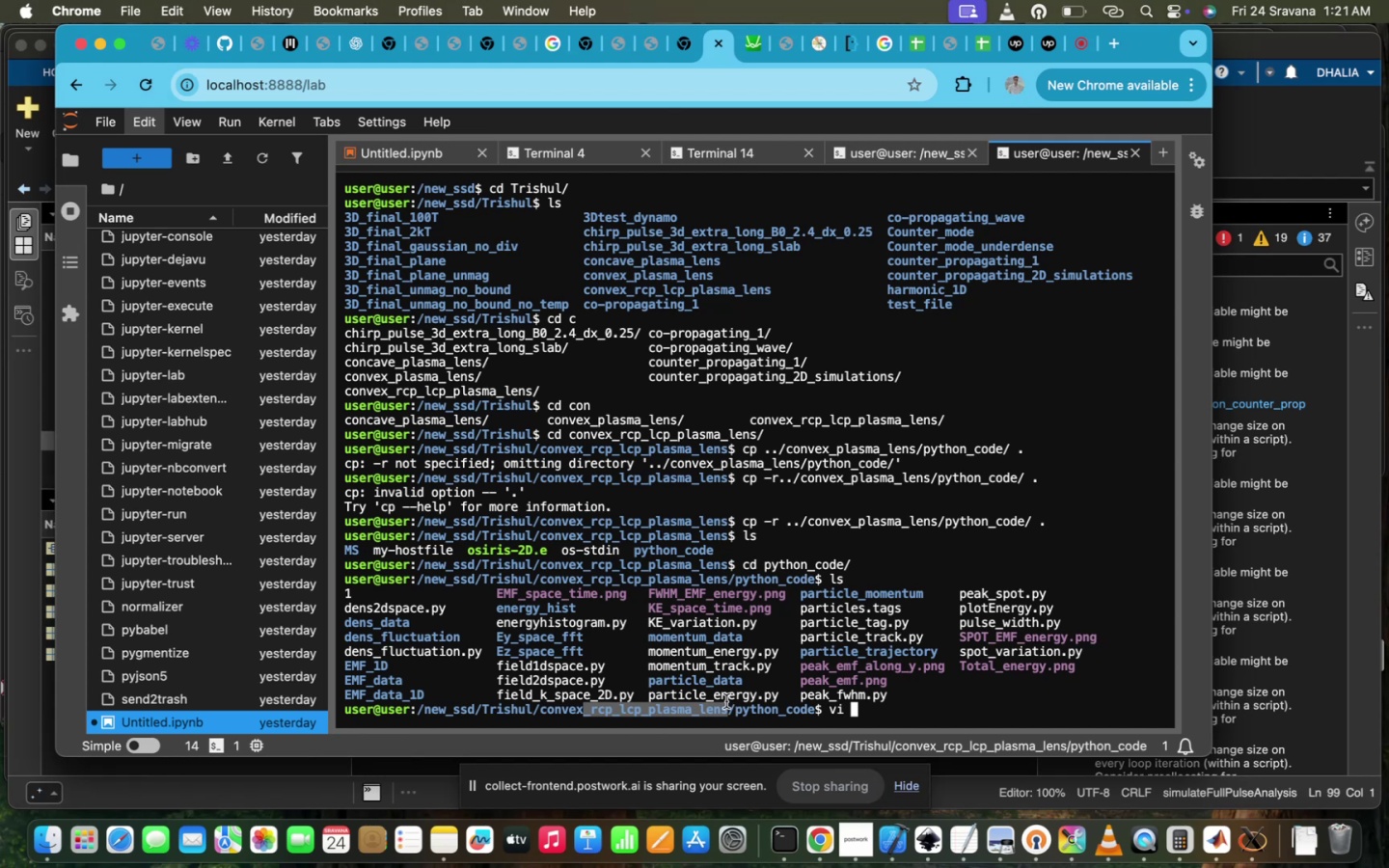 
key(Meta+C)
 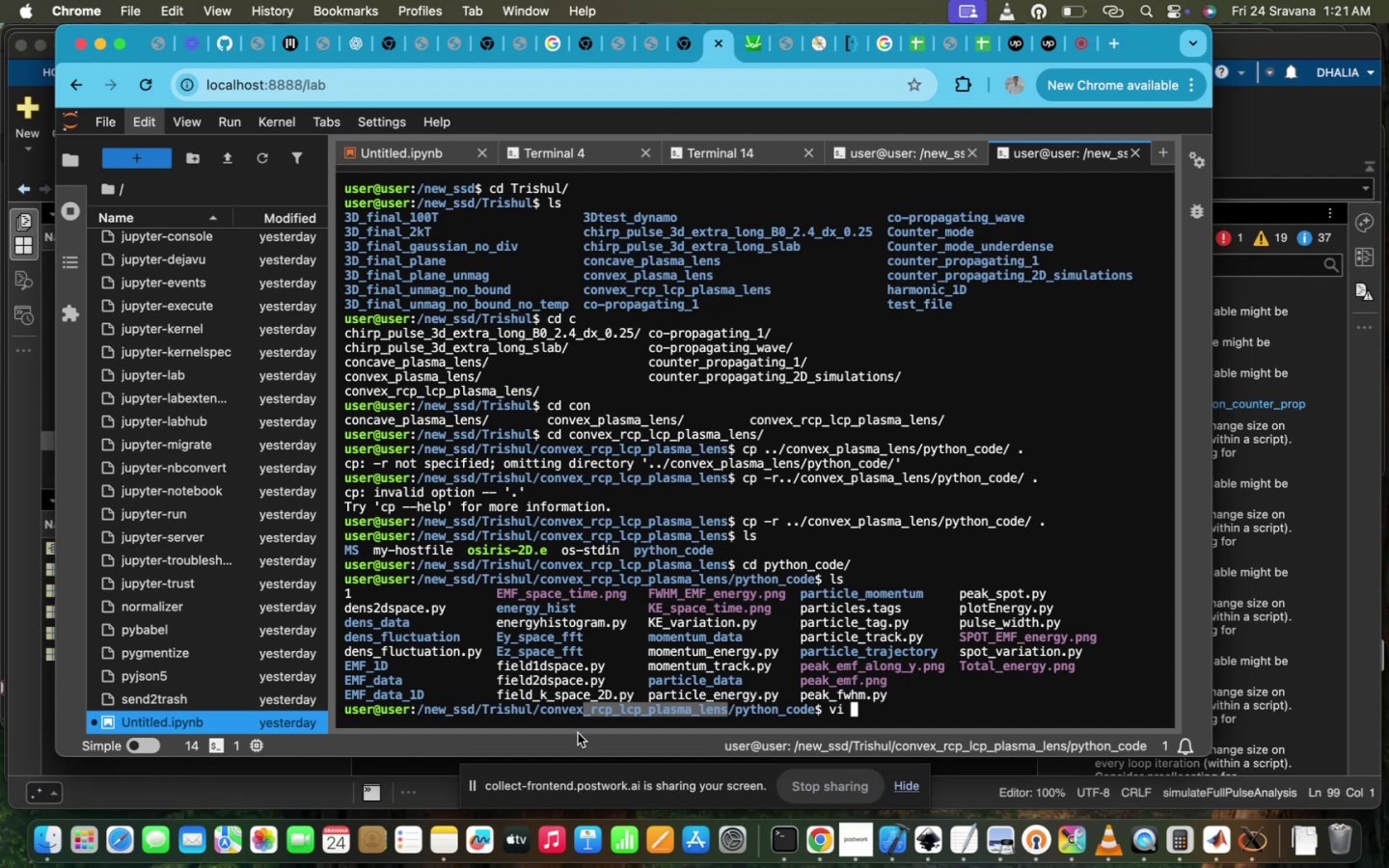 
left_click([578, 733])
 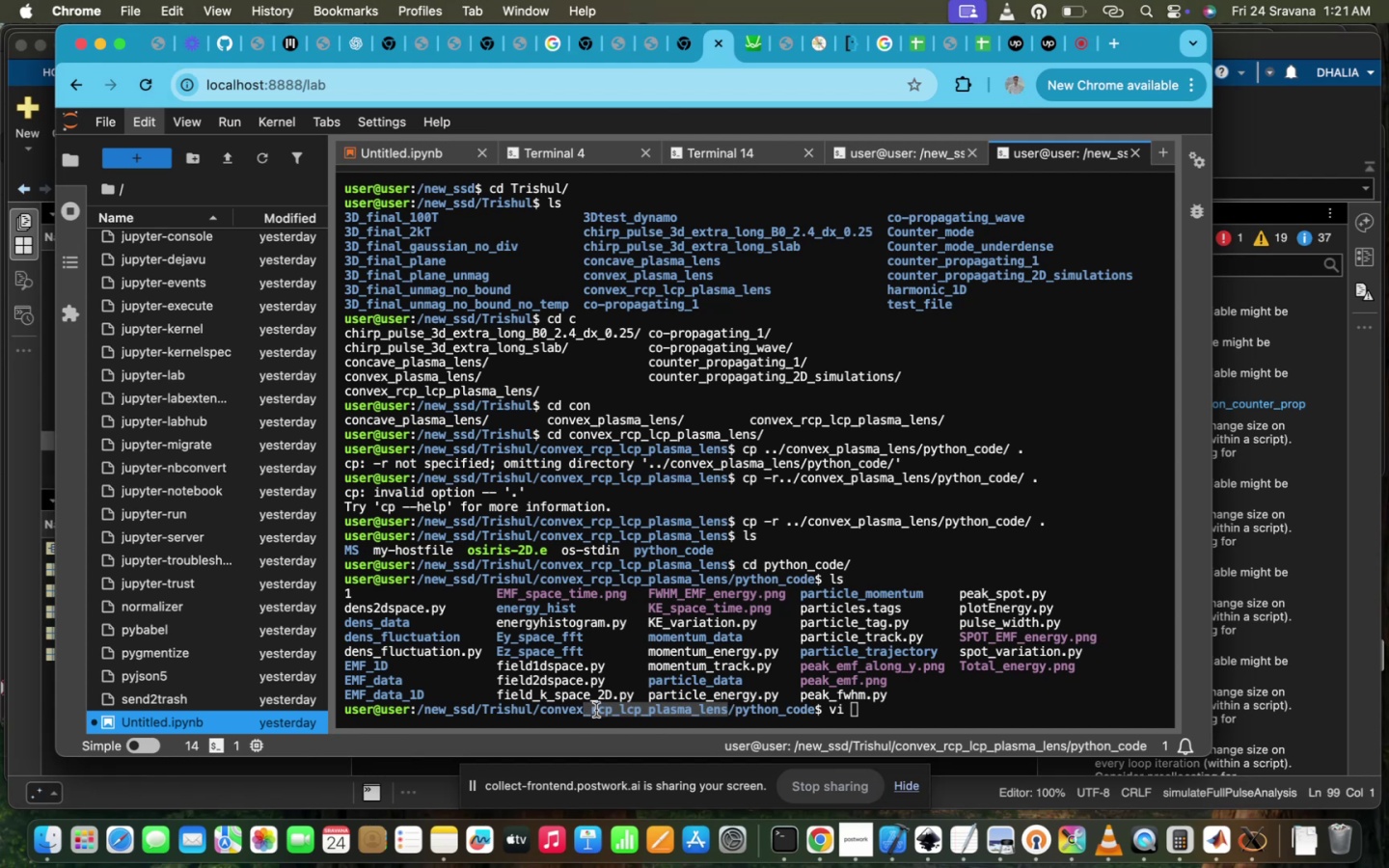 
left_click([596, 711])
 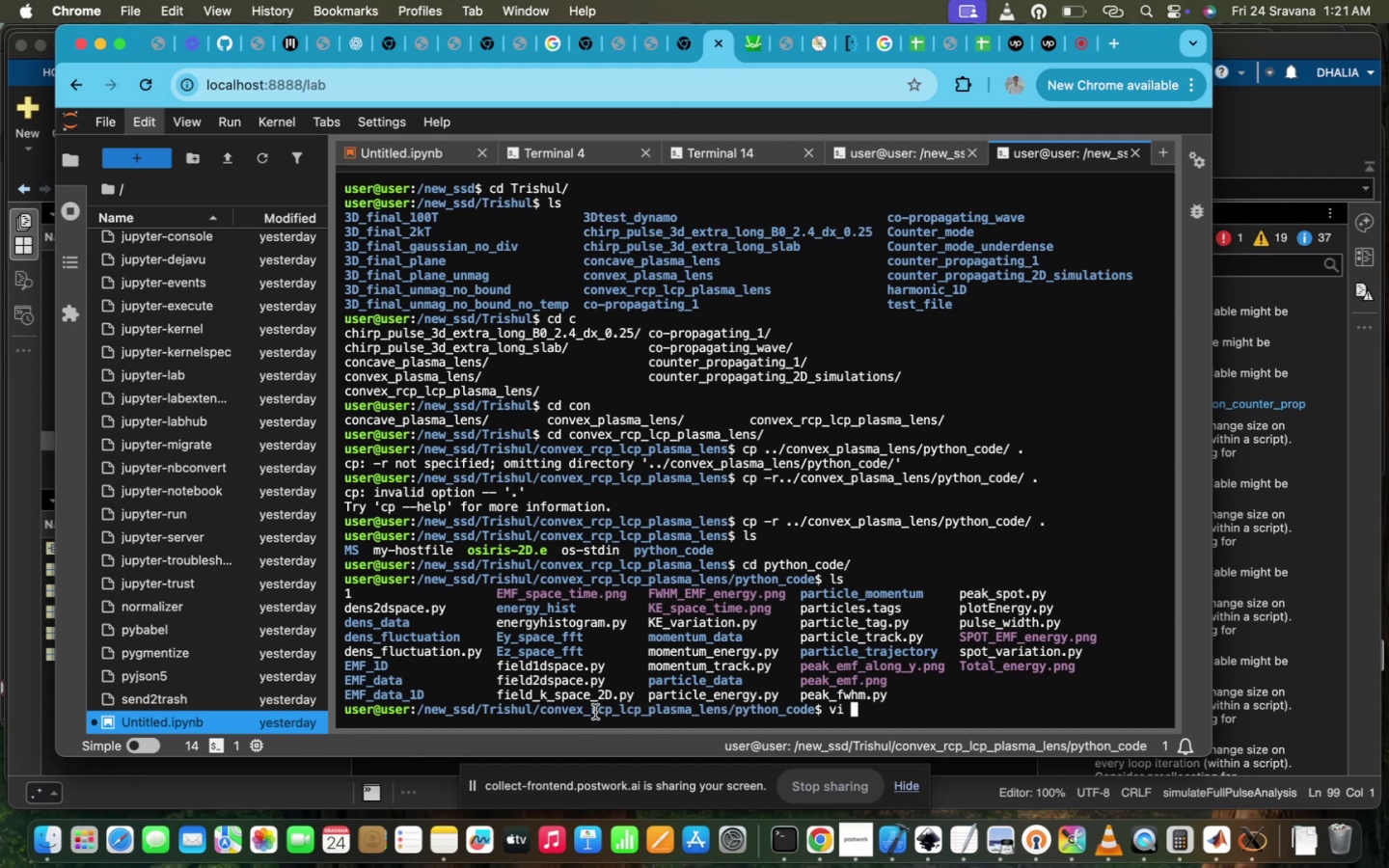 
left_click_drag(start_coordinate=[588, 710], to_coordinate=[651, 718])
 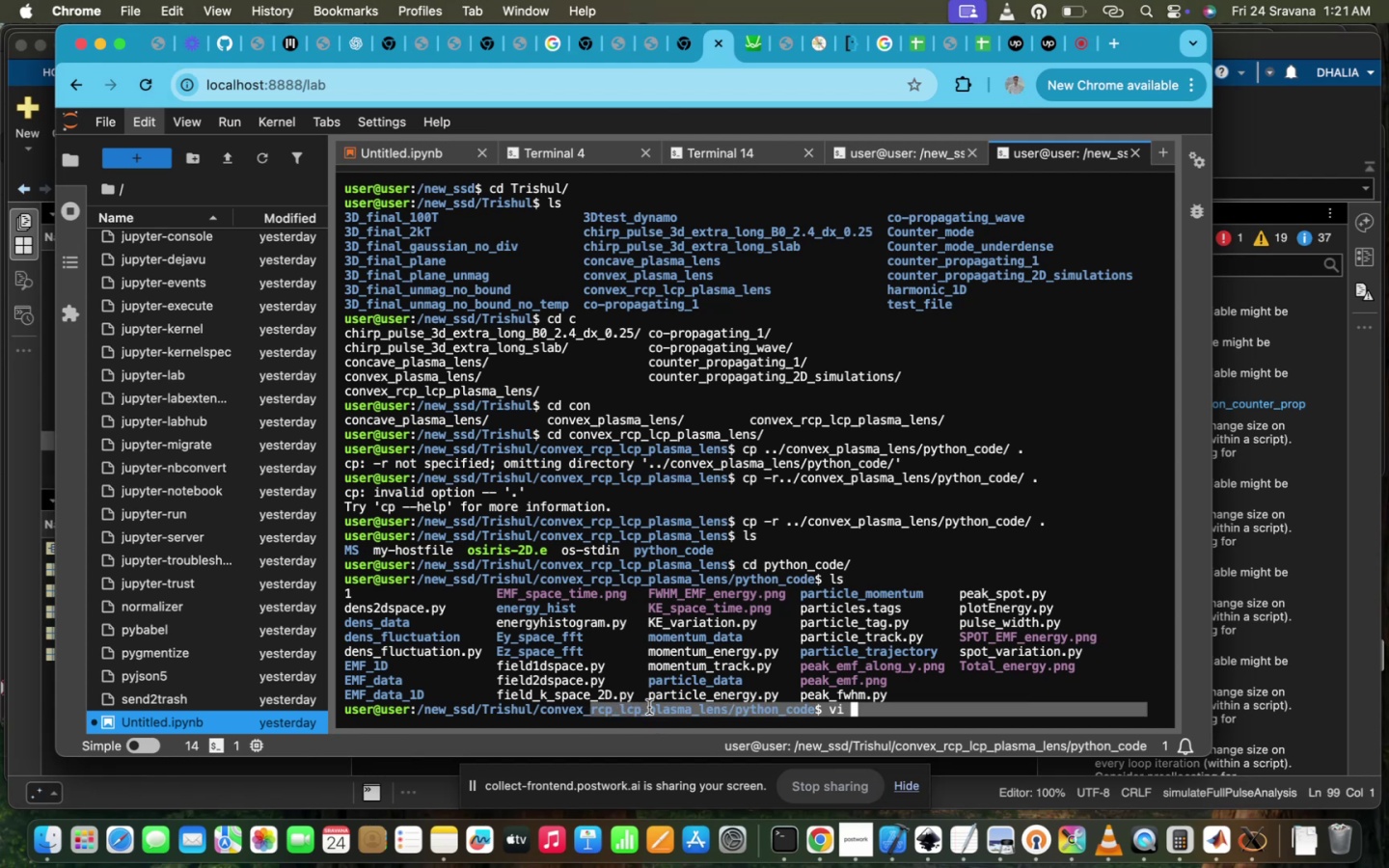 
left_click([646, 706])
 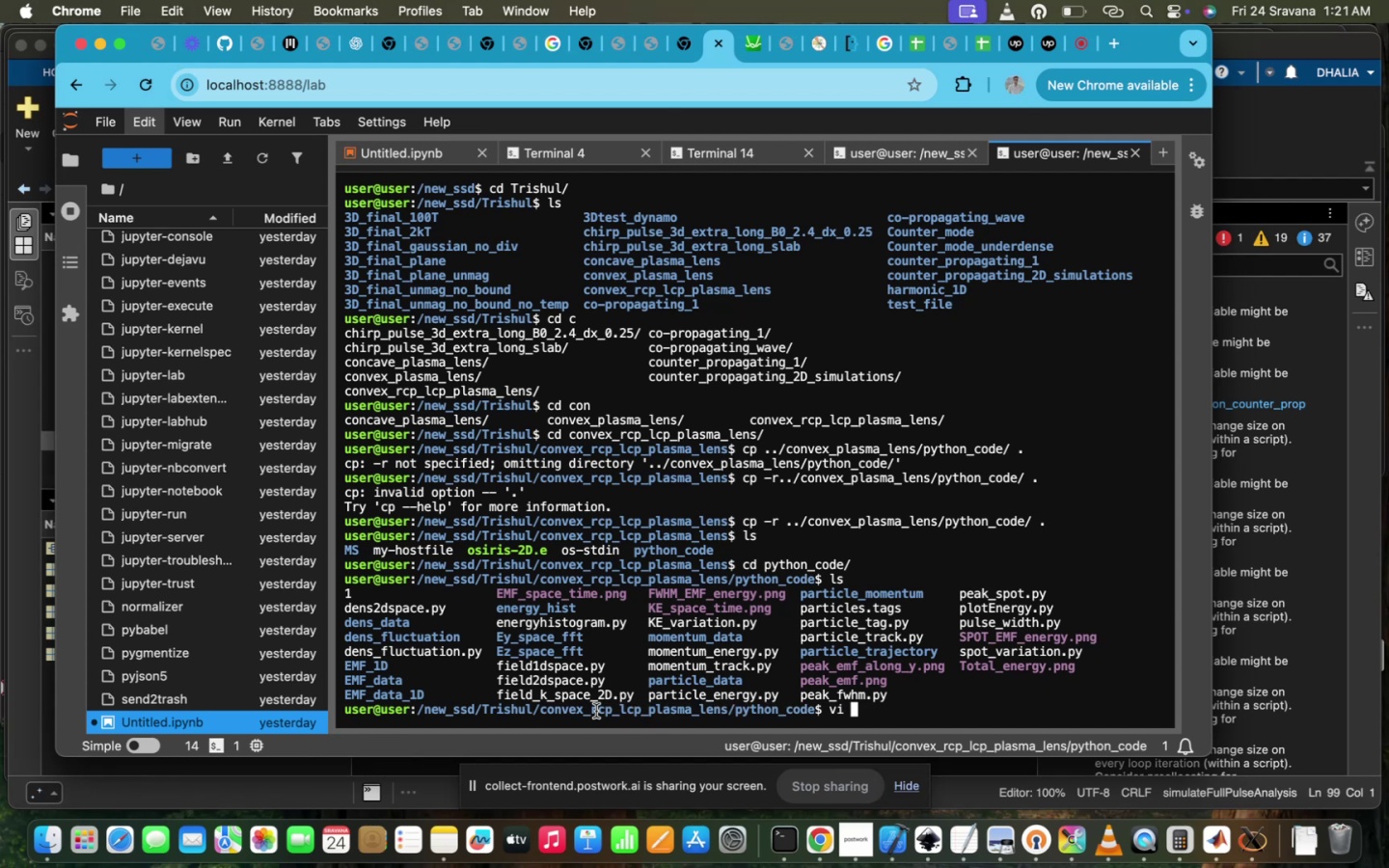 
left_click_drag(start_coordinate=[592, 711], to_coordinate=[647, 706])
 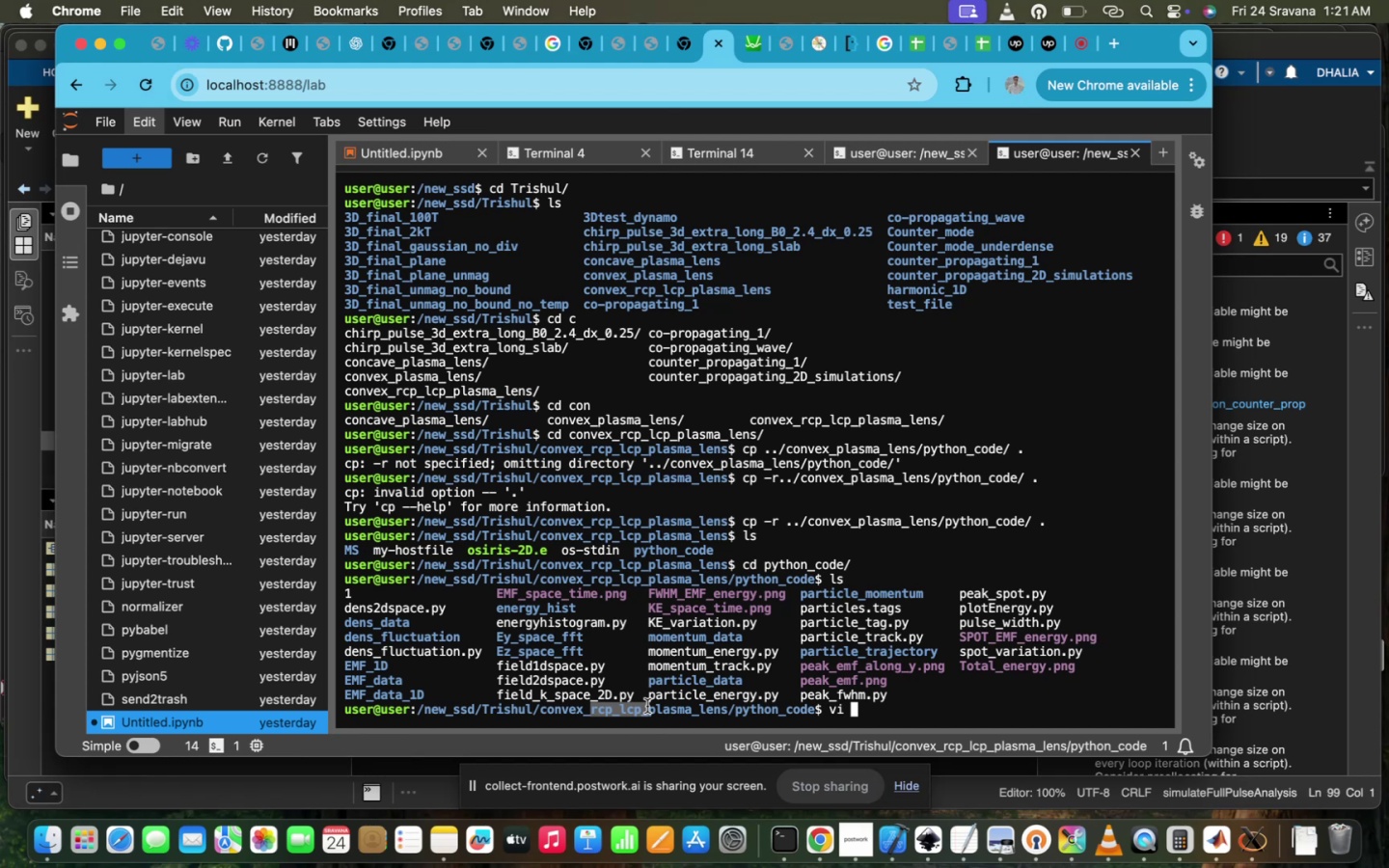 
key(Meta+C)
 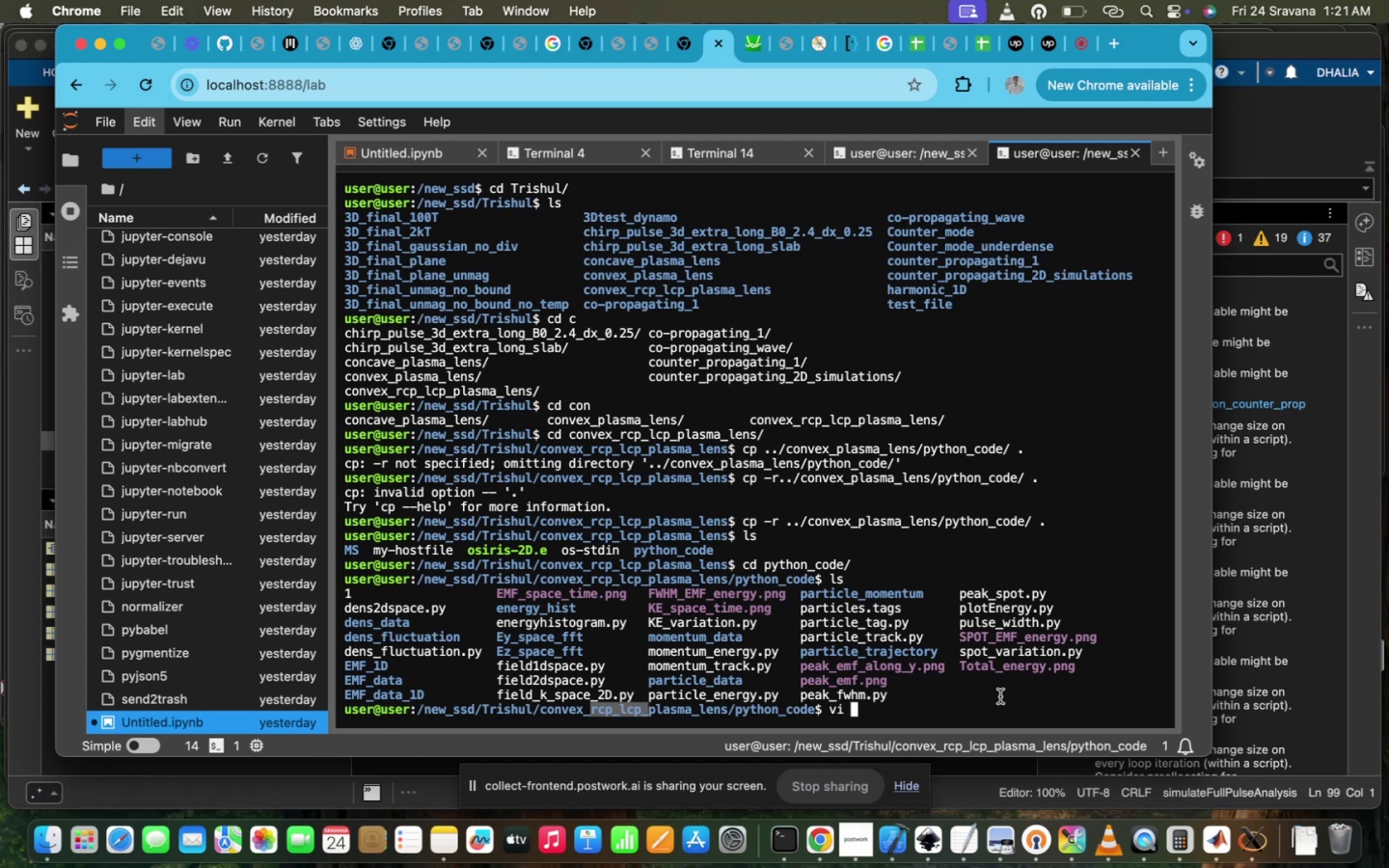 
type(fi)
key(Tab)
type(2)
key(Tab)
 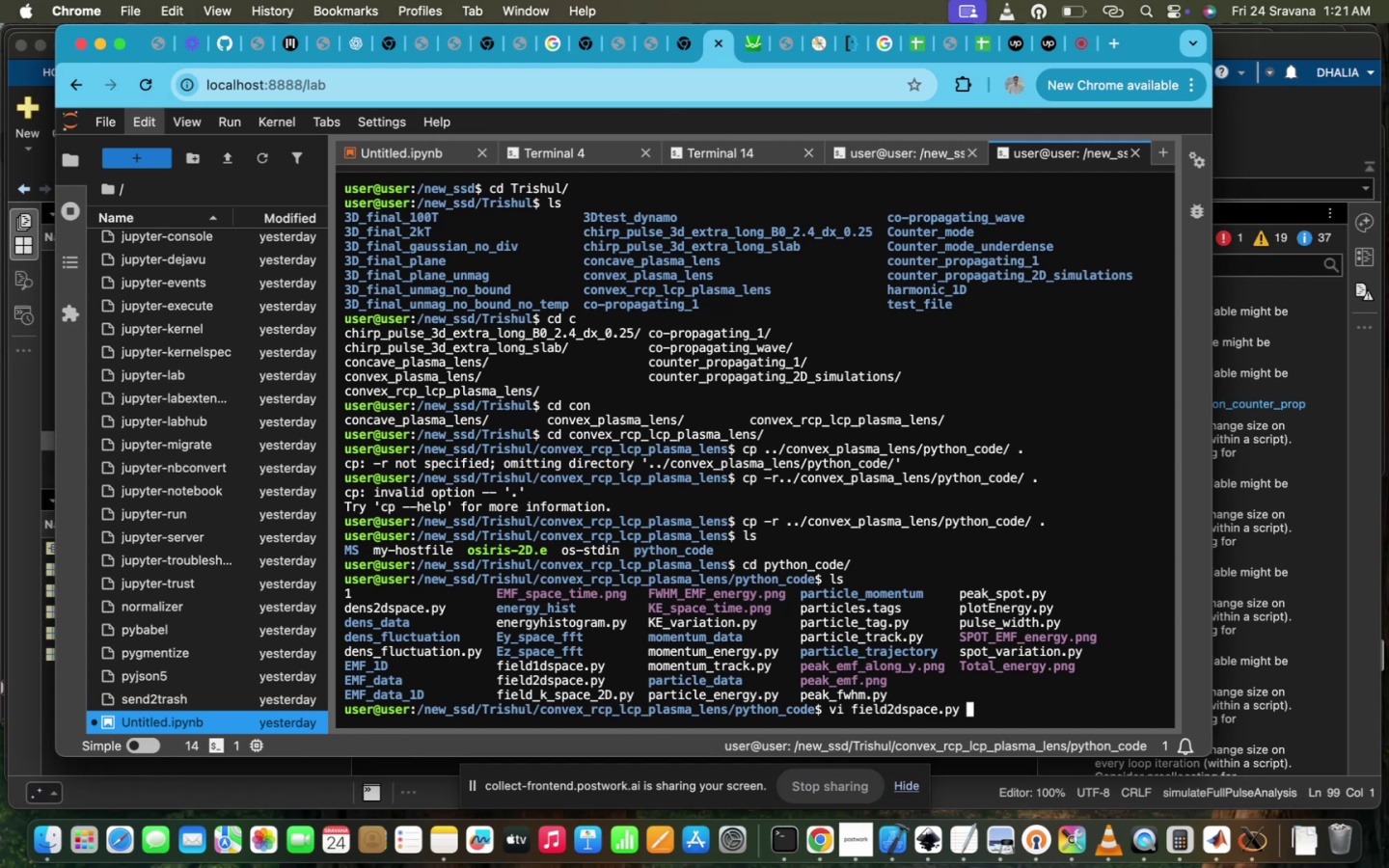 
key(Enter)
 